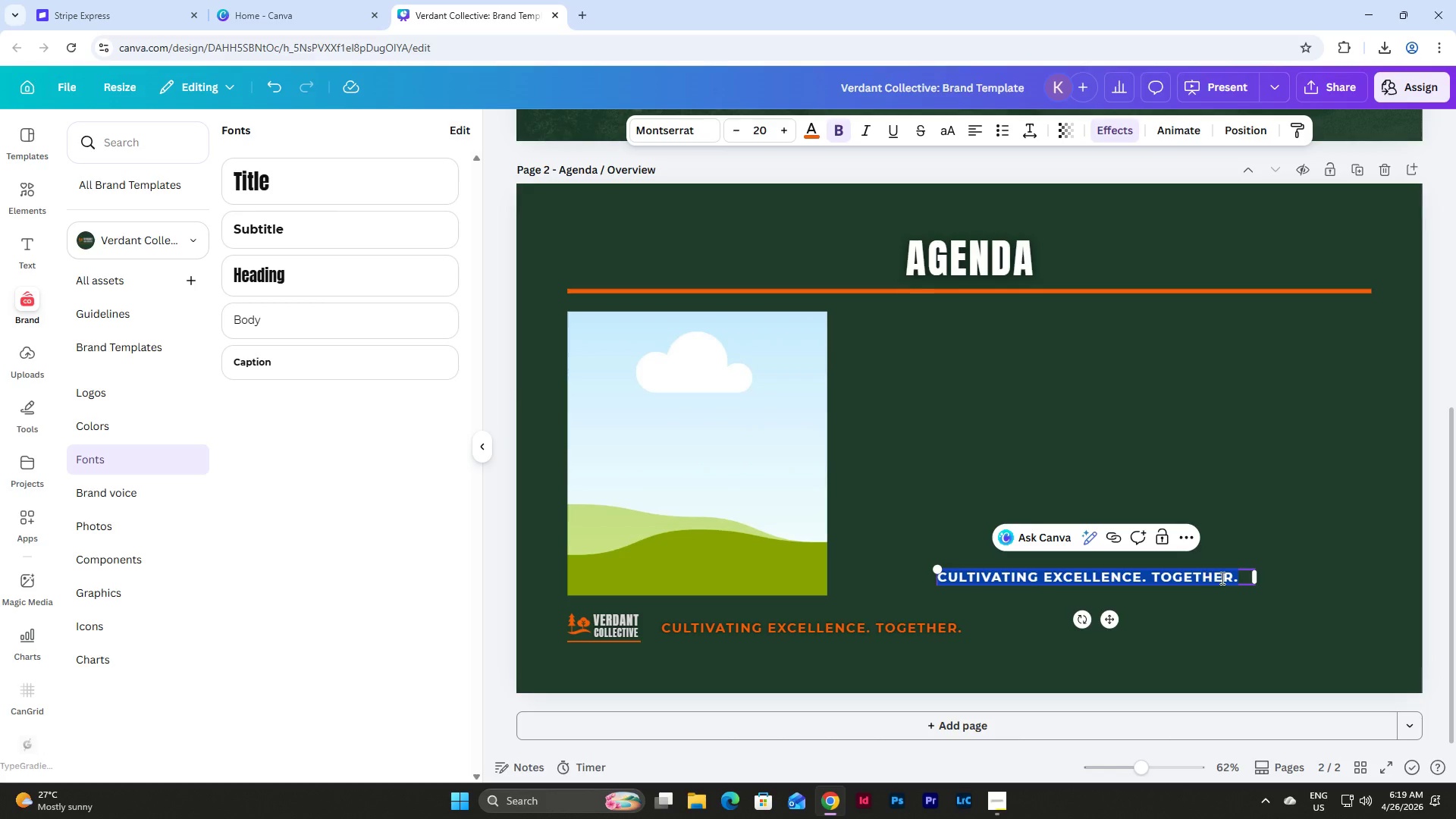 
left_click([1225, 578])
 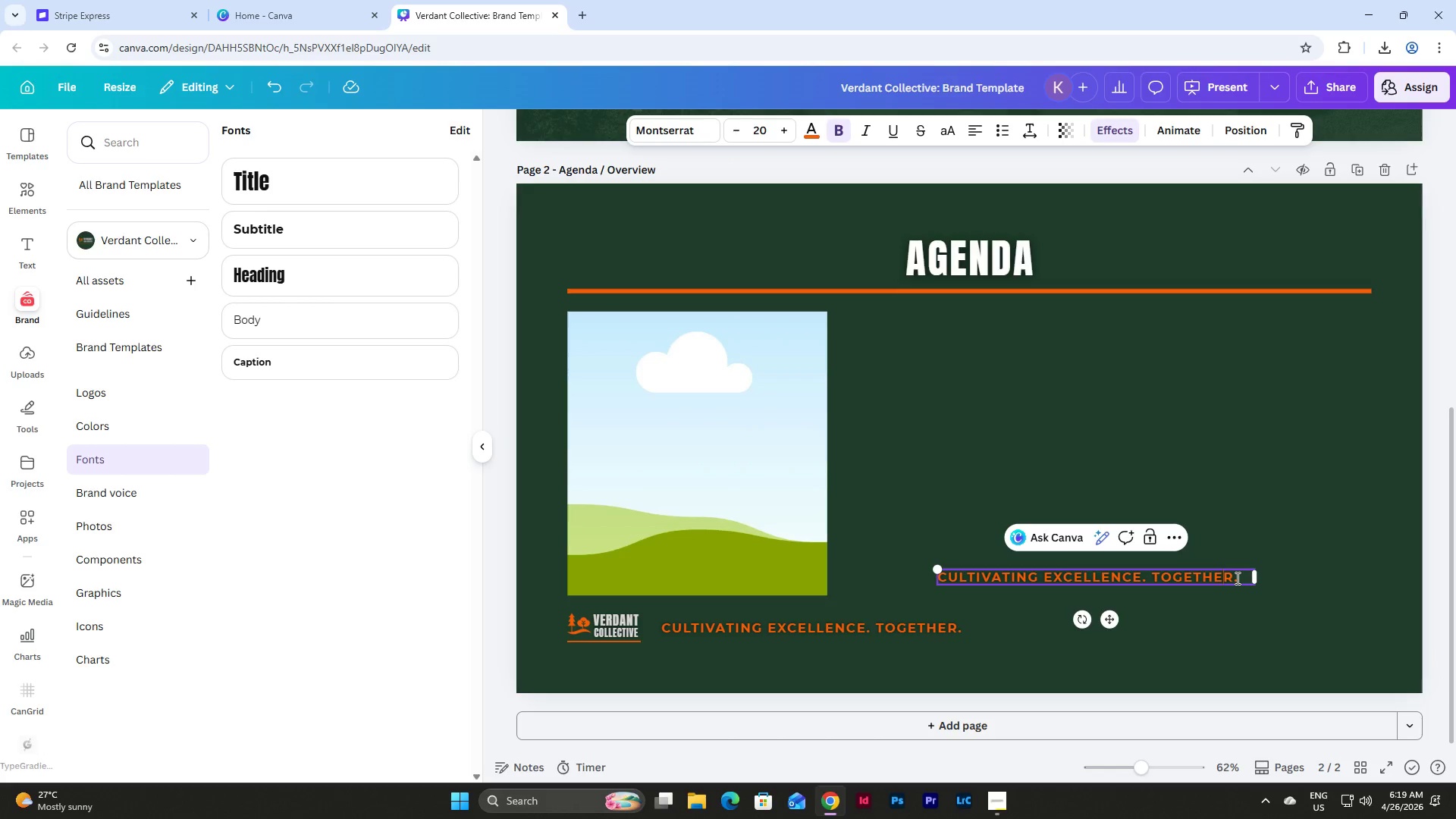 
left_click_drag(start_coordinate=[1236, 578], to_coordinate=[1116, 576])
 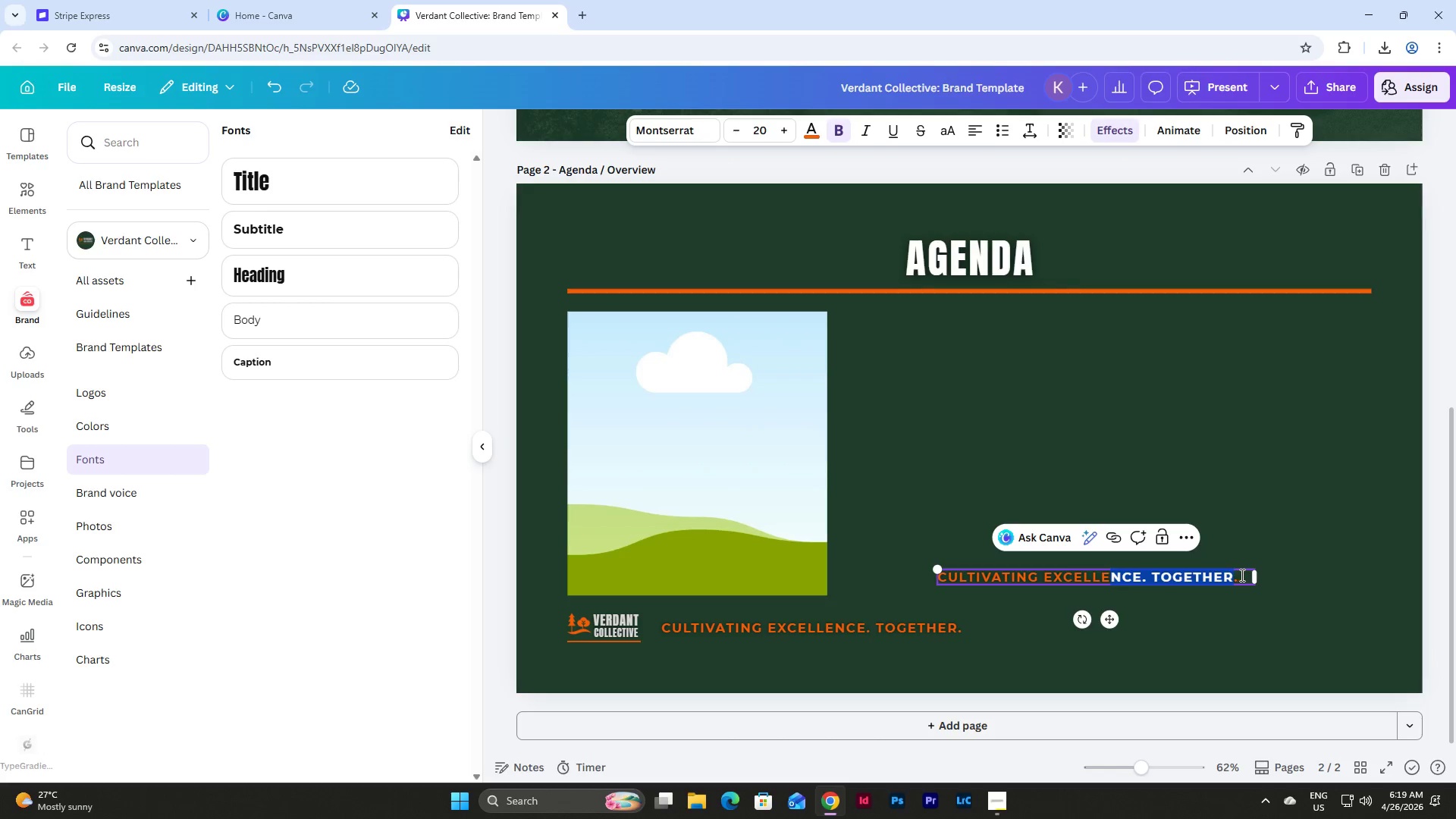 
left_click_drag(start_coordinate=[1241, 575], to_coordinate=[930, 579])
 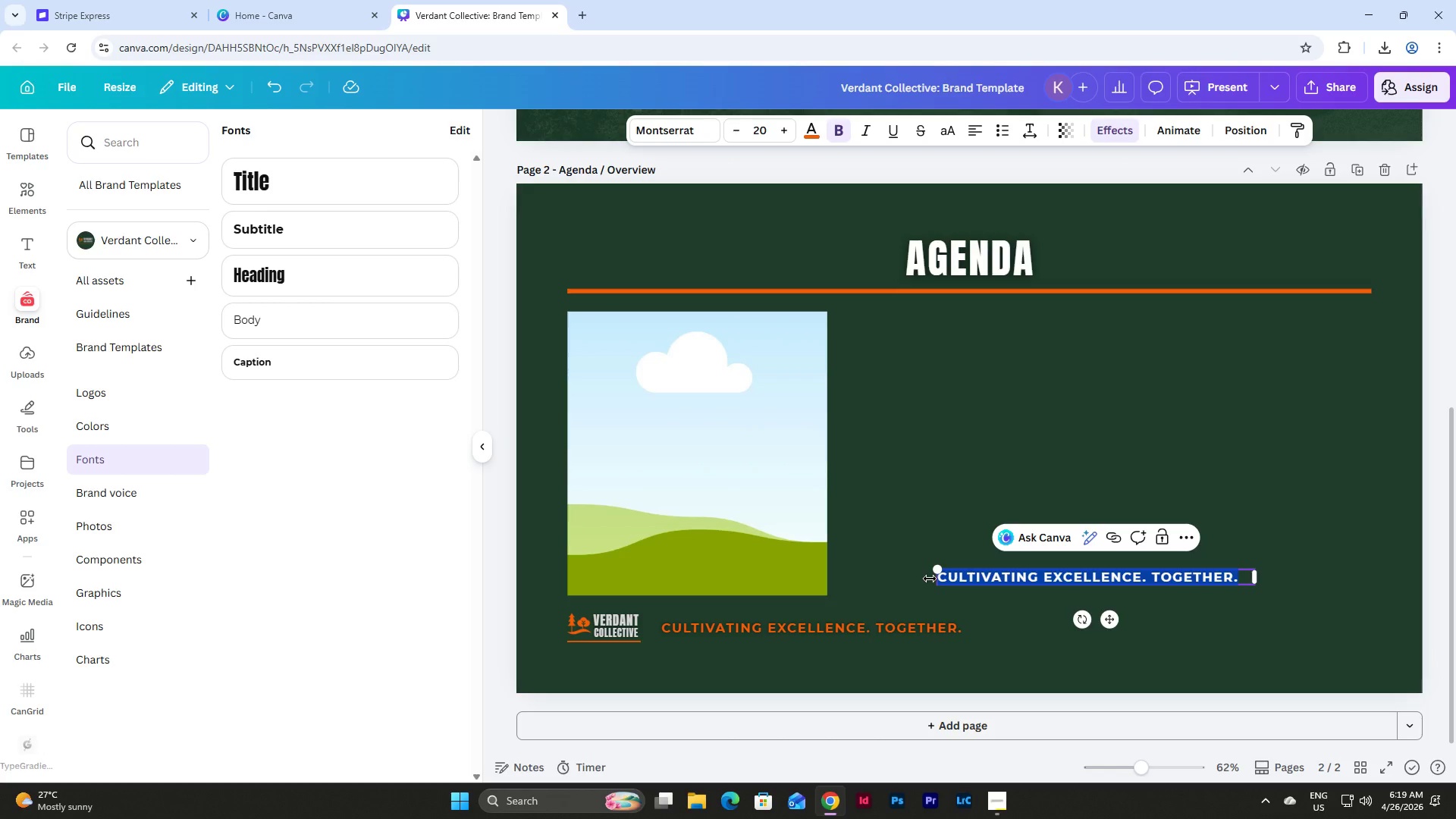 
key(Numpad0)
 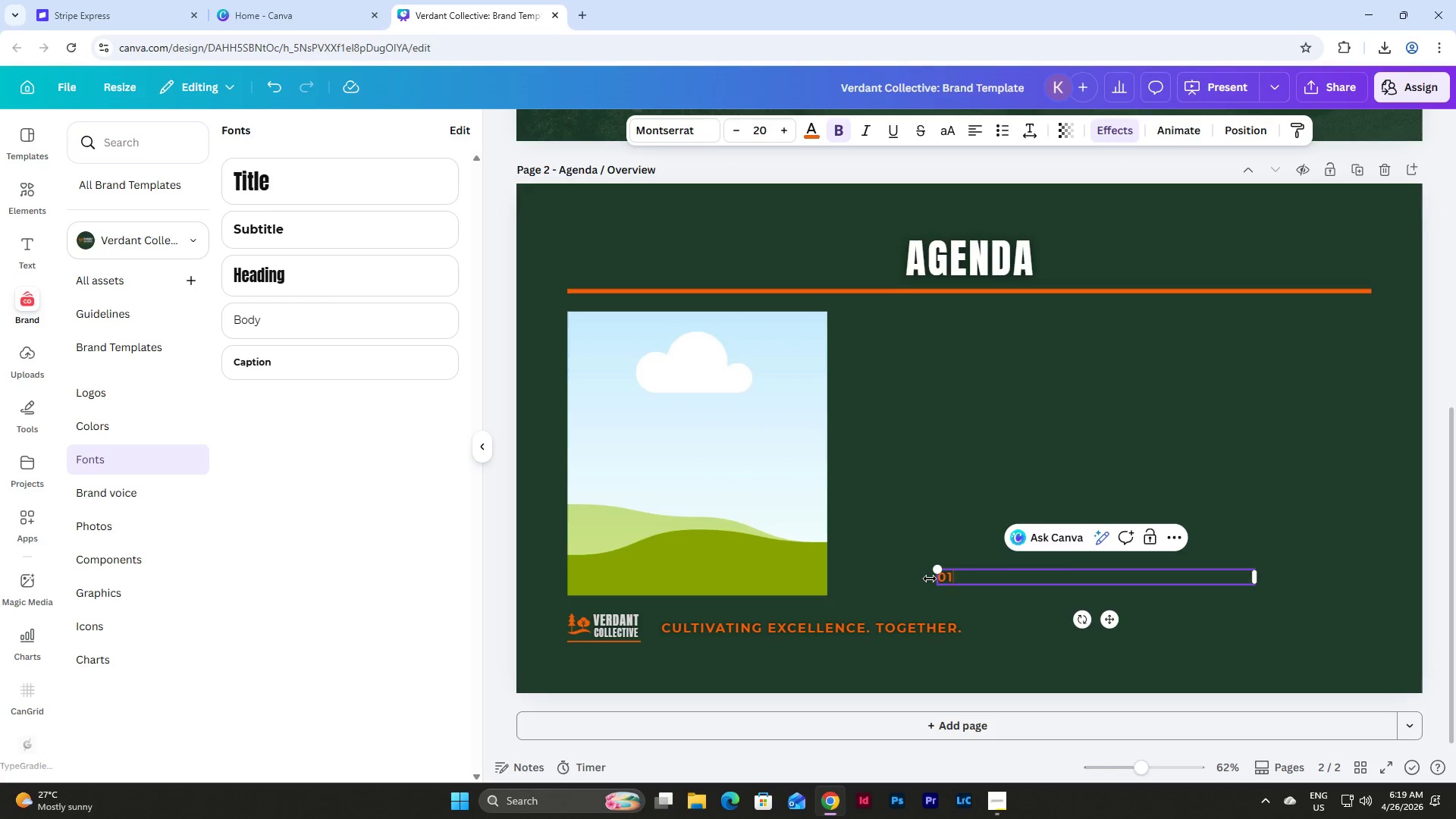 
key(Numpad1)
 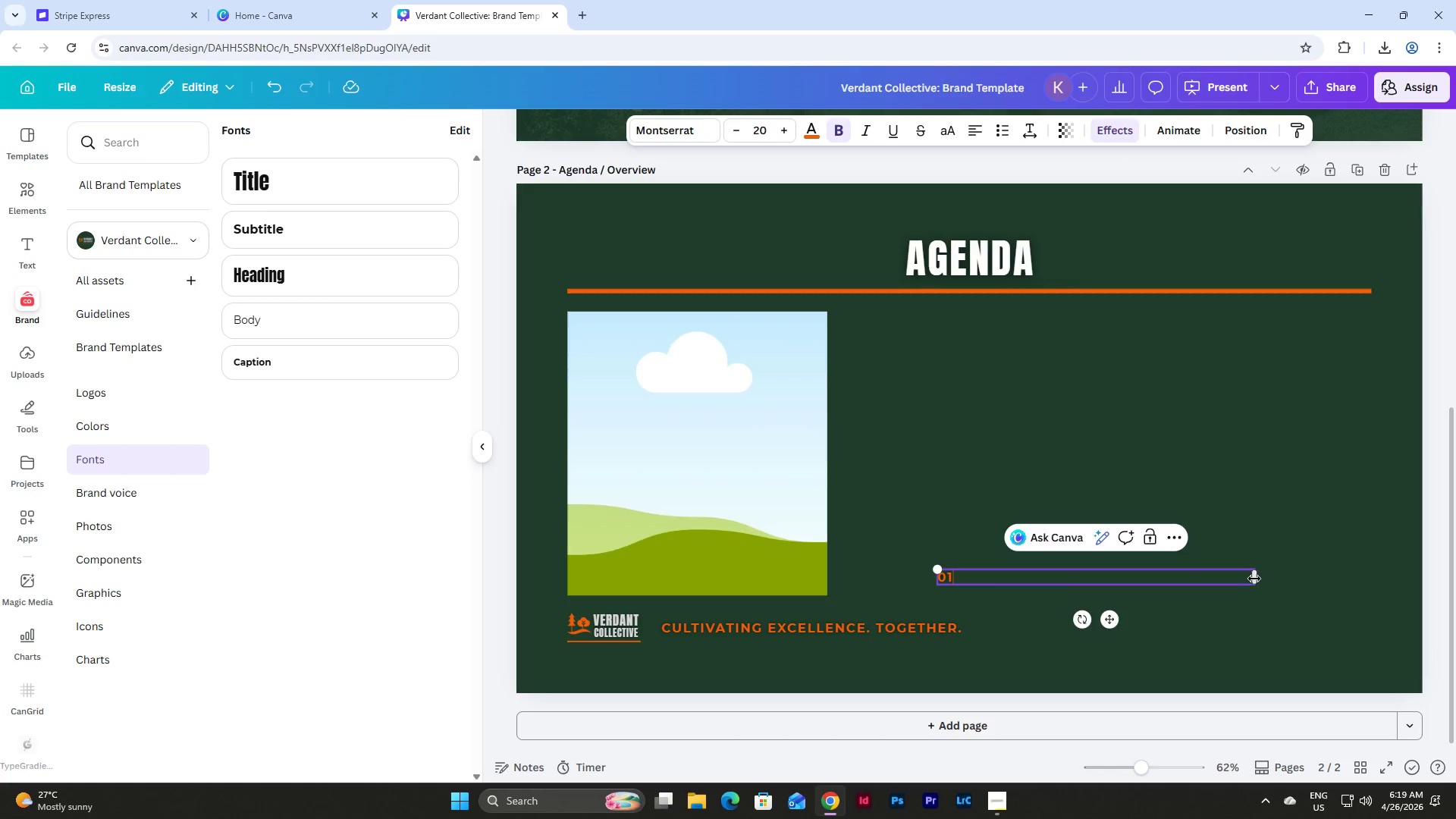 
left_click_drag(start_coordinate=[1254, 579], to_coordinate=[966, 596])
 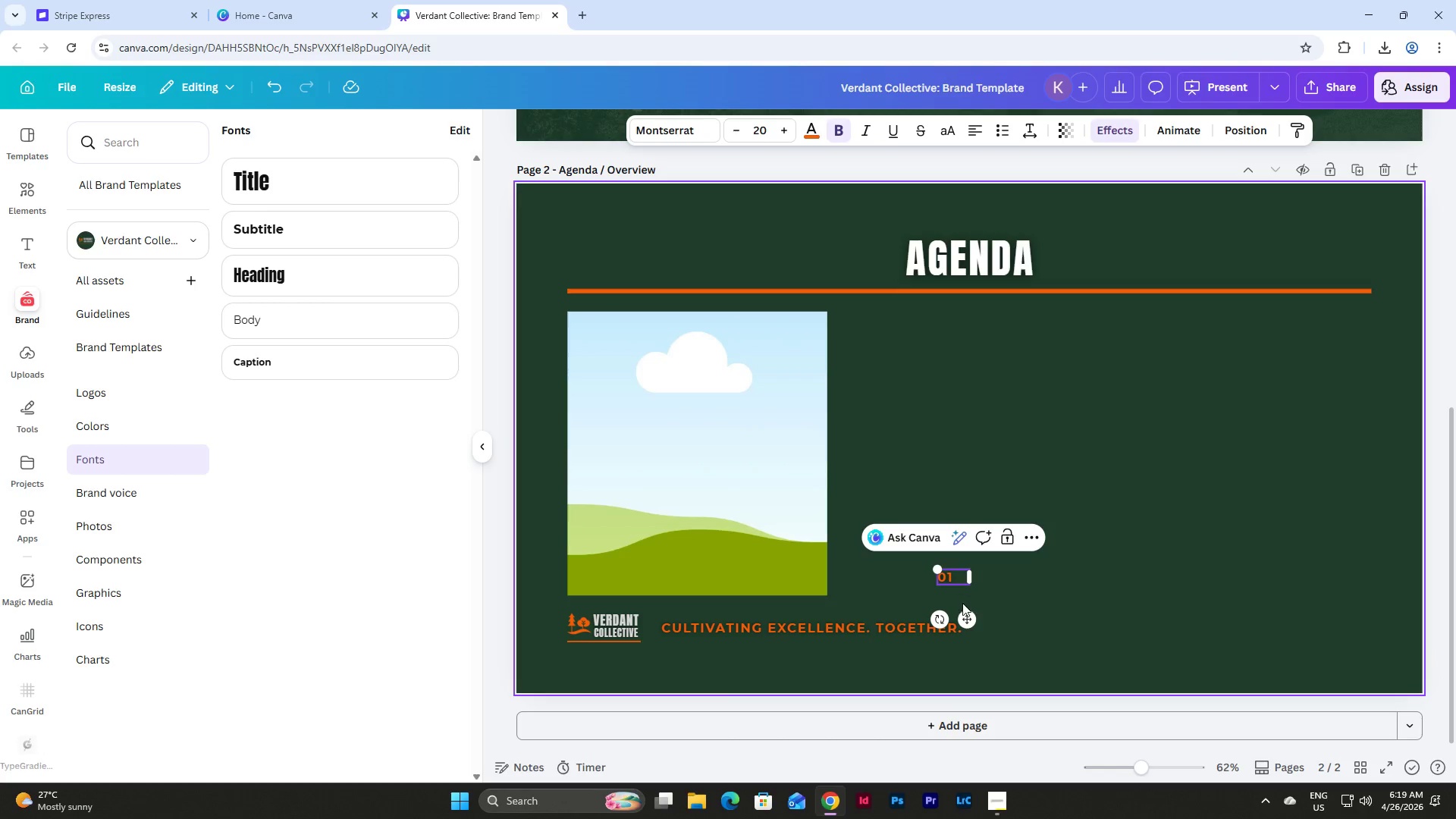 
left_click_drag(start_coordinate=[969, 624], to_coordinate=[1036, 679])
 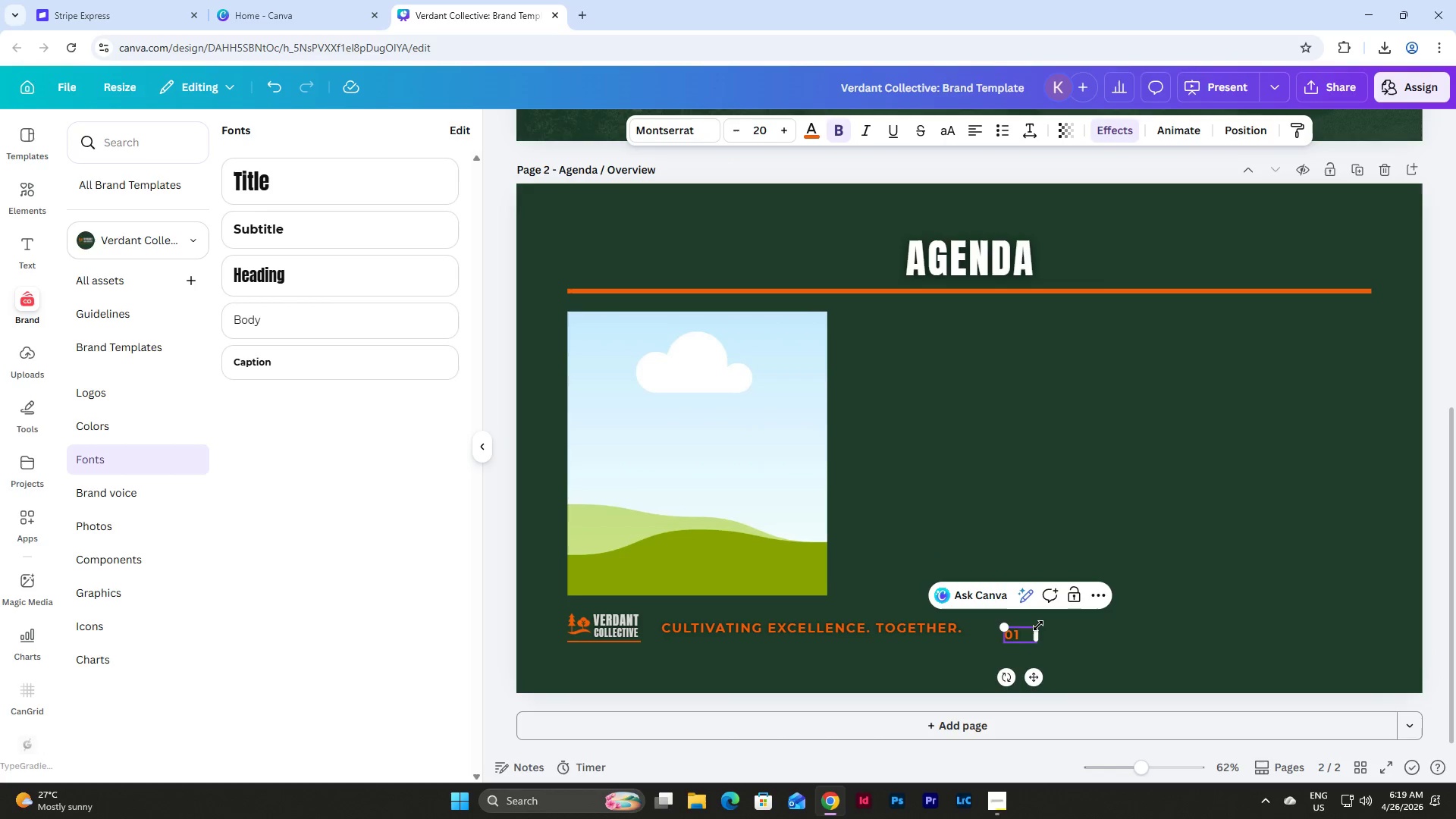 
left_click_drag(start_coordinate=[1038, 626], to_coordinate=[1065, 603])
 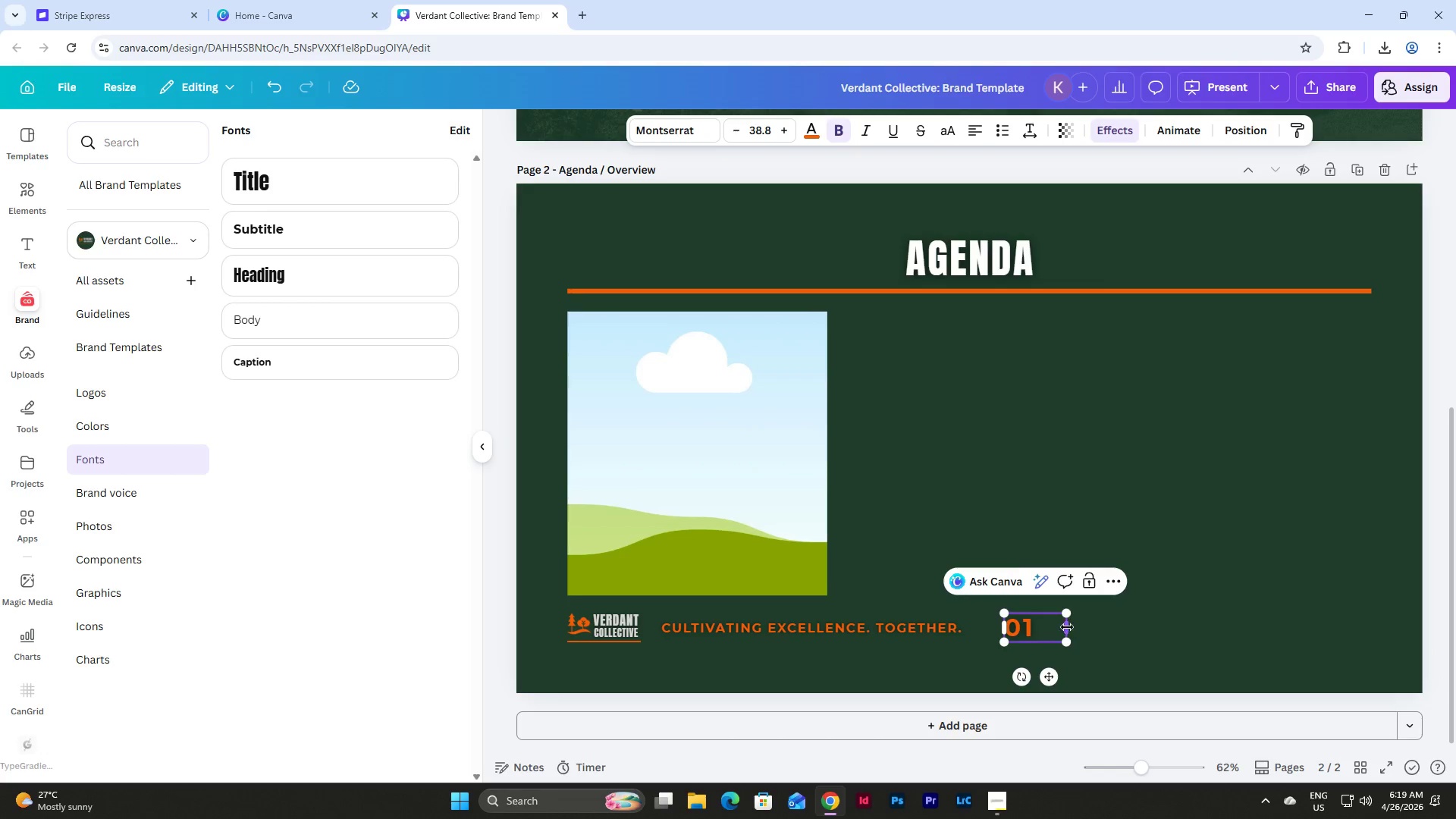 
left_click_drag(start_coordinate=[1067, 627], to_coordinate=[1050, 632])
 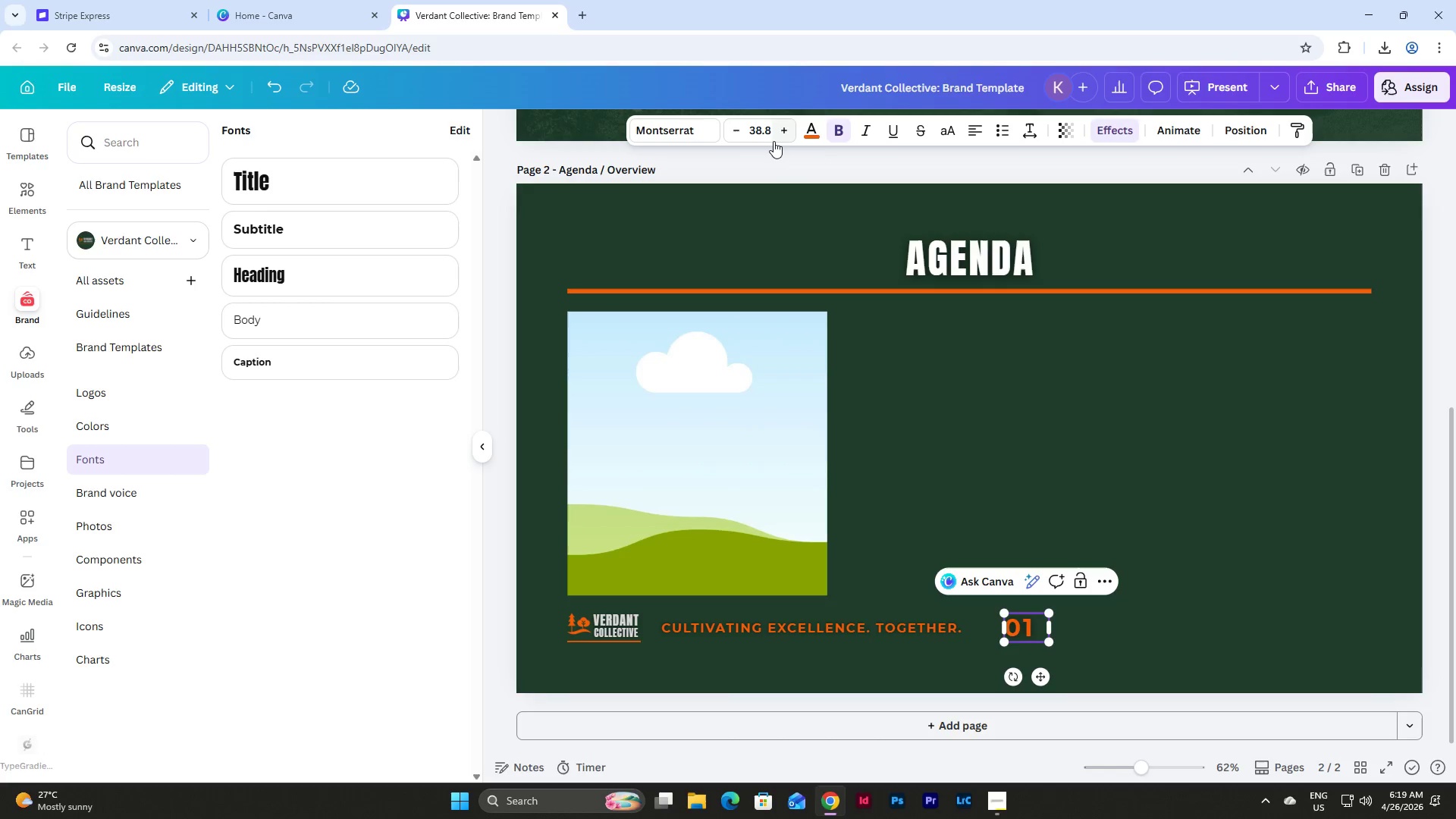 
left_click_drag(start_coordinate=[767, 127], to_coordinate=[731, 130])
 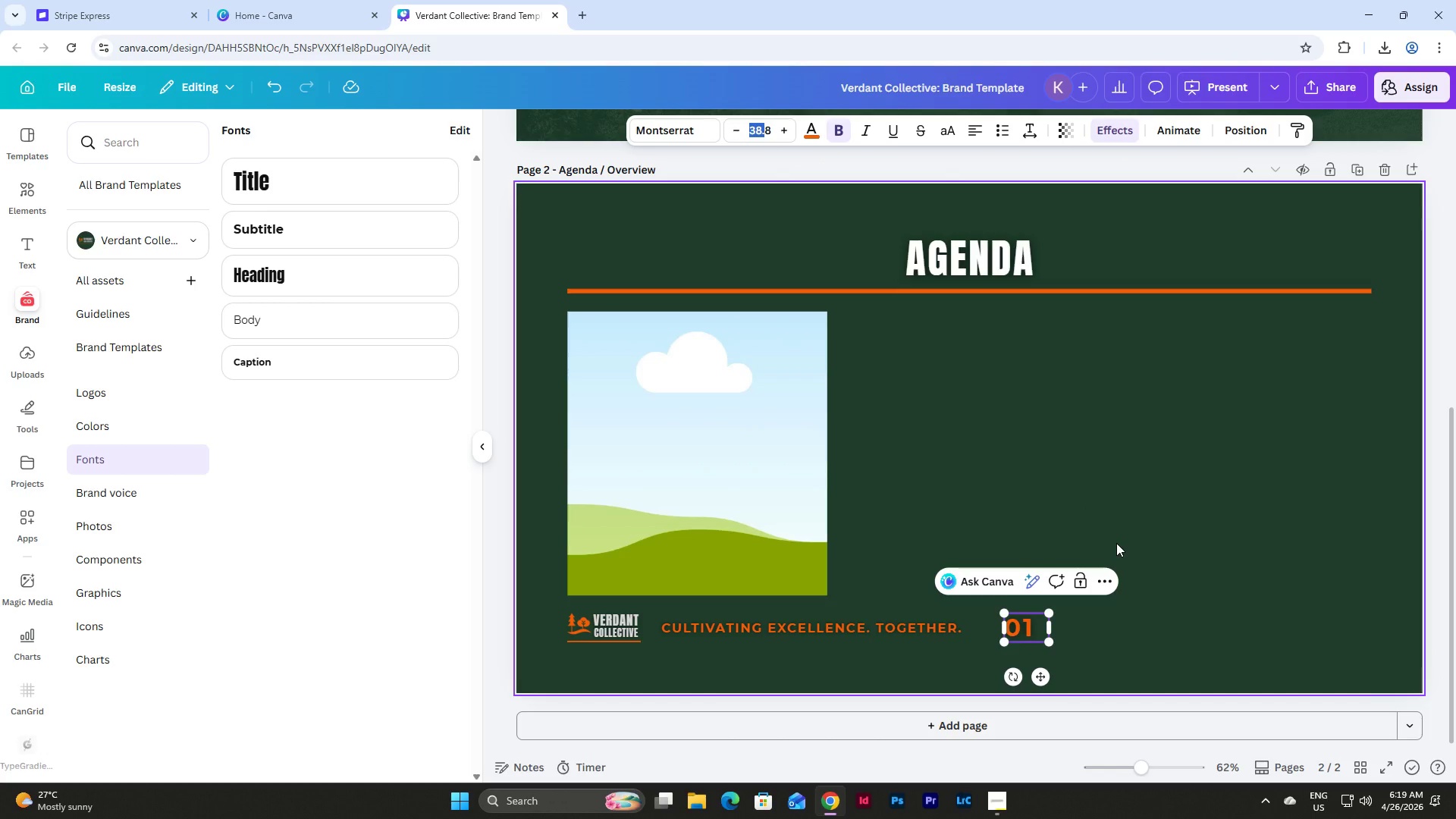 
left_click([1116, 543])
 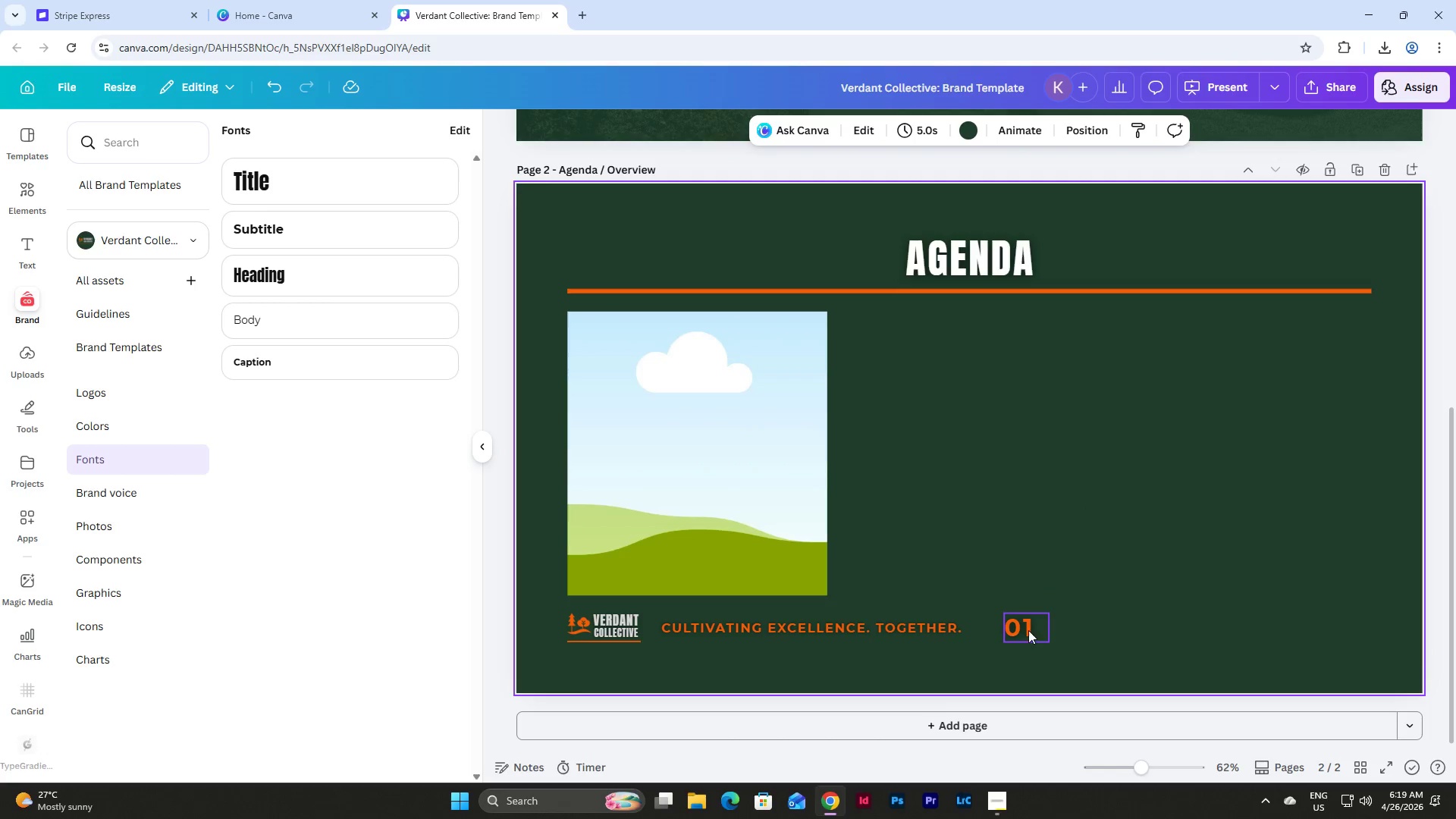 
left_click([1024, 624])
 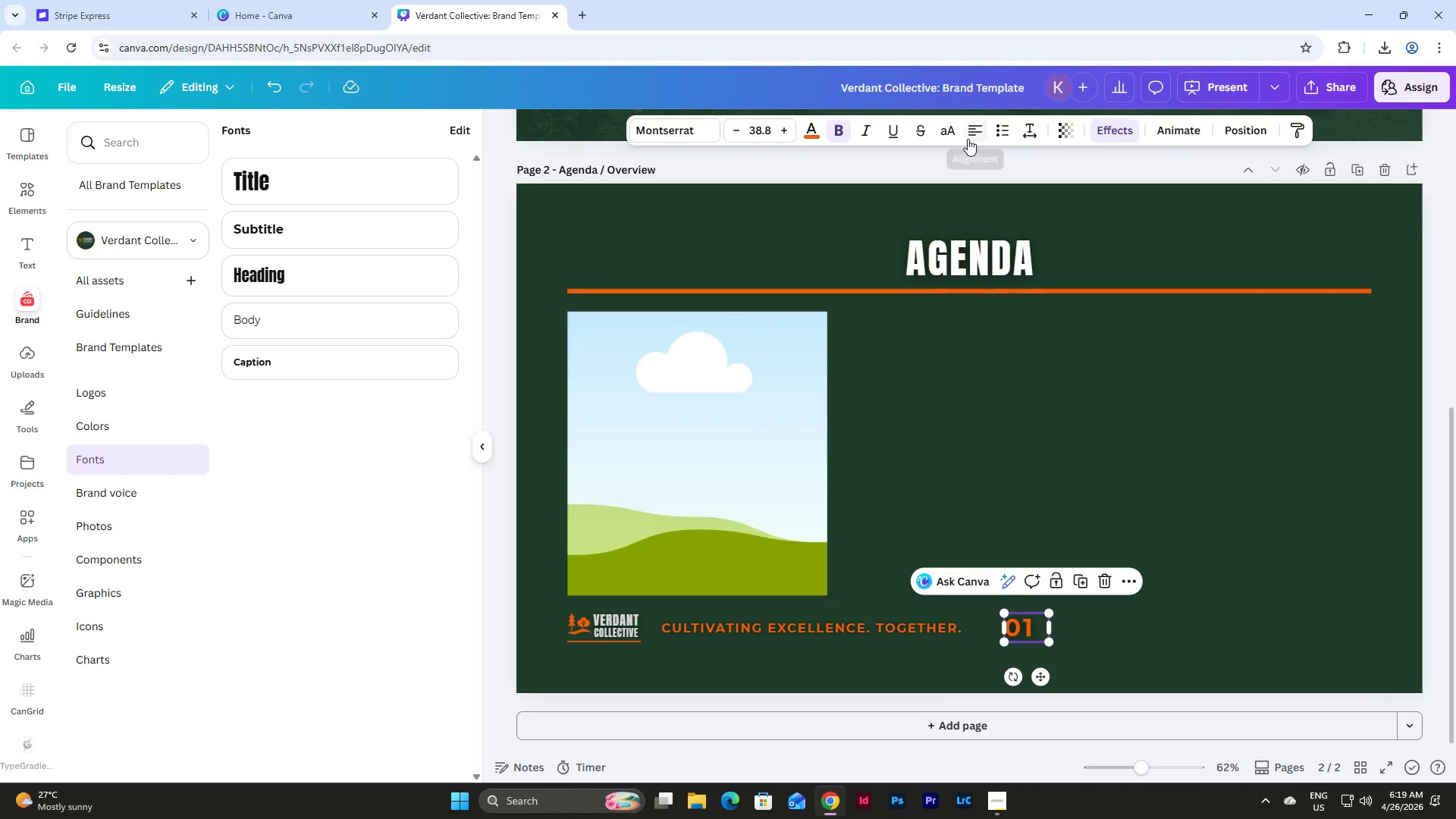 
left_click([968, 136])
 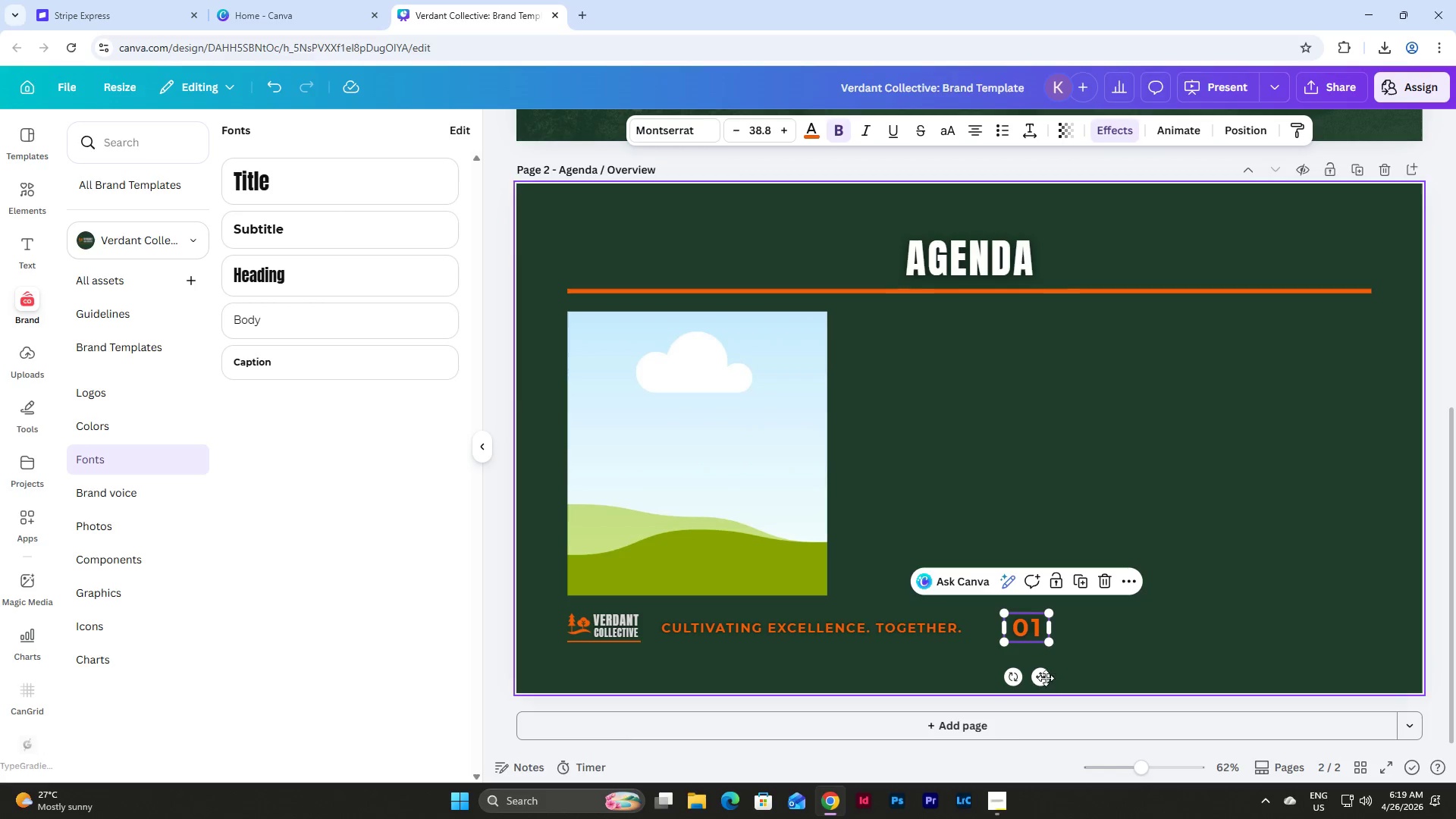 
left_click_drag(start_coordinate=[1040, 679], to_coordinate=[1363, 676])
 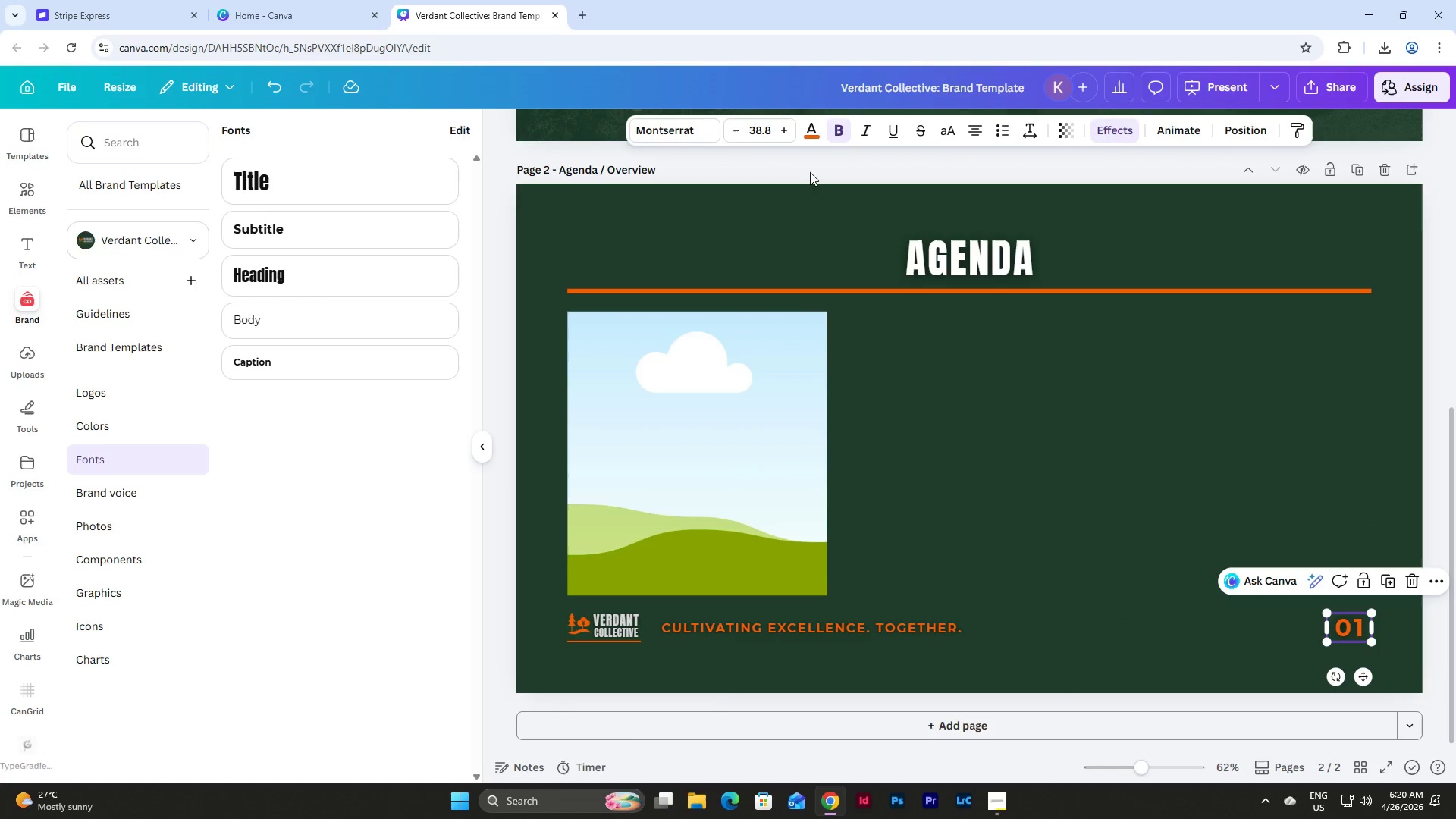 
left_click([819, 133])
 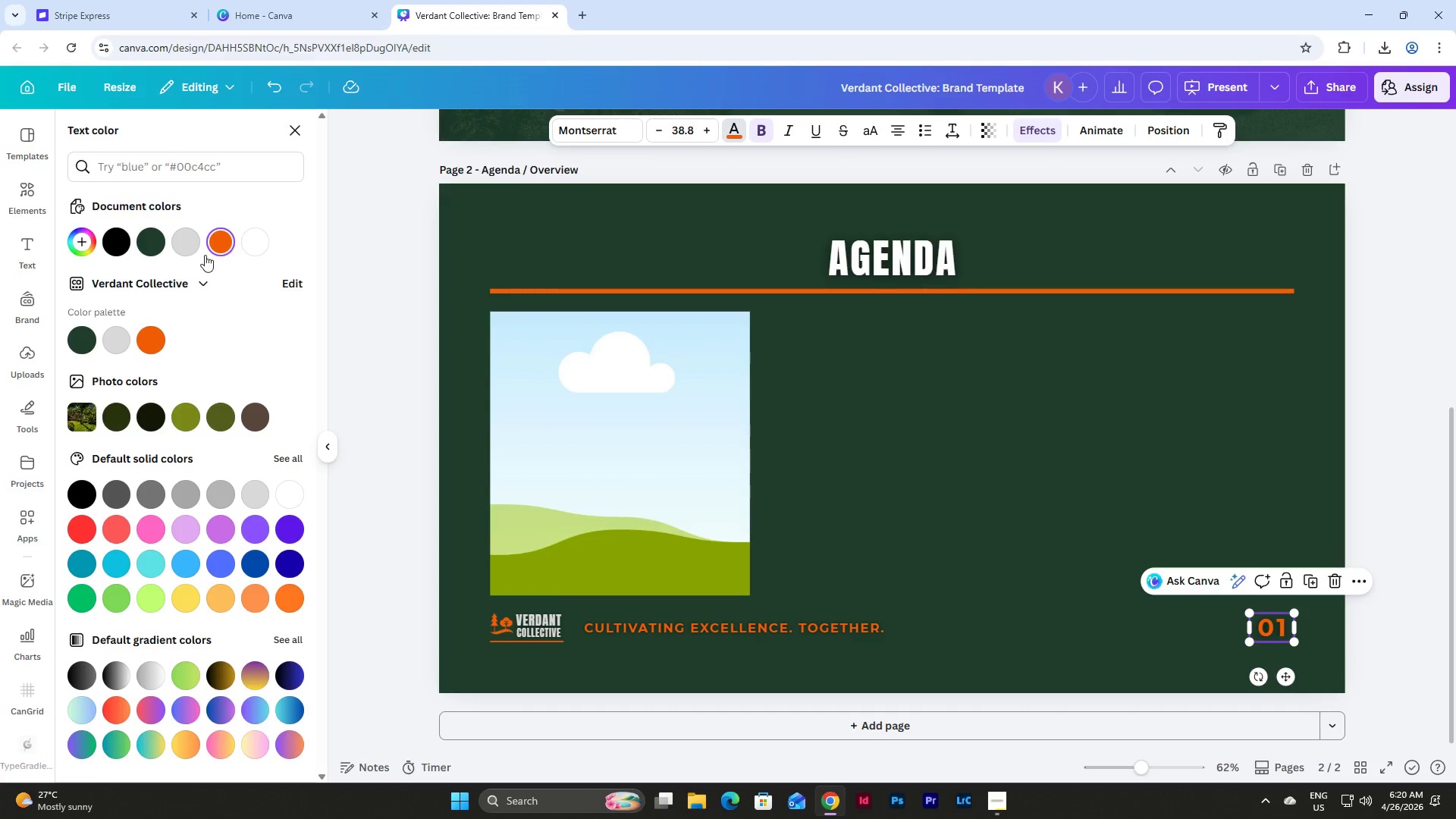 
left_click([196, 240])
 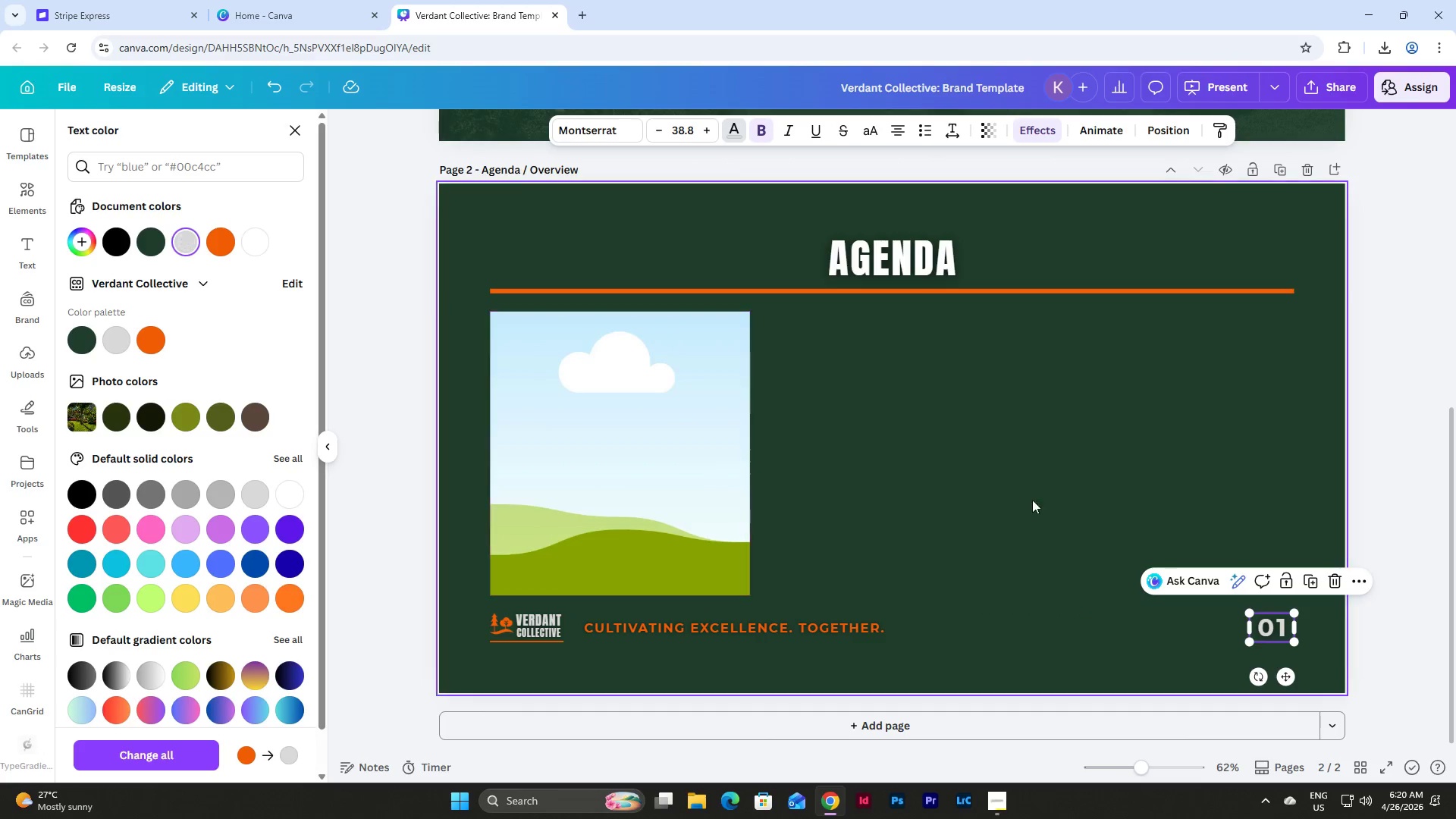 
left_click([1101, 488])
 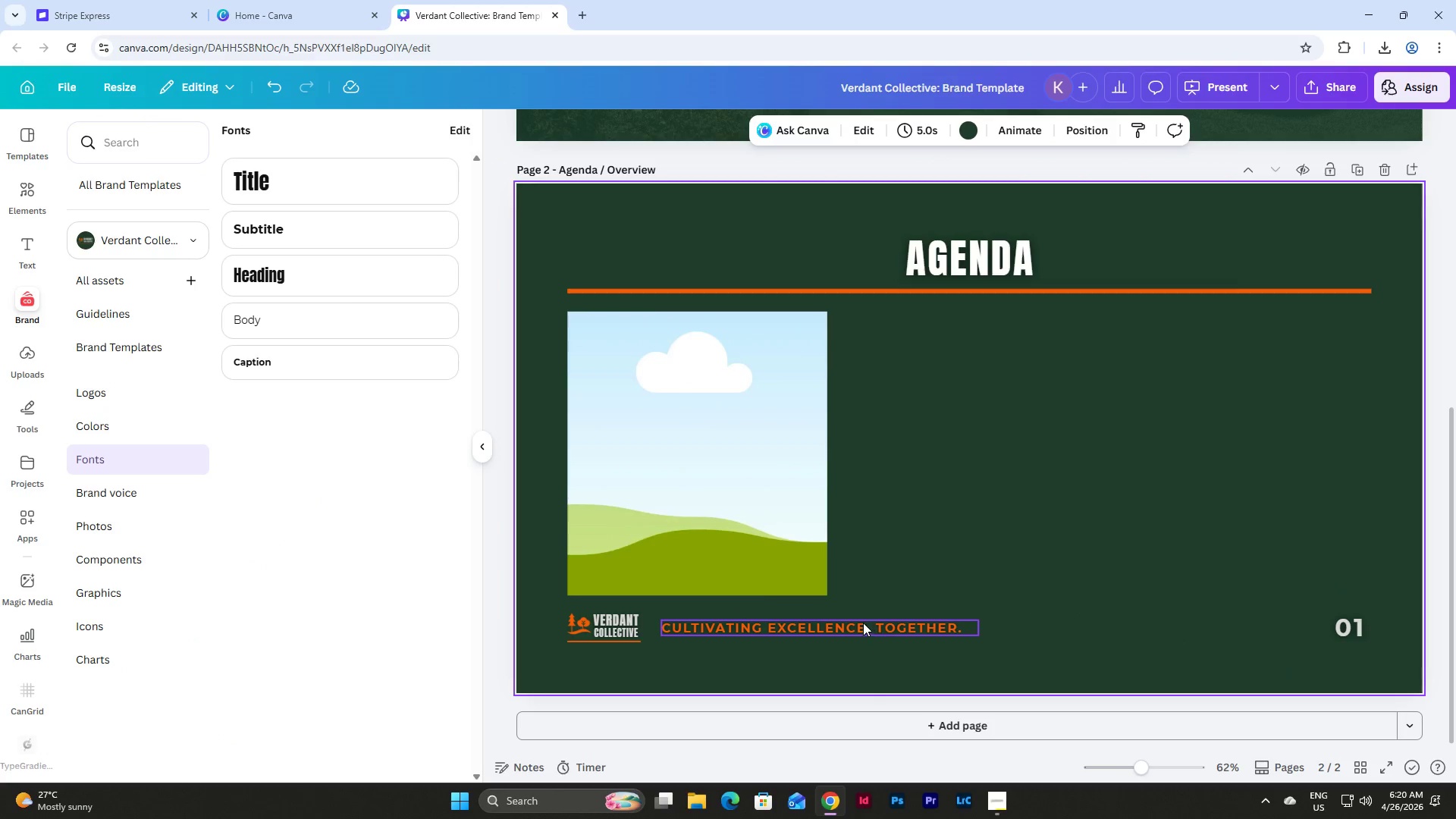 
left_click([863, 623])
 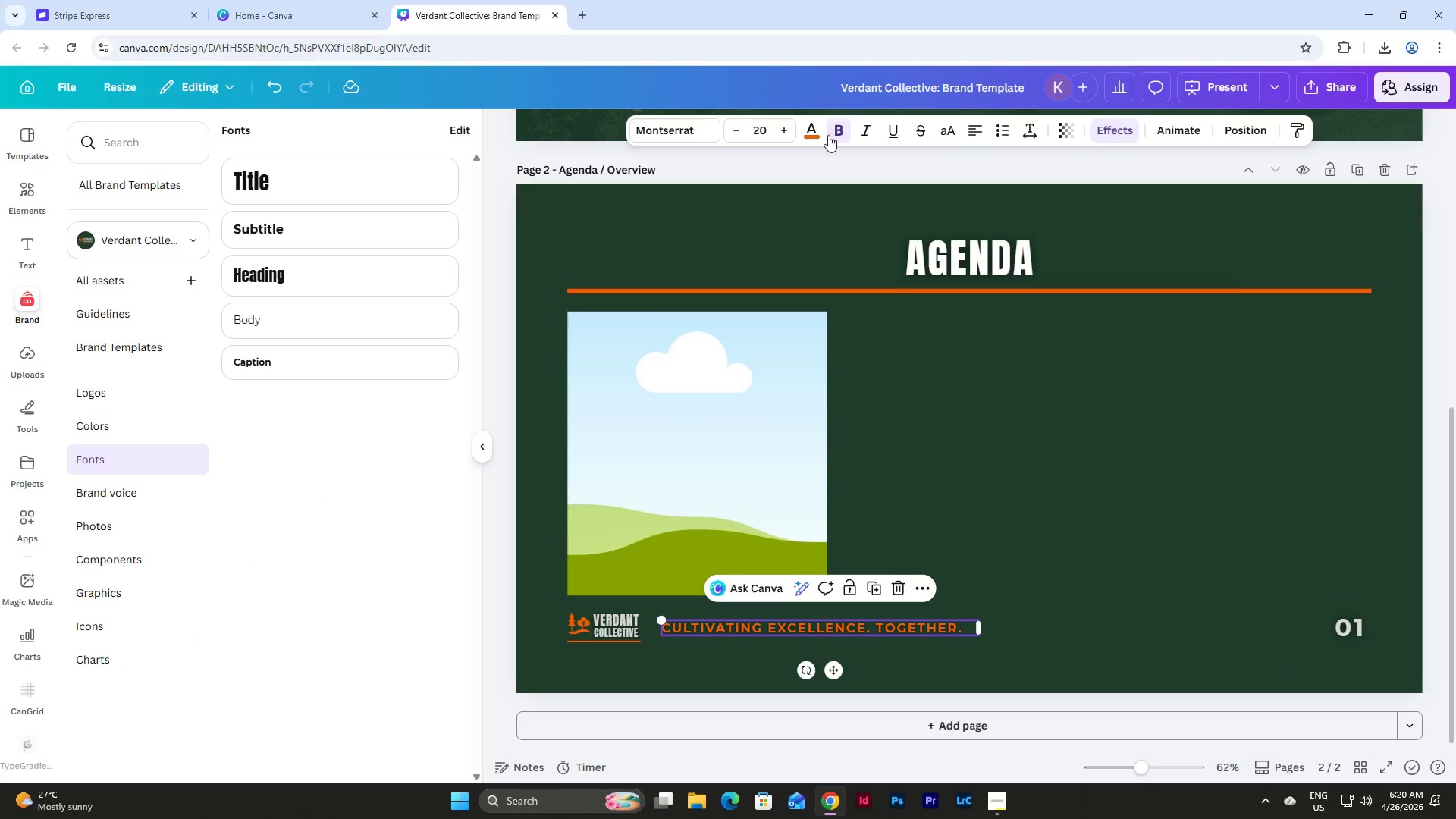 
left_click([814, 128])
 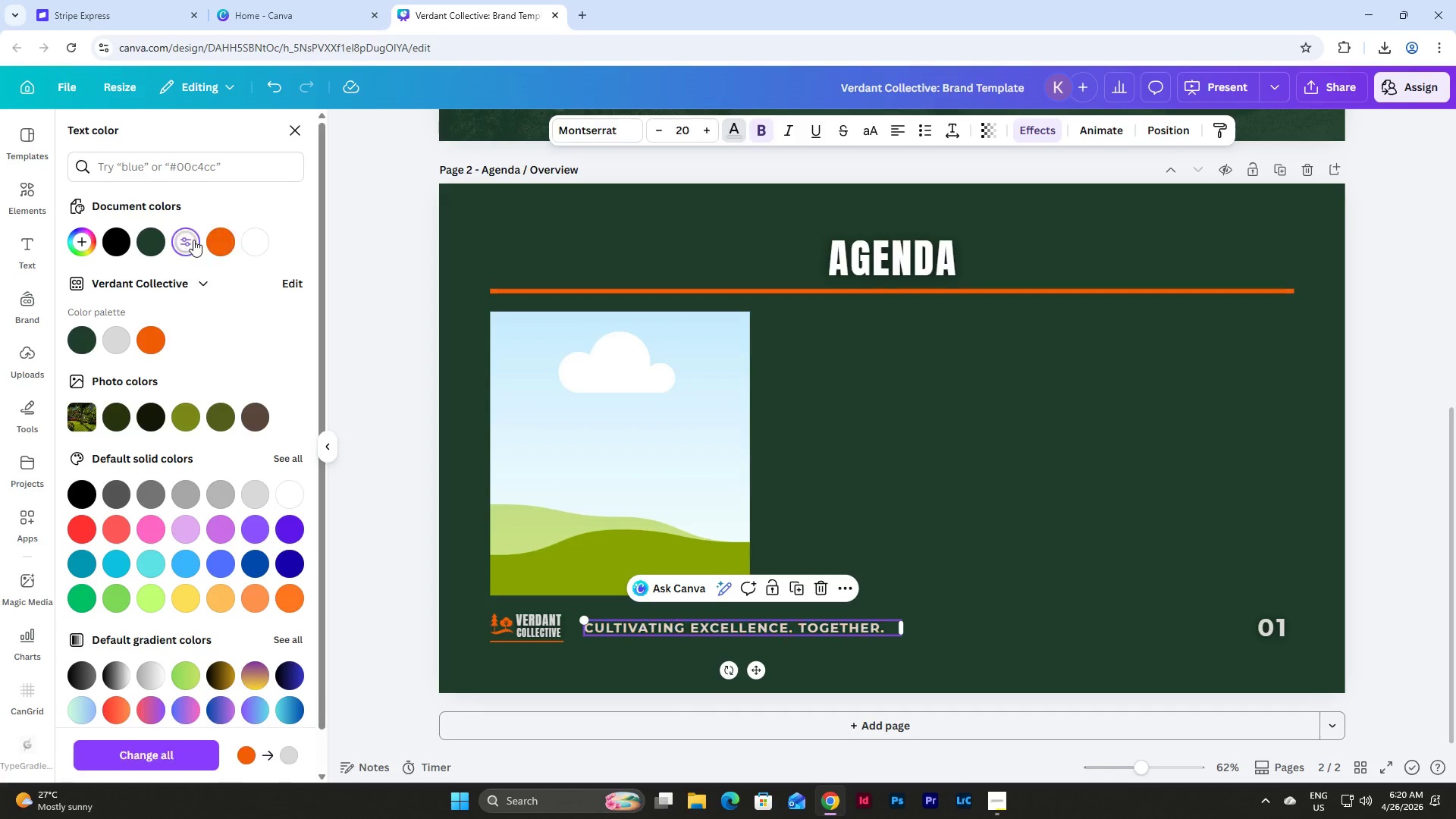 
left_click([1025, 484])
 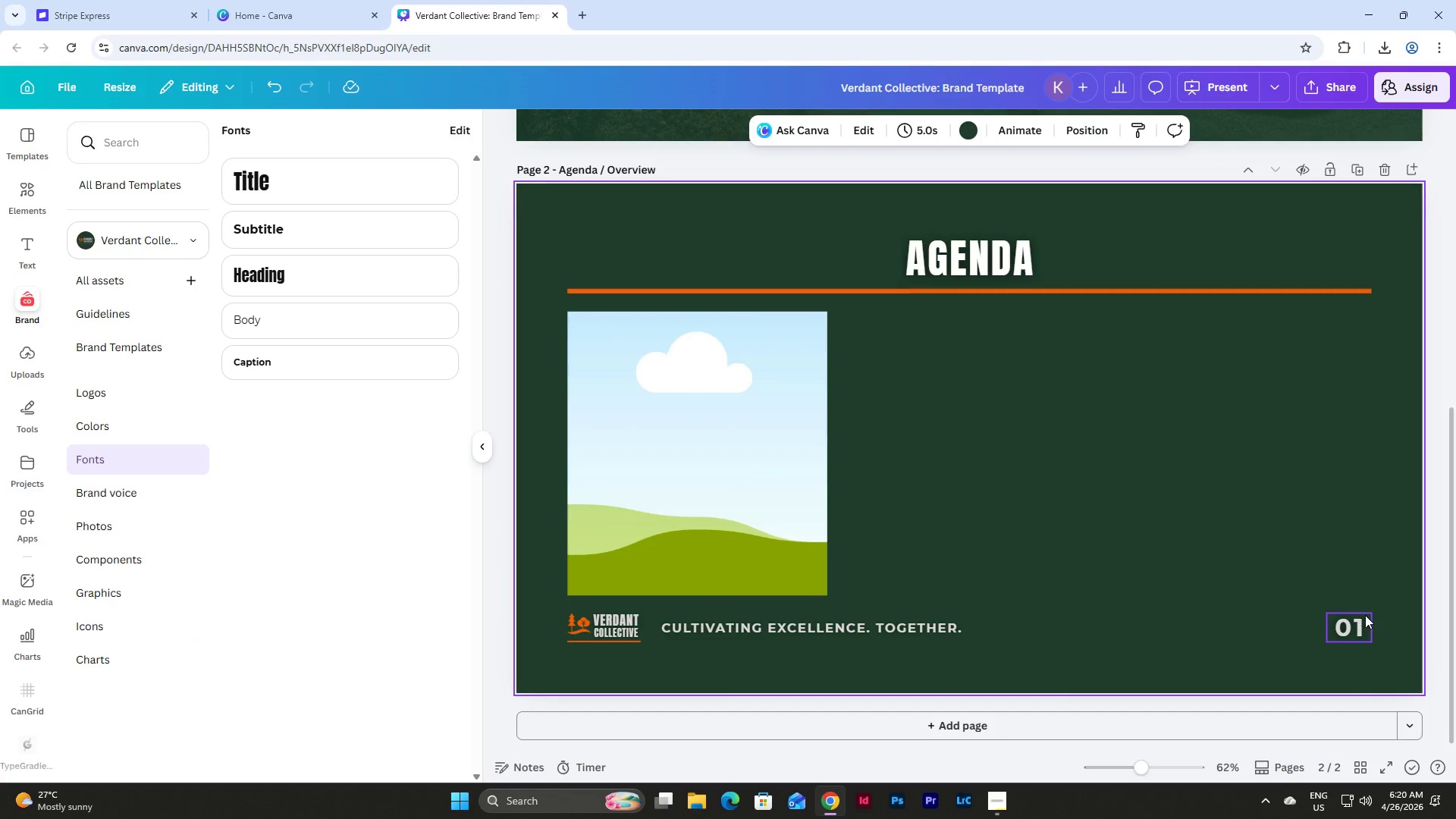 
left_click([1365, 615])
 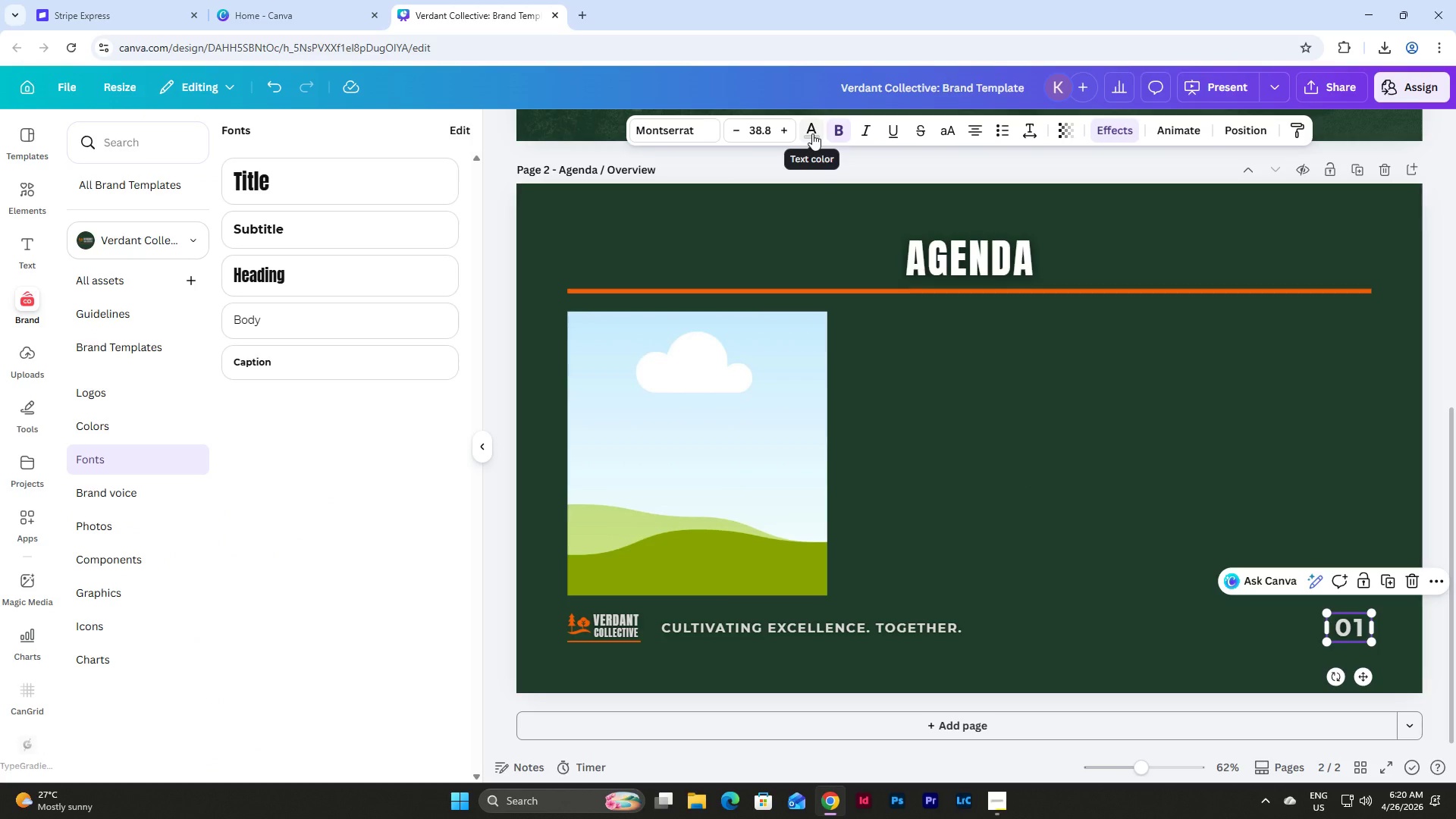 
left_click([812, 133])
 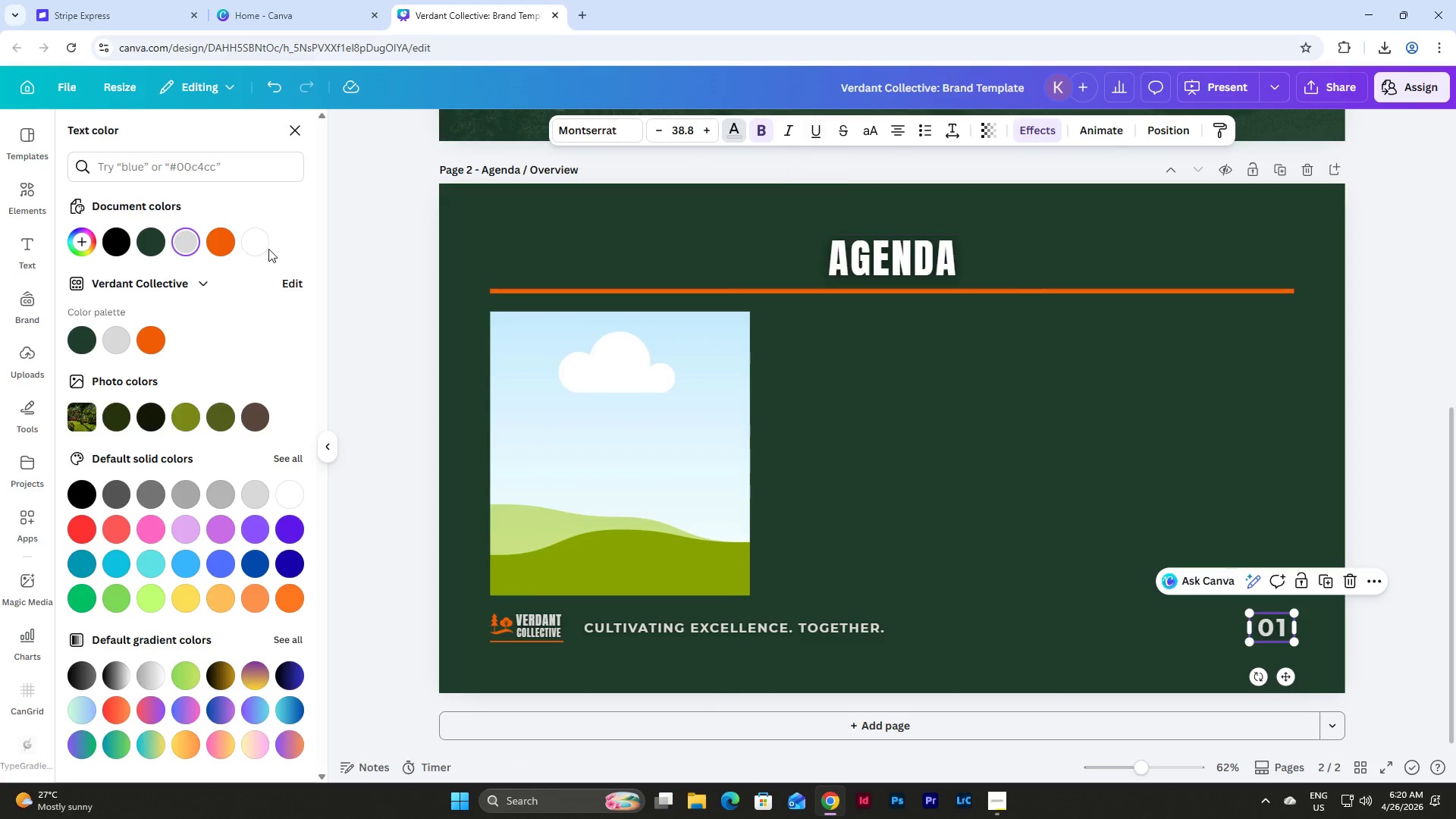 
left_click([219, 237])
 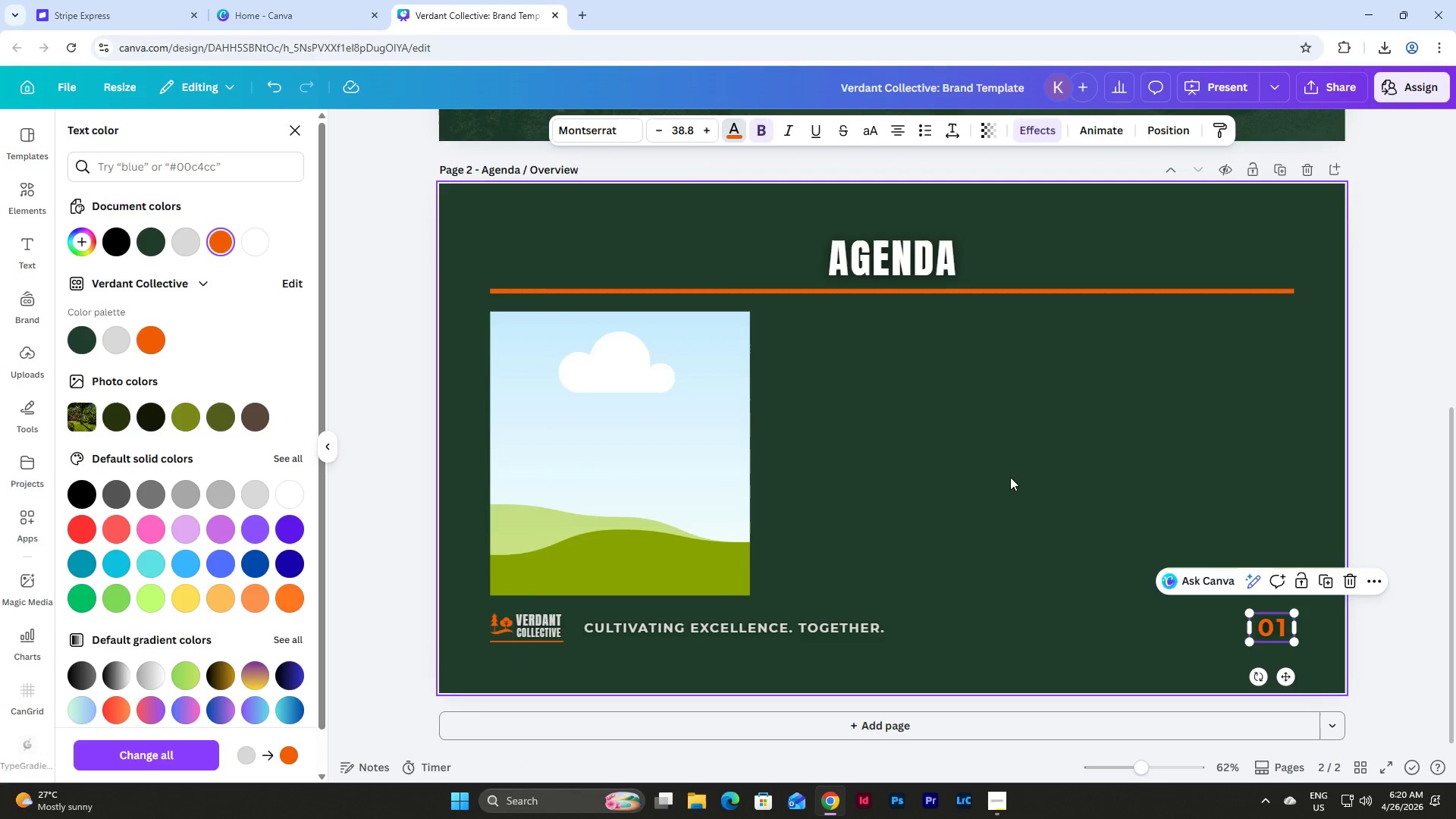 
left_click([1092, 497])
 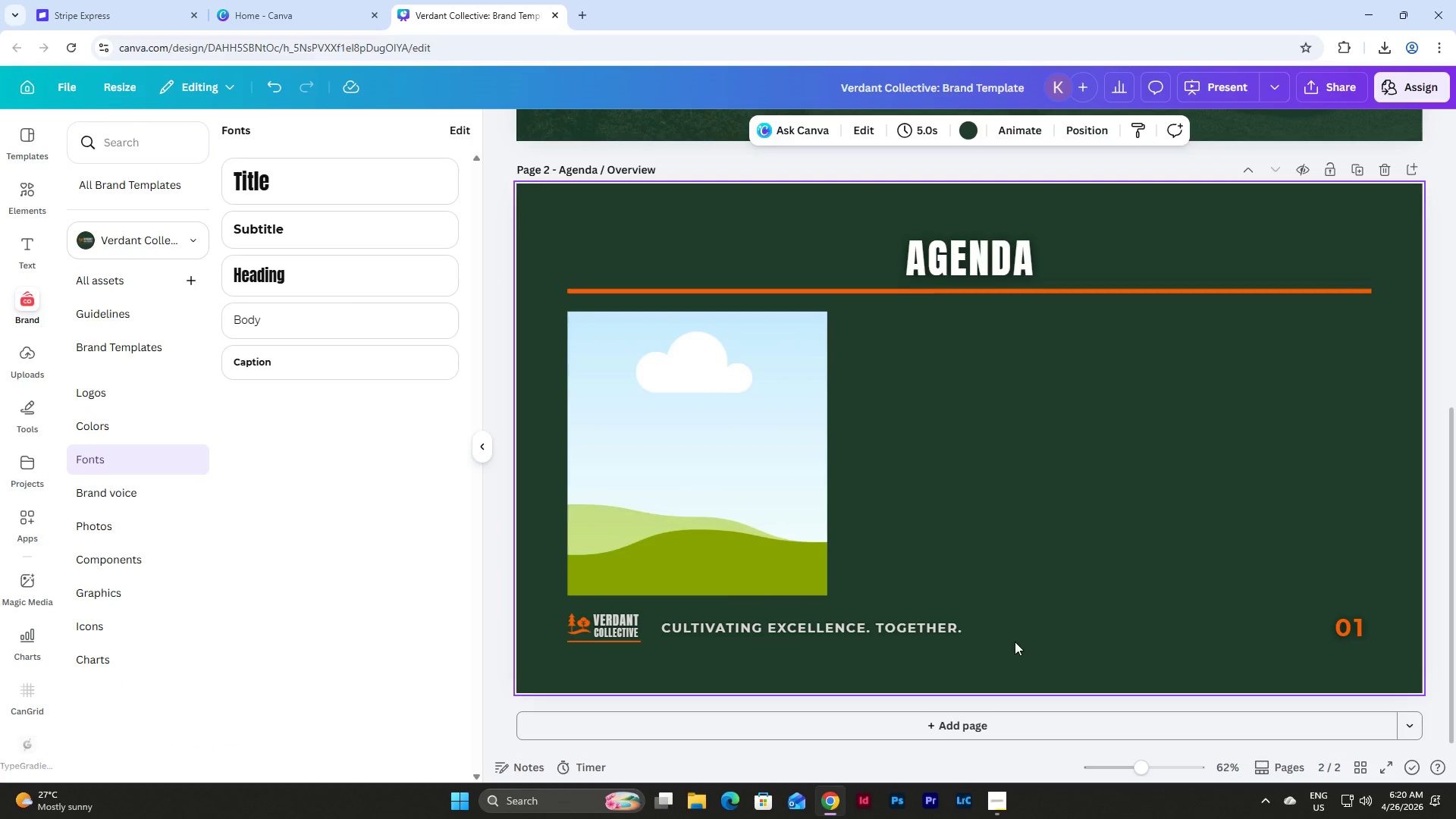 
left_click_drag(start_coordinate=[888, 624], to_coordinate=[1038, 622])
 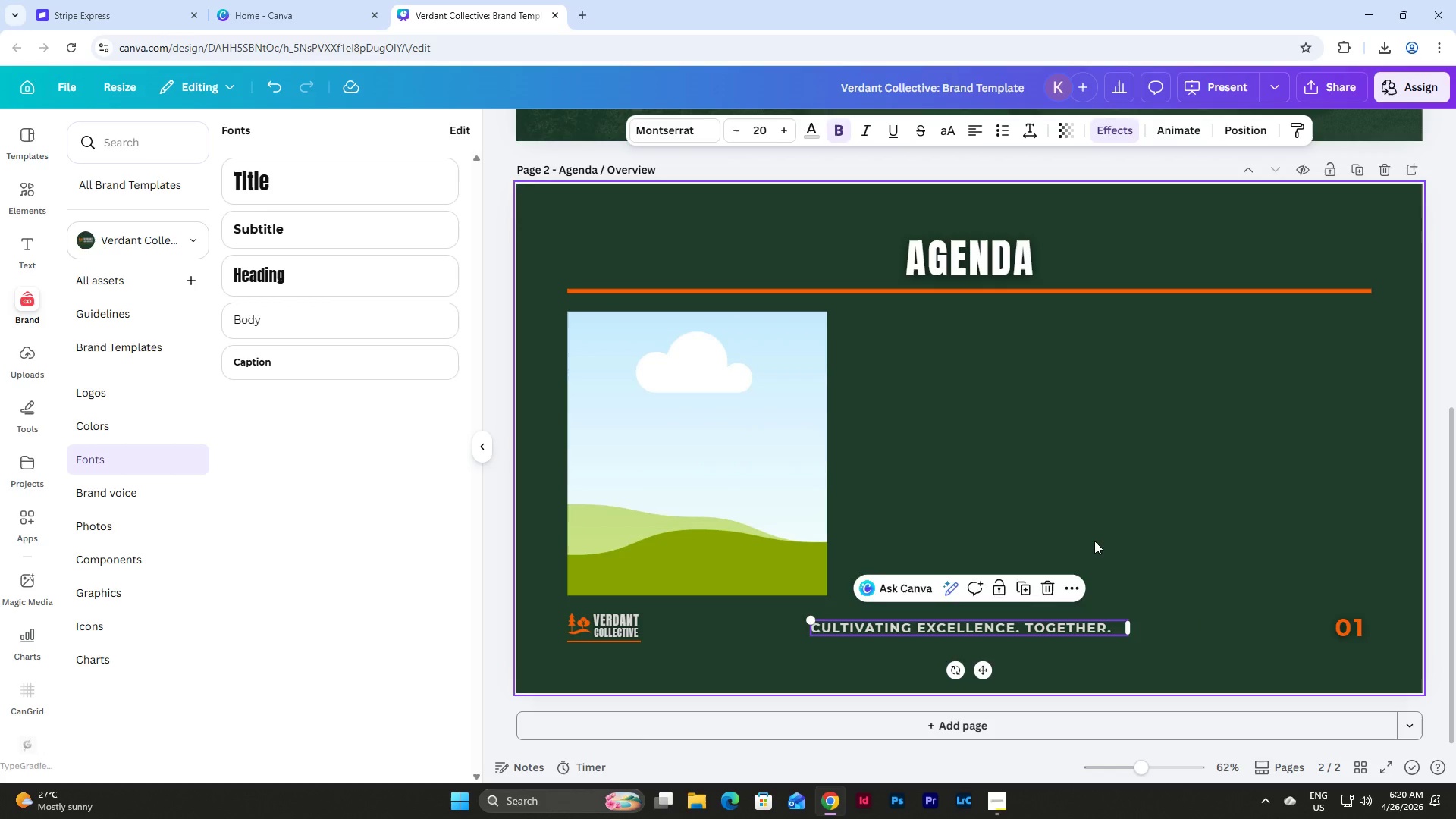 
left_click([1097, 535])
 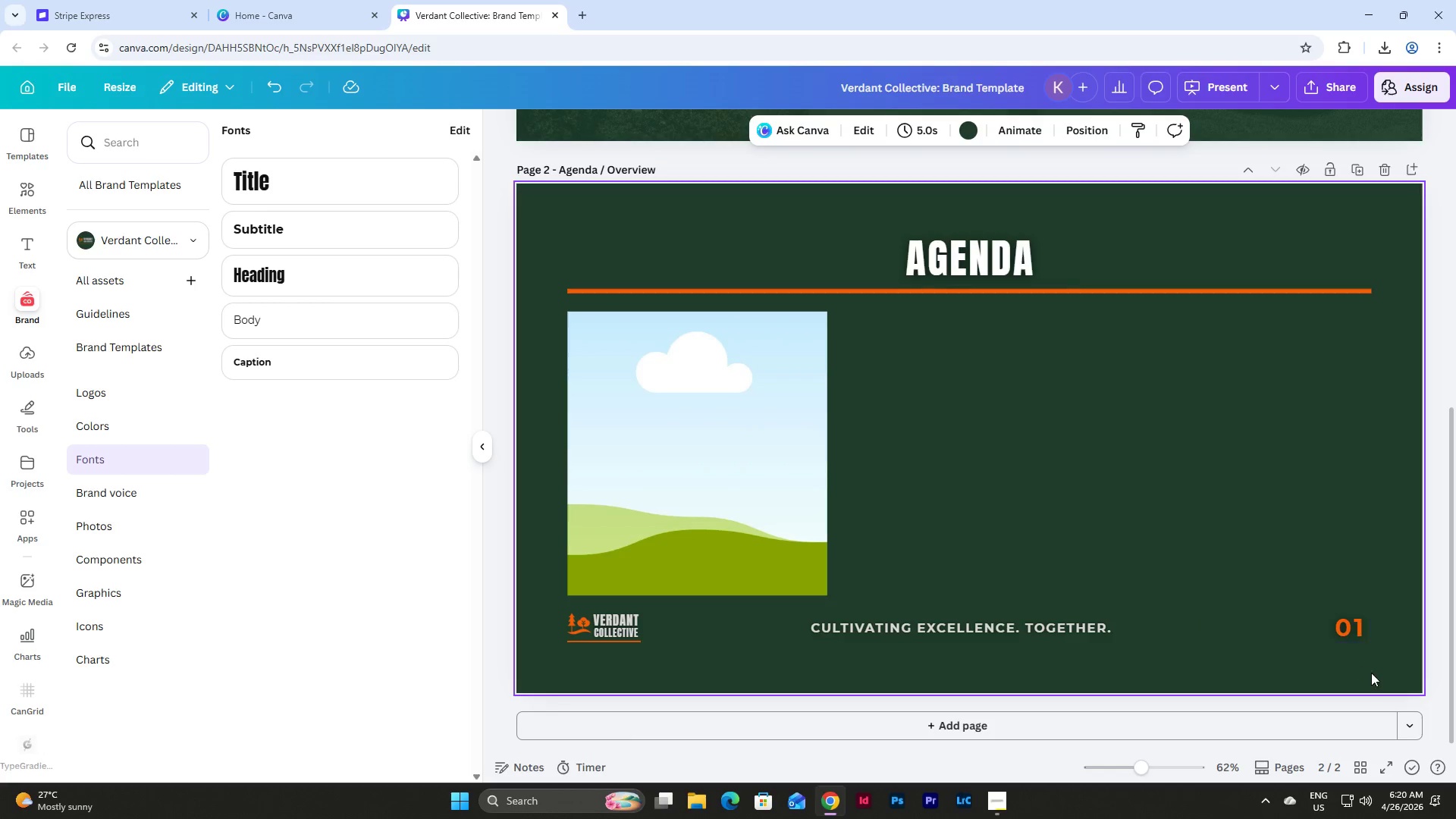 
left_click_drag(start_coordinate=[1382, 668], to_coordinate=[542, 610])
 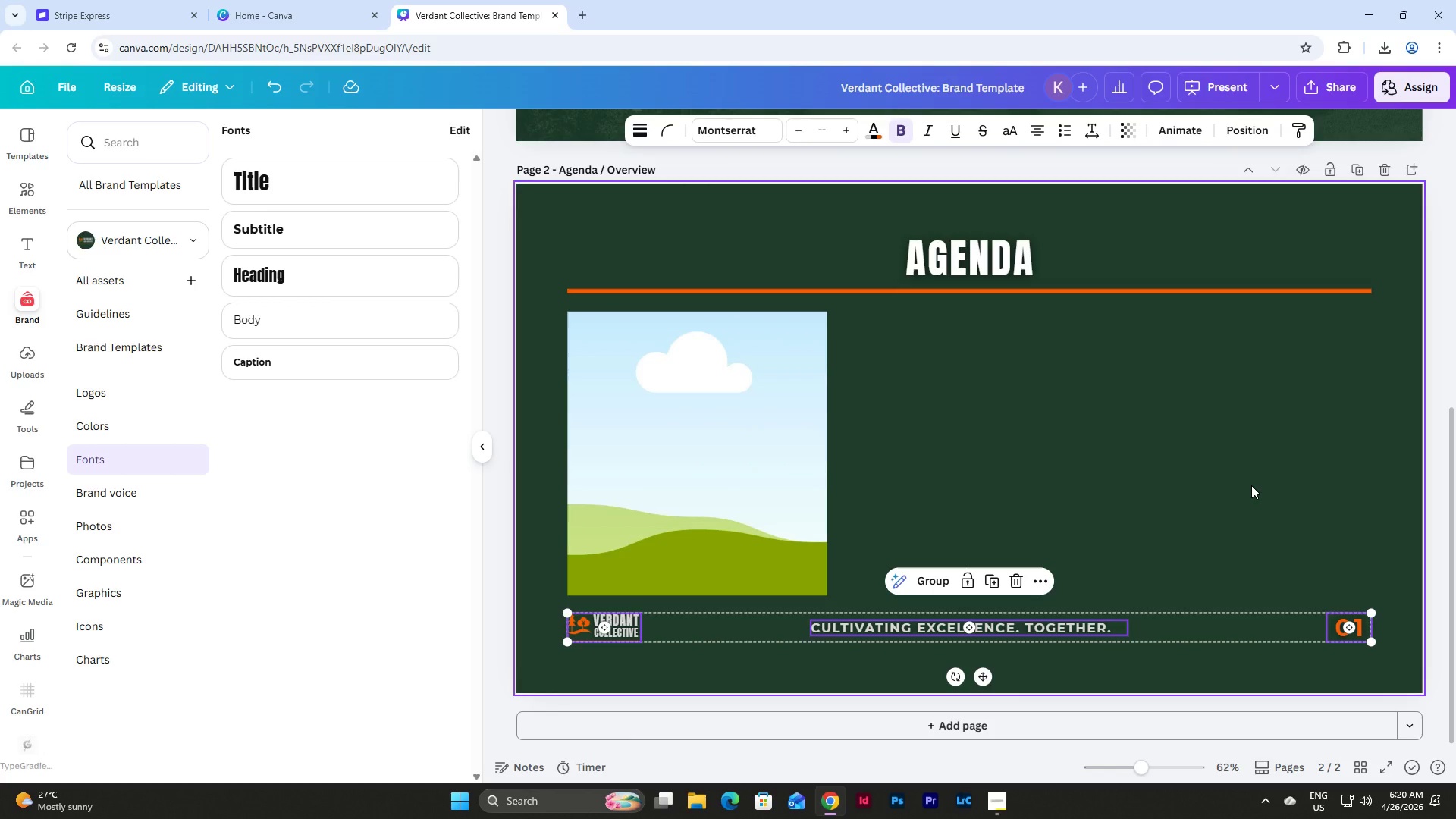 
left_click([1251, 485])
 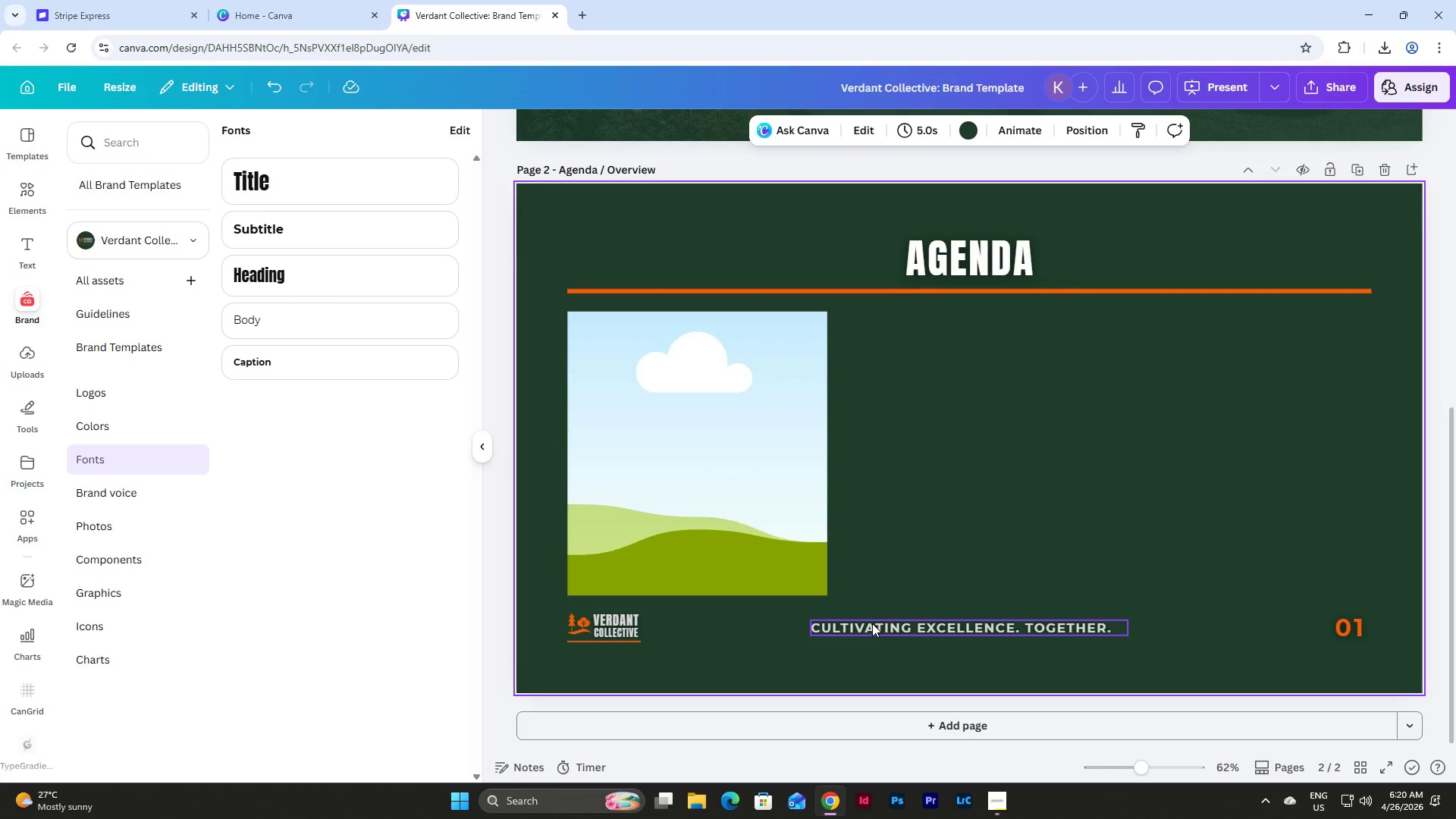 
wait(6.36)
 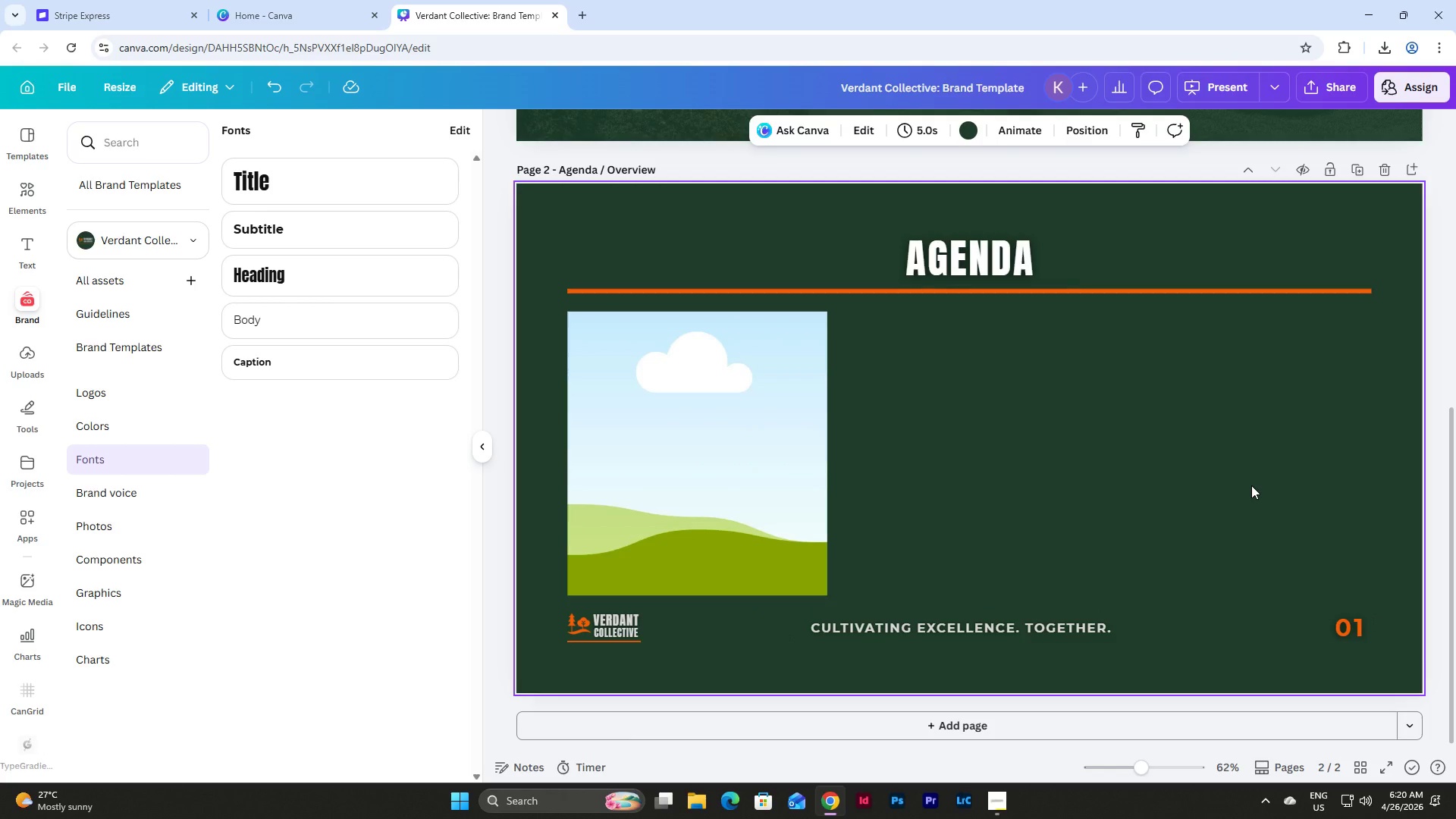 
left_click_drag(start_coordinate=[1393, 673], to_coordinate=[553, 604])
 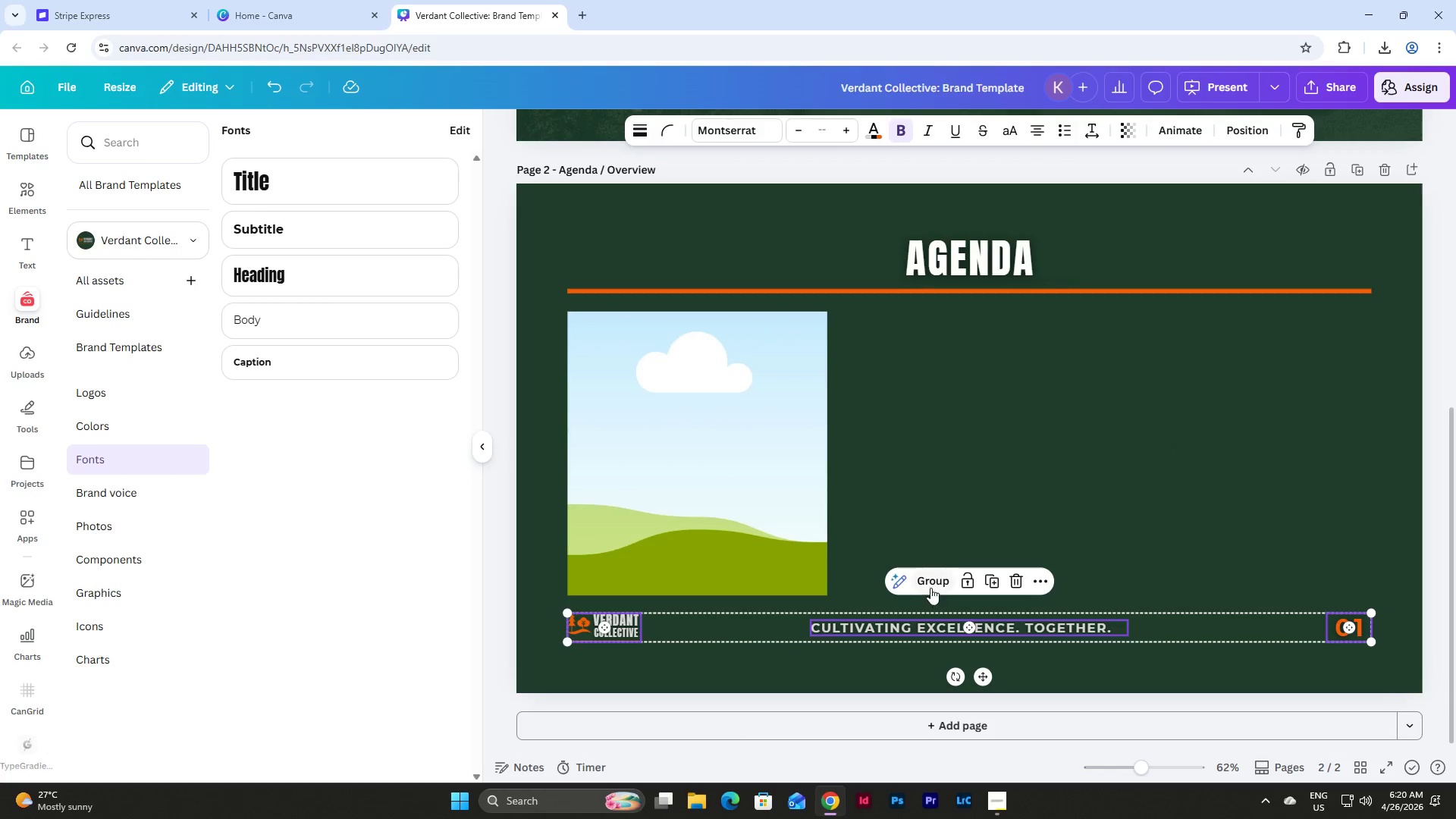 
double_click([1176, 526])
 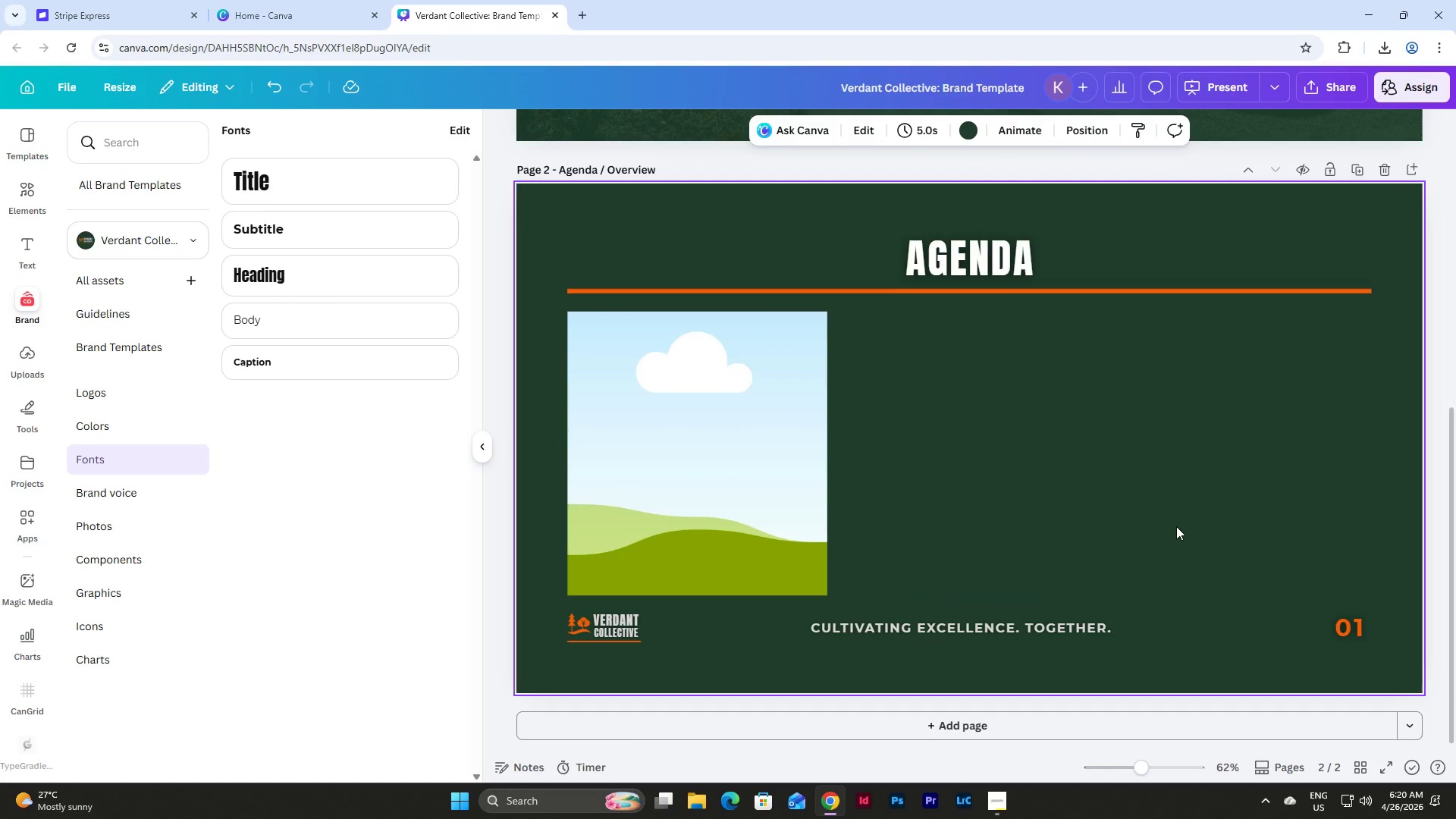 
scroll: coordinate [1177, 526], scroll_direction: down, amount: 2.0
 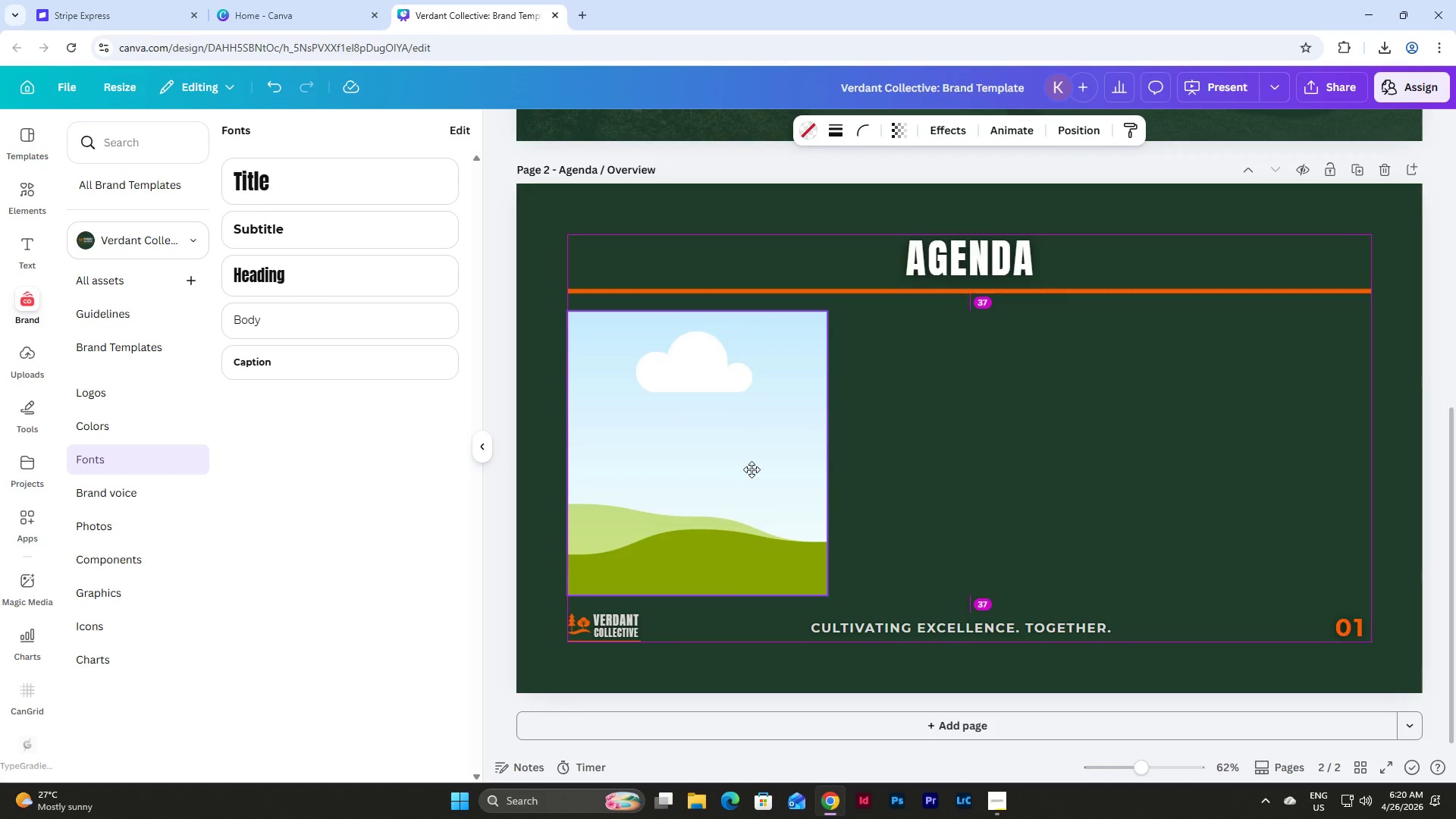 
wait(7.12)
 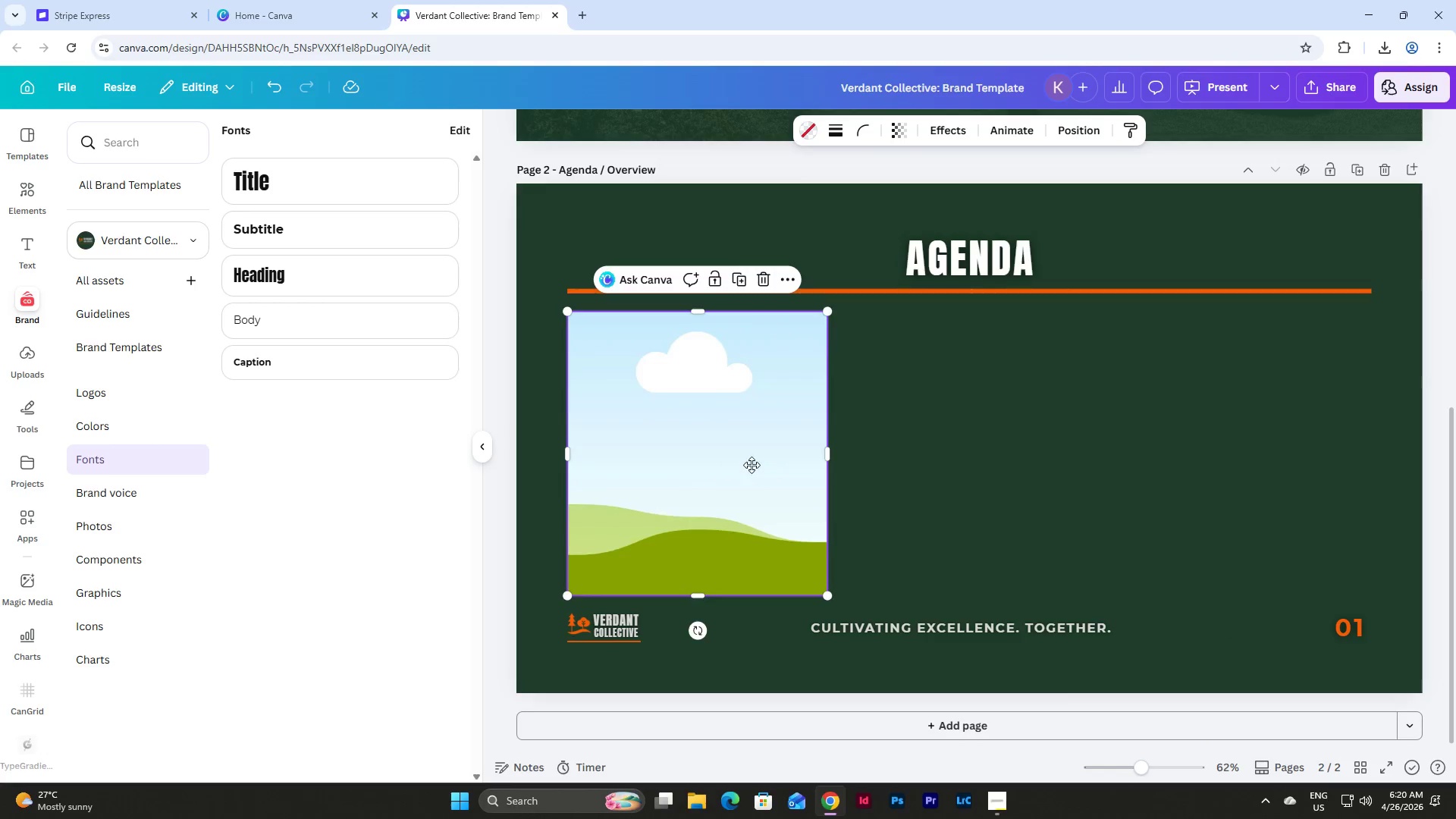 
left_click([1022, 450])
 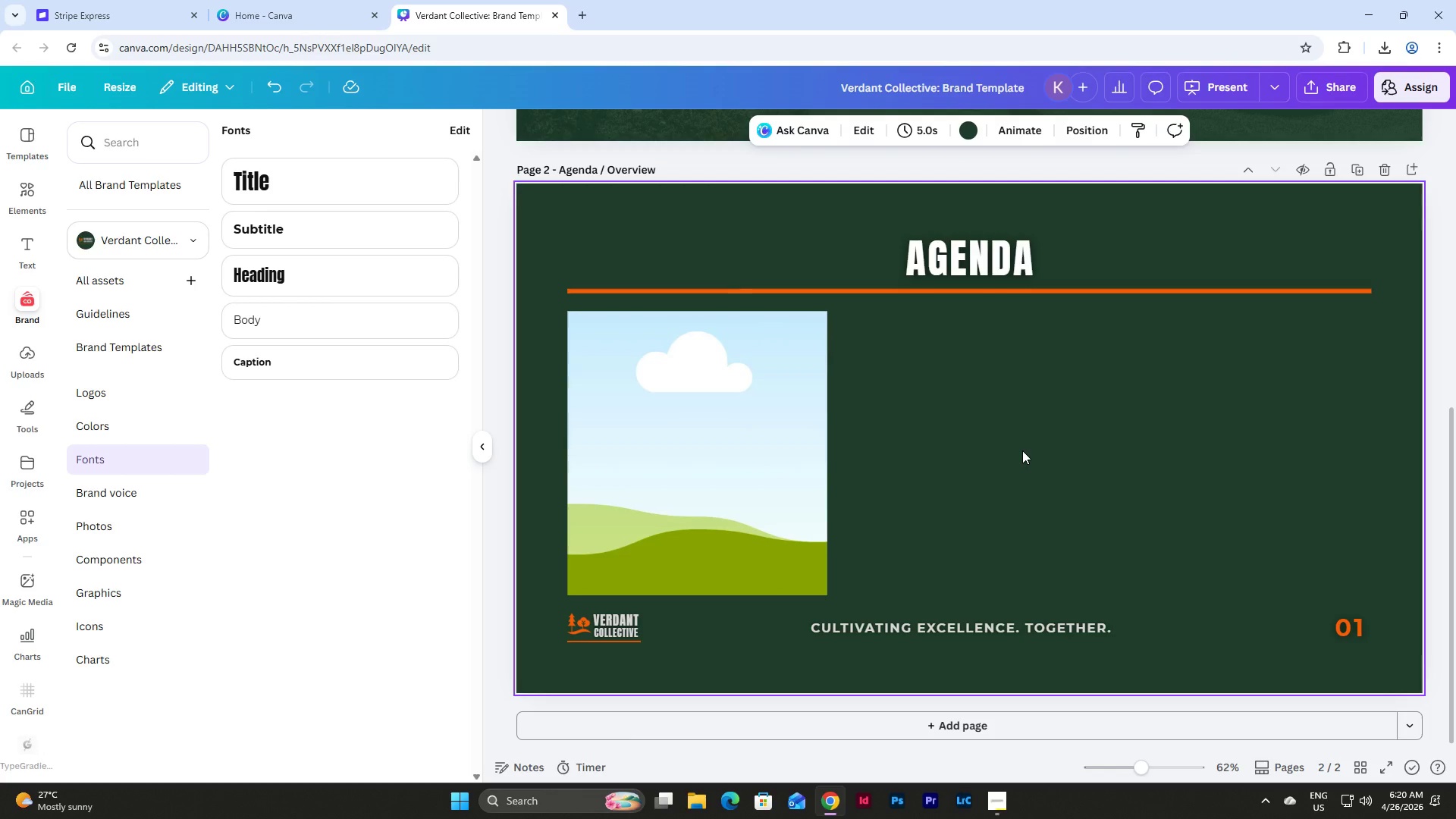 
scroll: coordinate [1022, 450], scroll_direction: up, amount: 4.0
 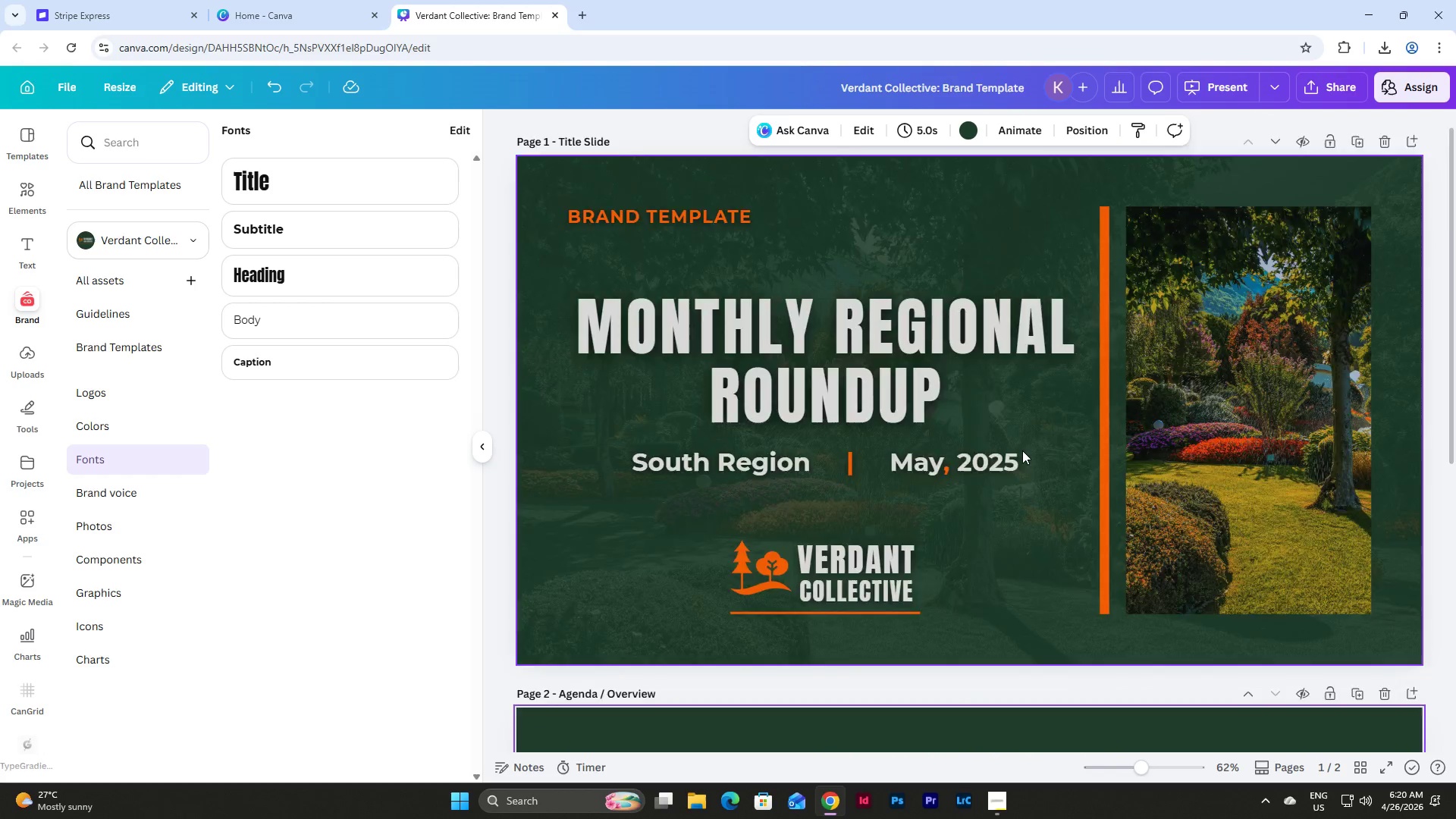 
scroll: coordinate [1027, 456], scroll_direction: down, amount: 4.0
 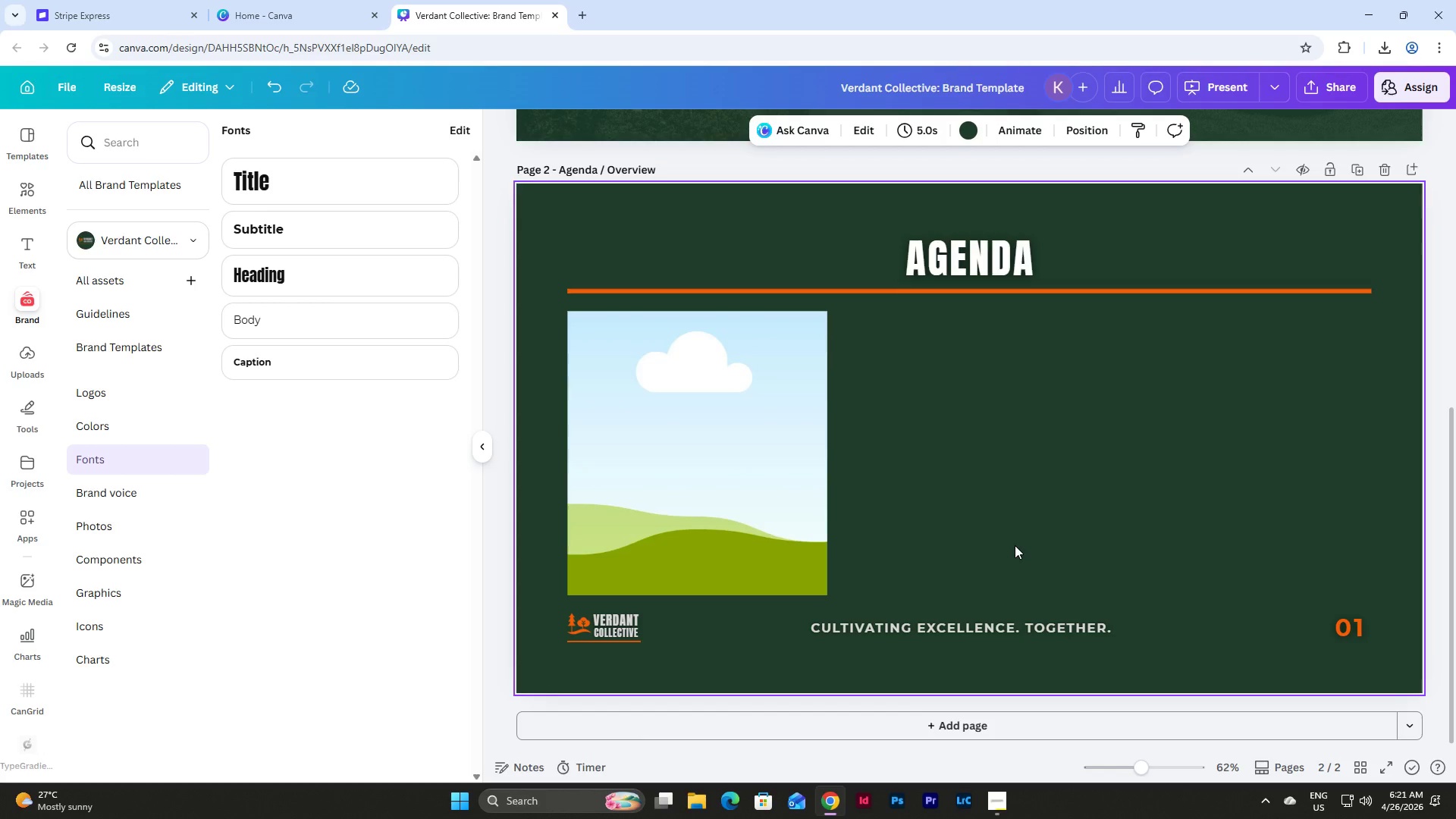 
wait(26.18)
 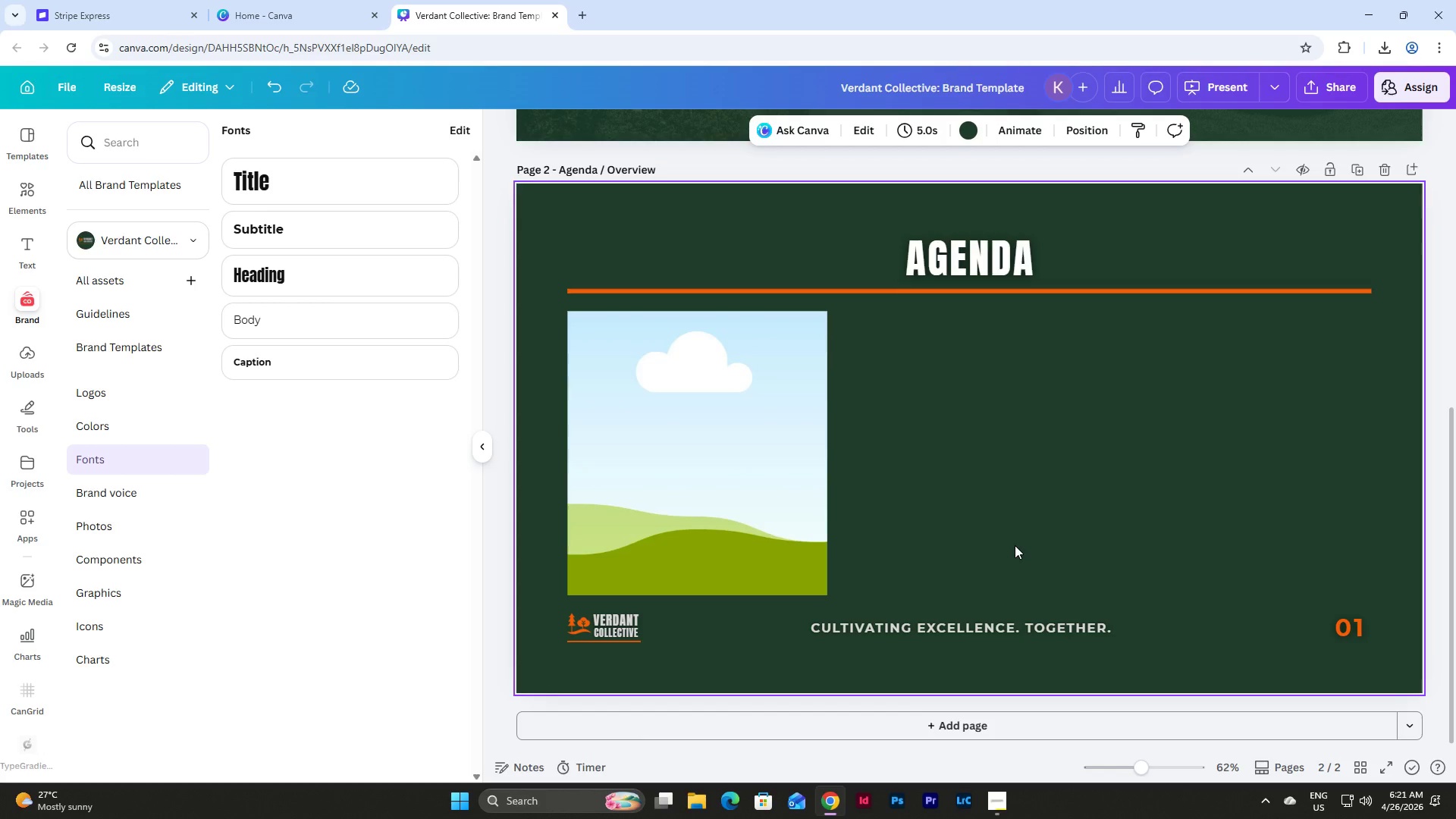 
left_click([1109, 493])
 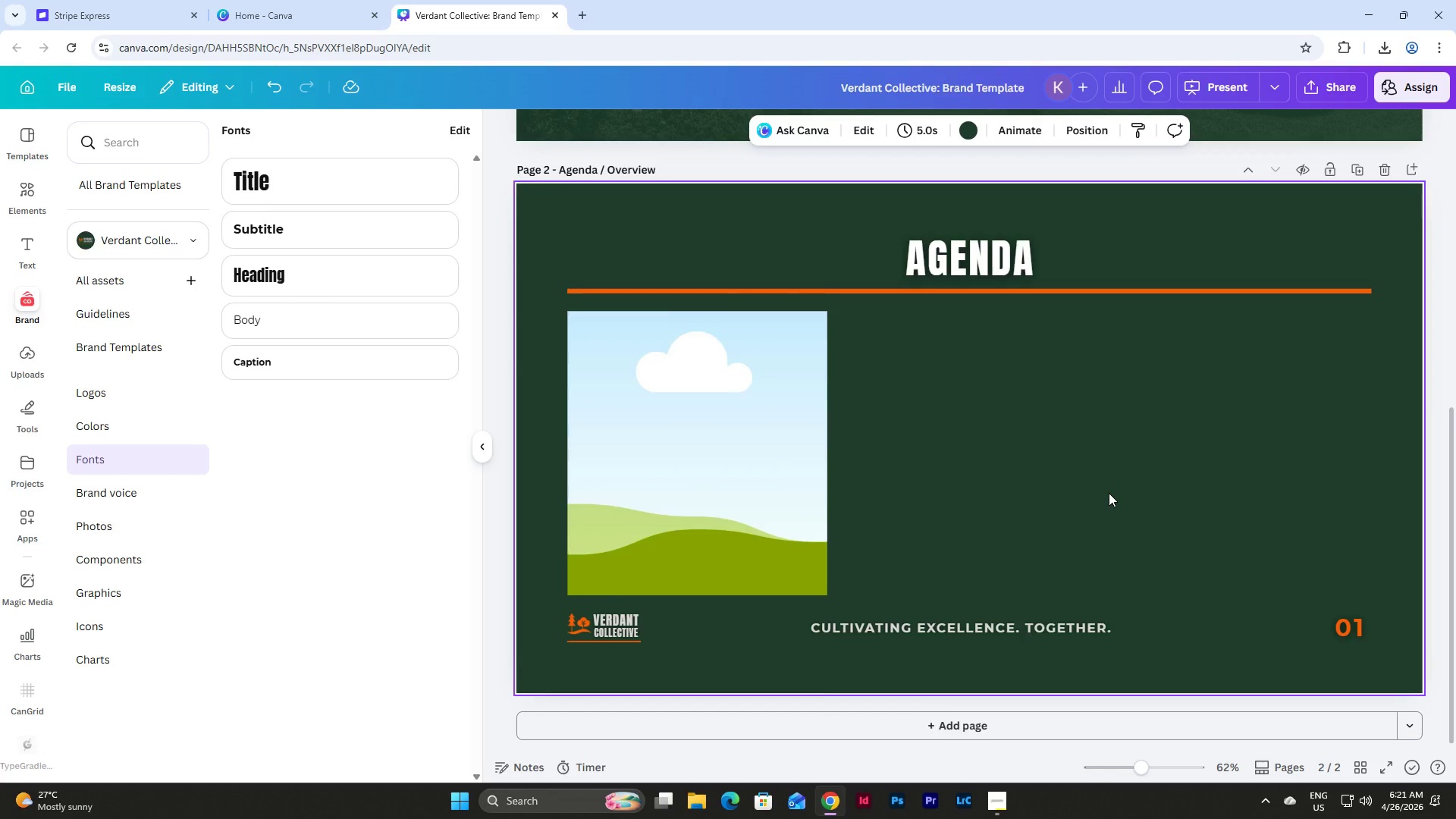 
scroll: coordinate [1109, 493], scroll_direction: down, amount: 2.0
 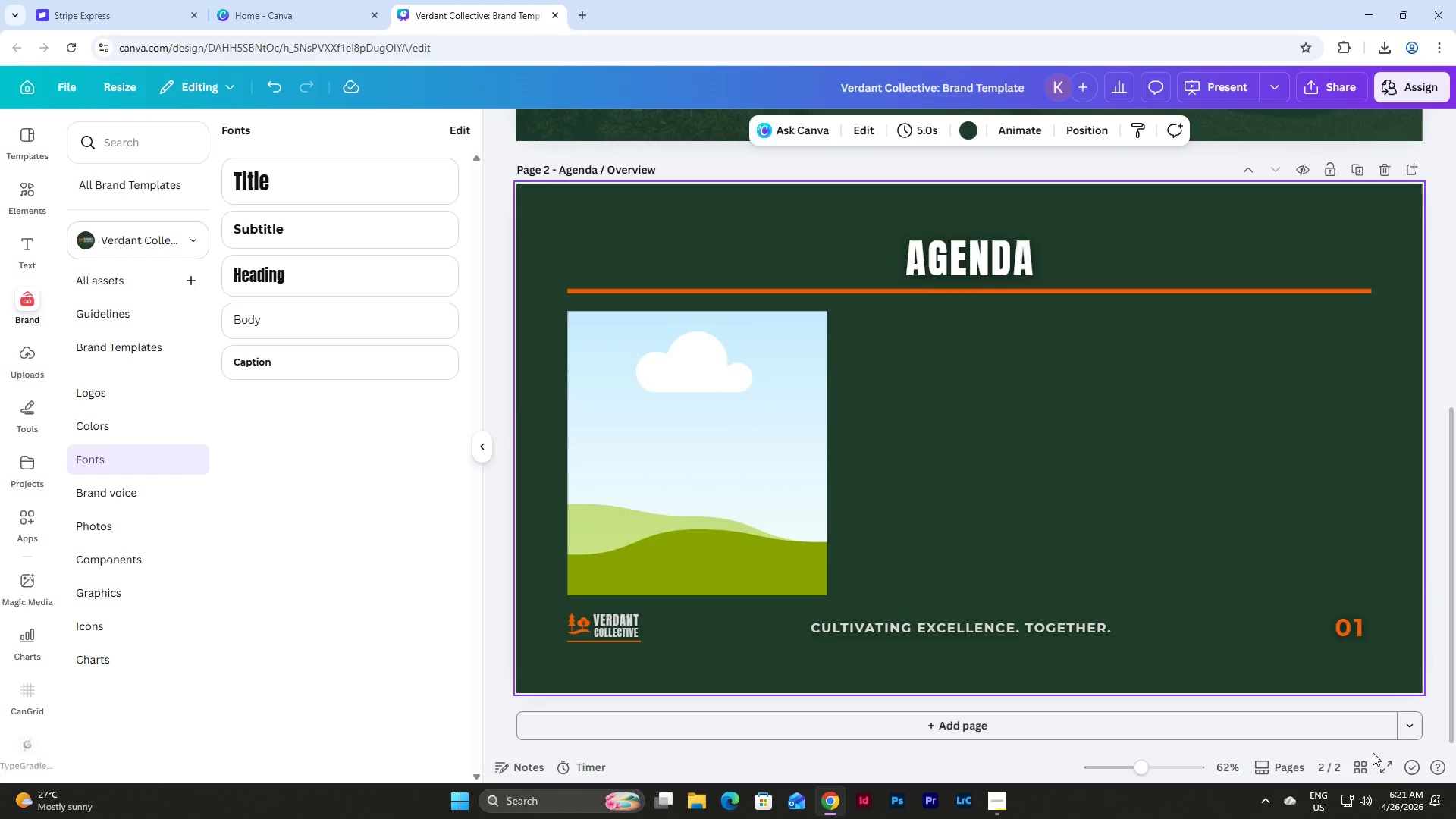 
left_click([1363, 766])
 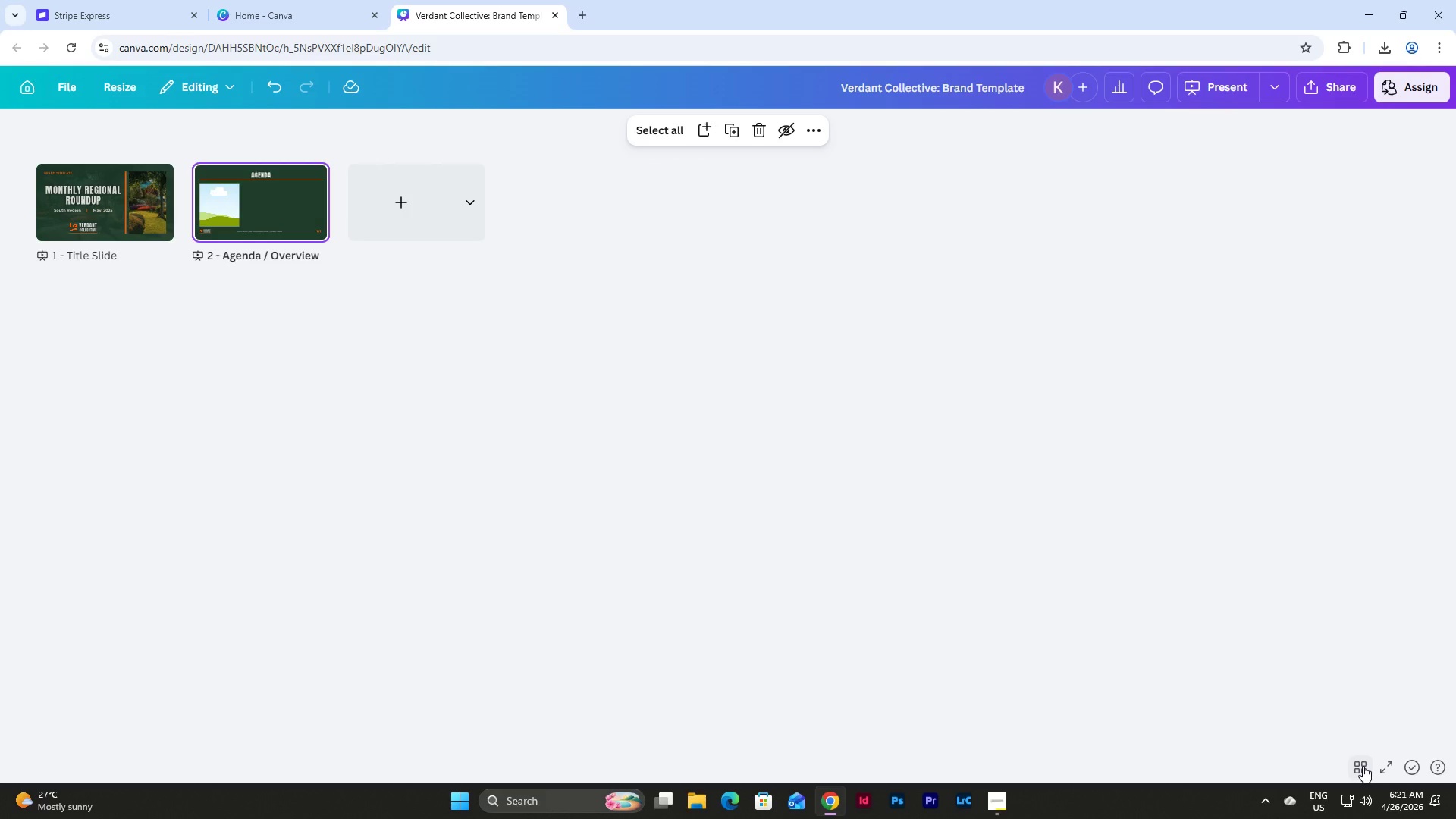 
left_click([1363, 766])
 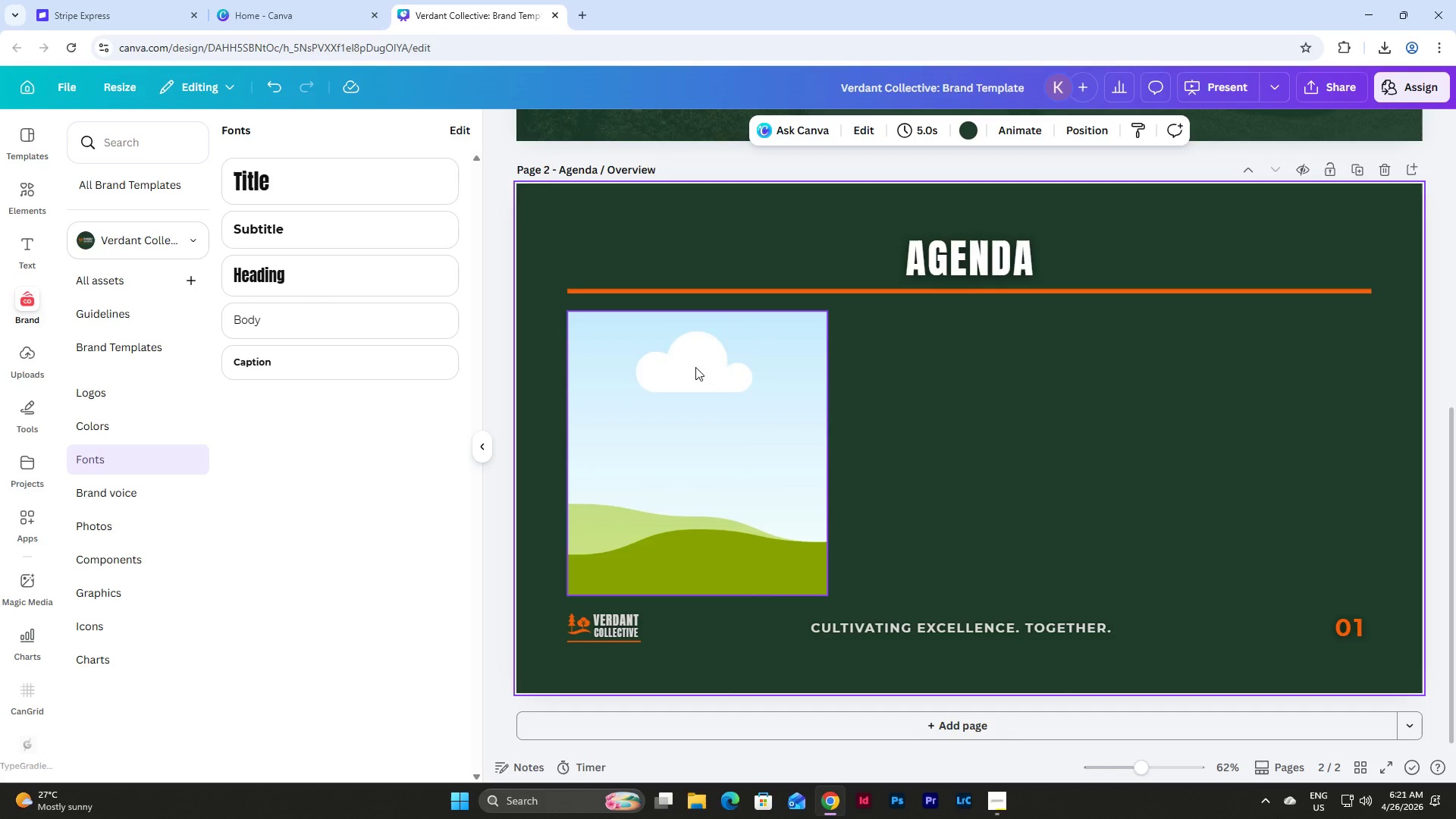 
scroll: coordinate [1154, 494], scroll_direction: up, amount: 11.0
 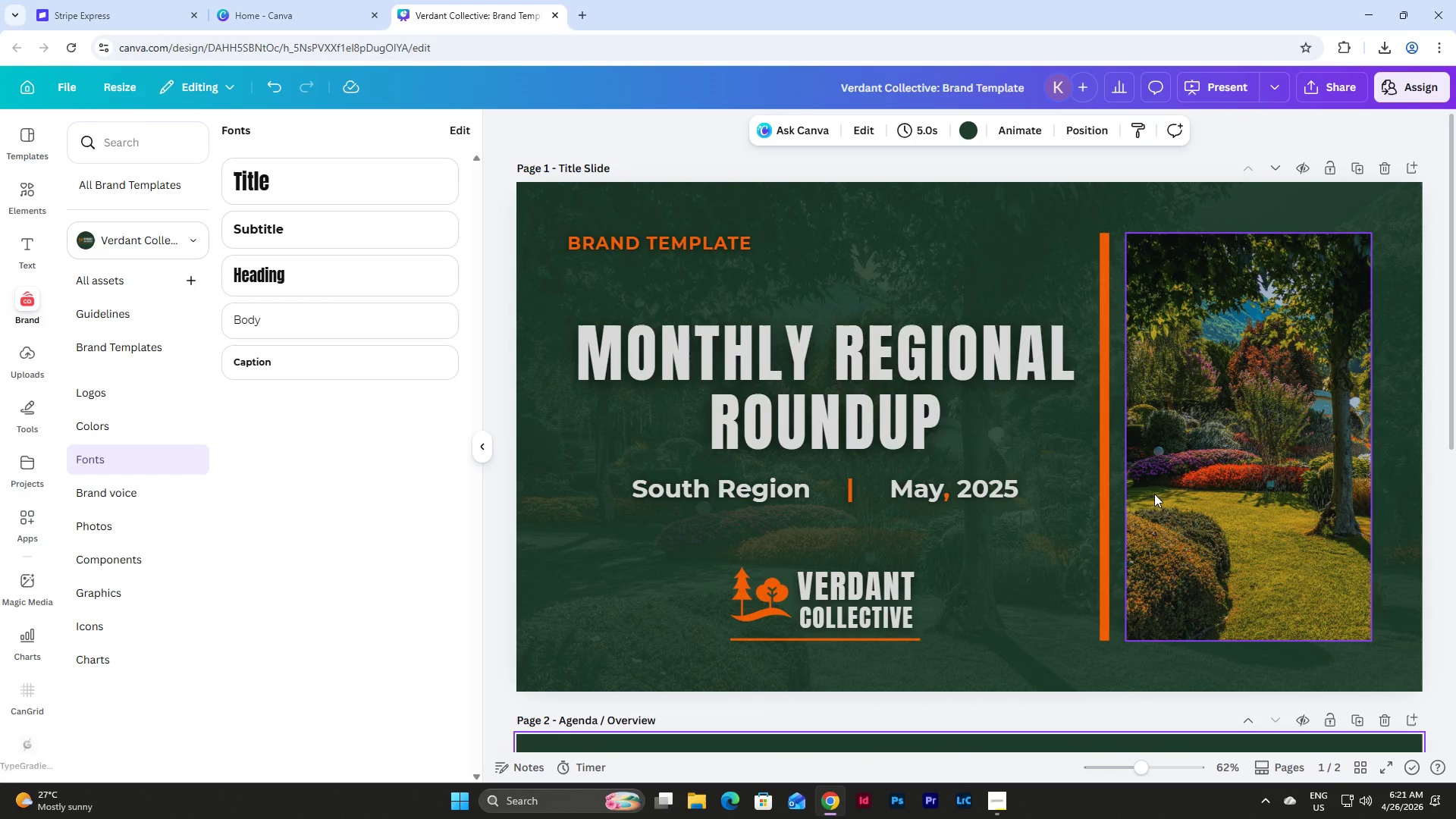 
scroll: coordinate [1154, 494], scroll_direction: down, amount: 5.0
 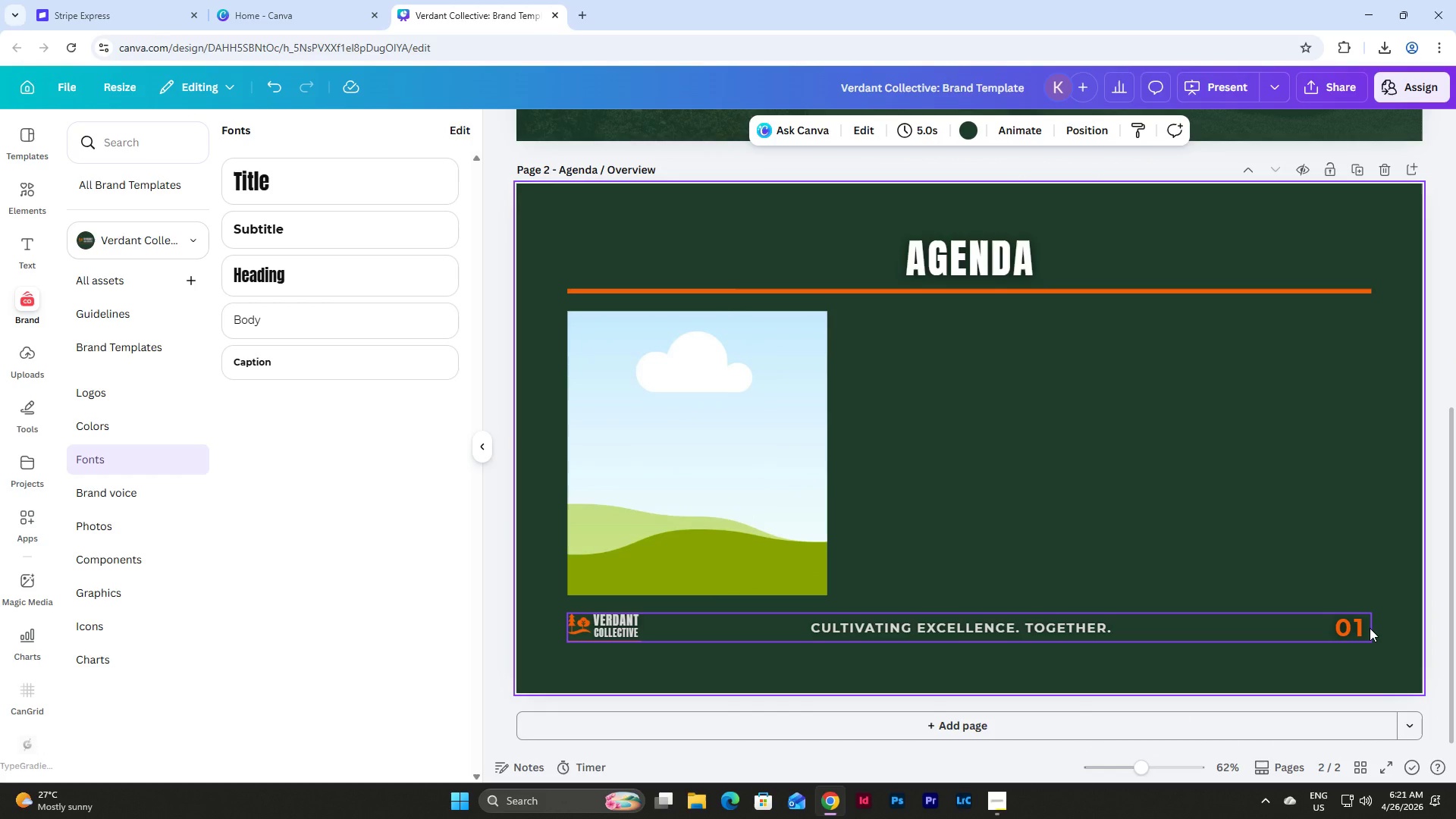 
double_click([1365, 631])
 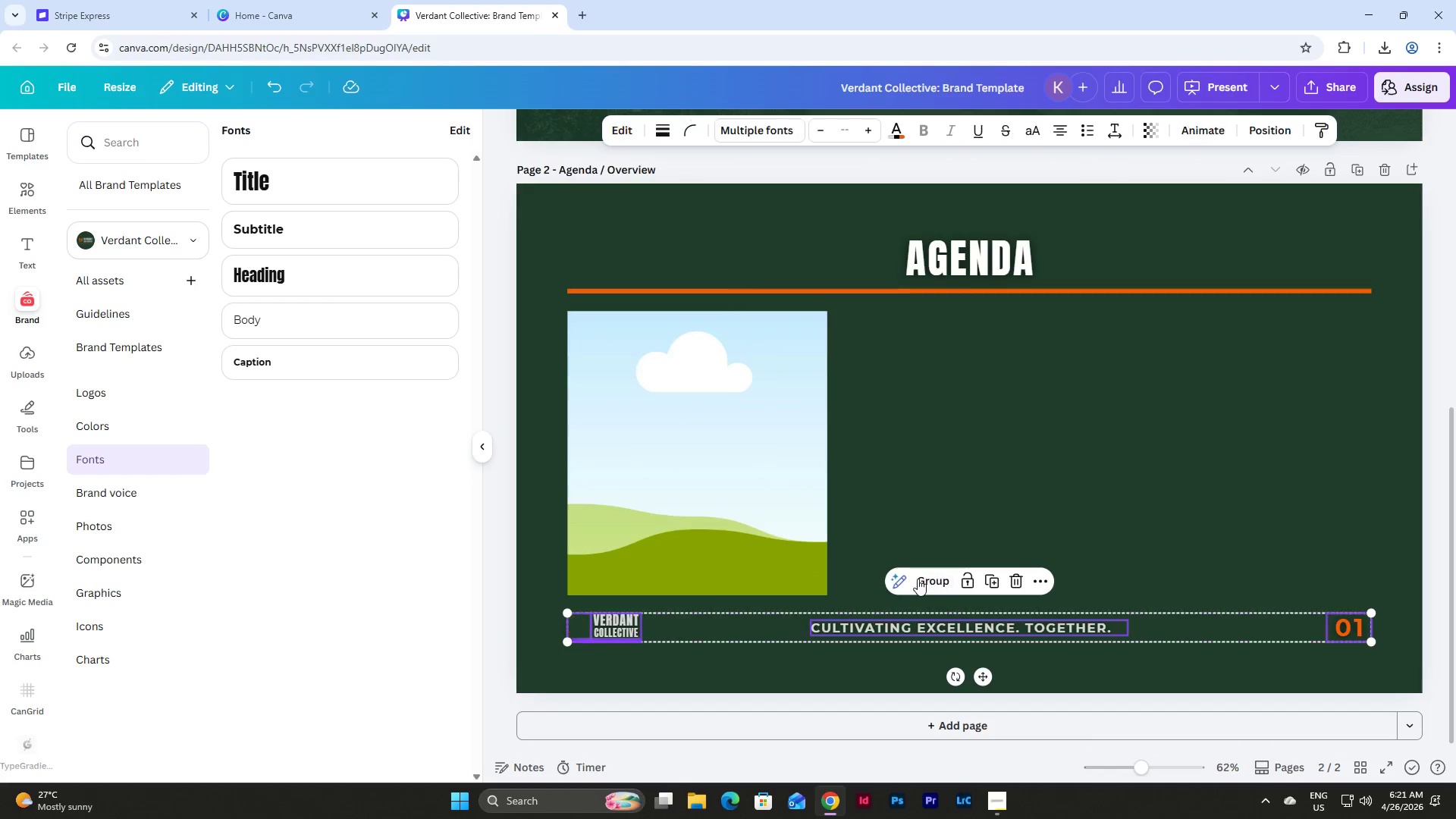 
double_click([1324, 545])
 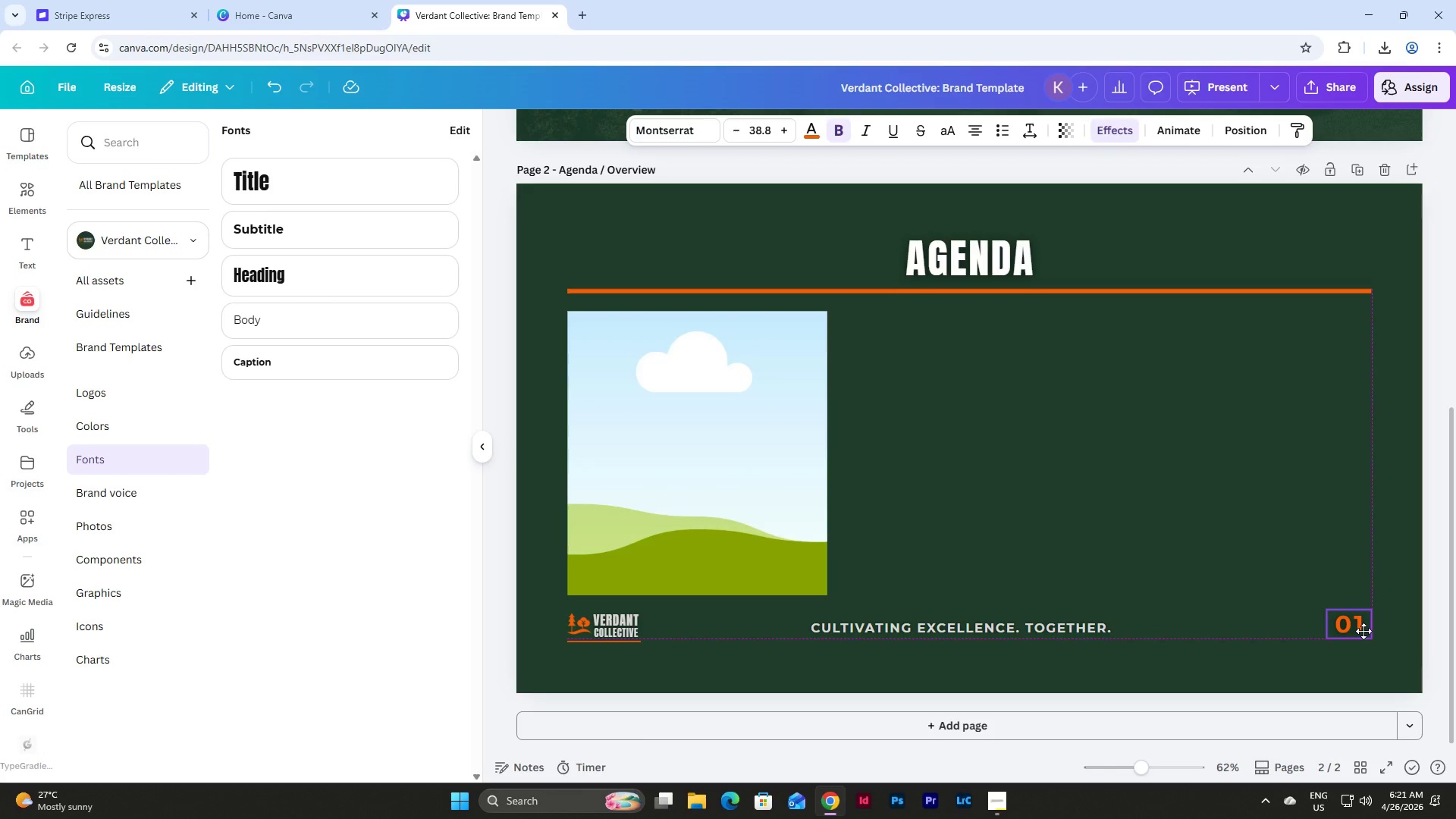 
wait(8.86)
 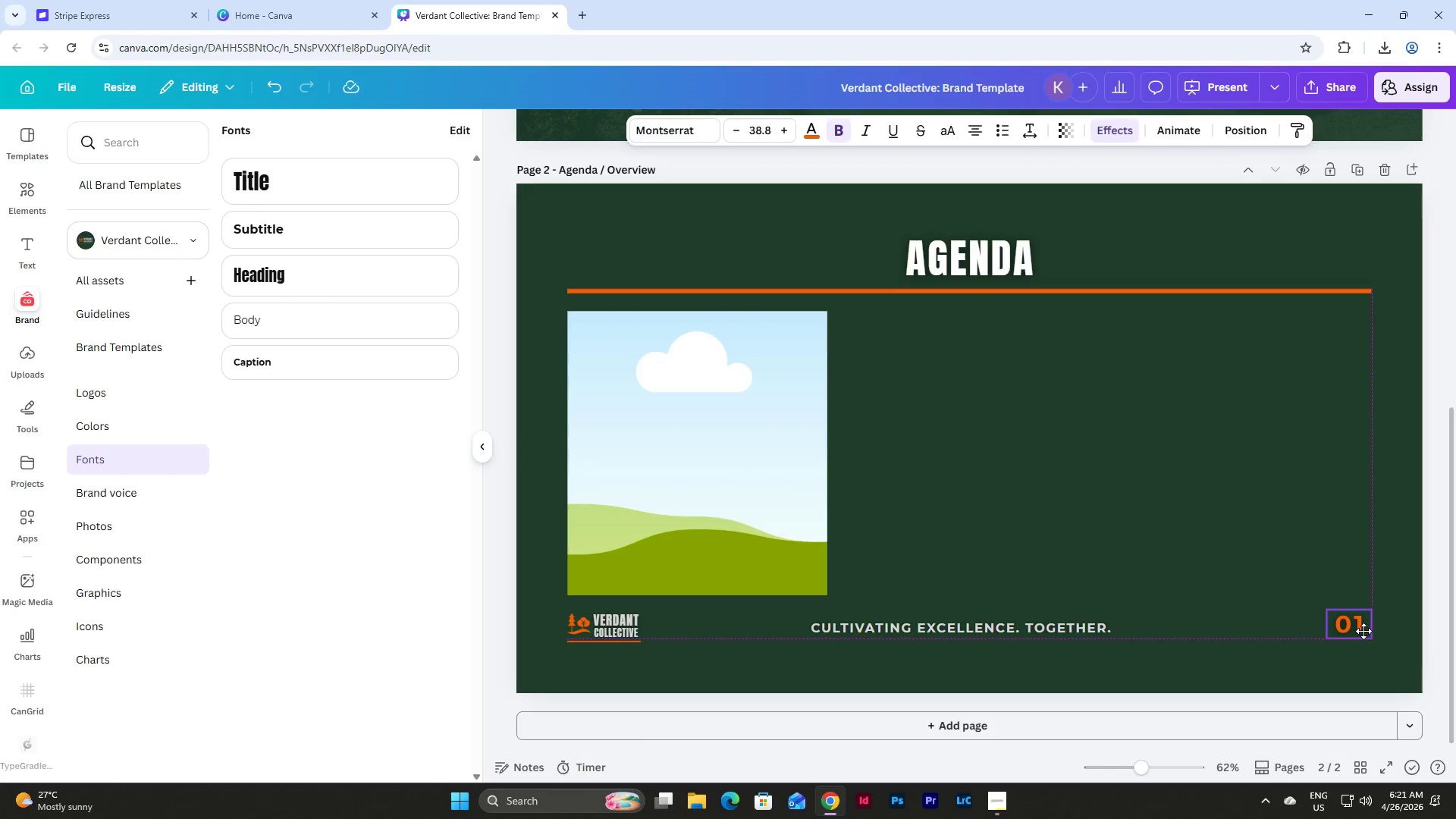 
left_click([1385, 653])
 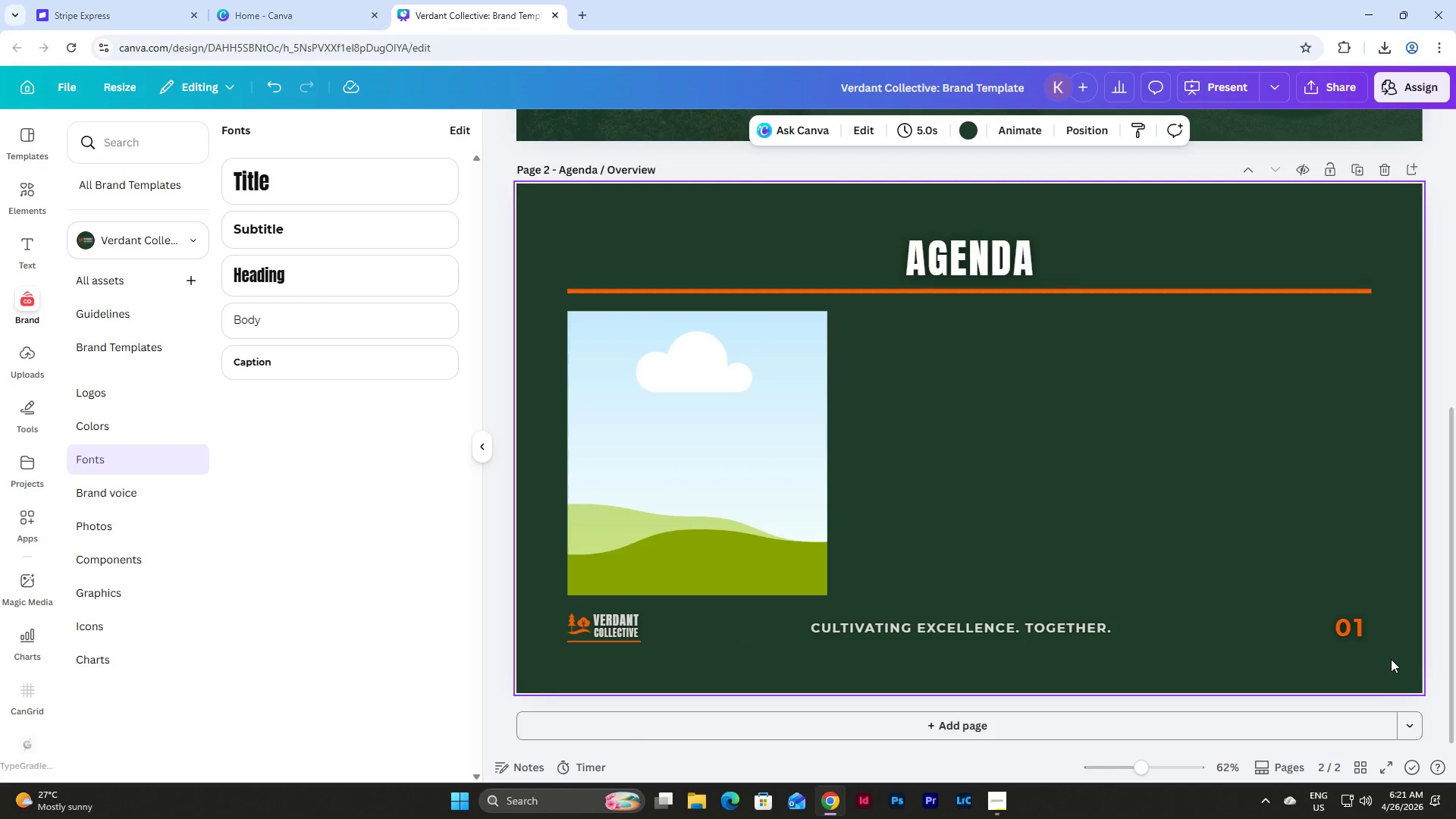 
left_click_drag(start_coordinate=[1392, 660], to_coordinate=[516, 614])
 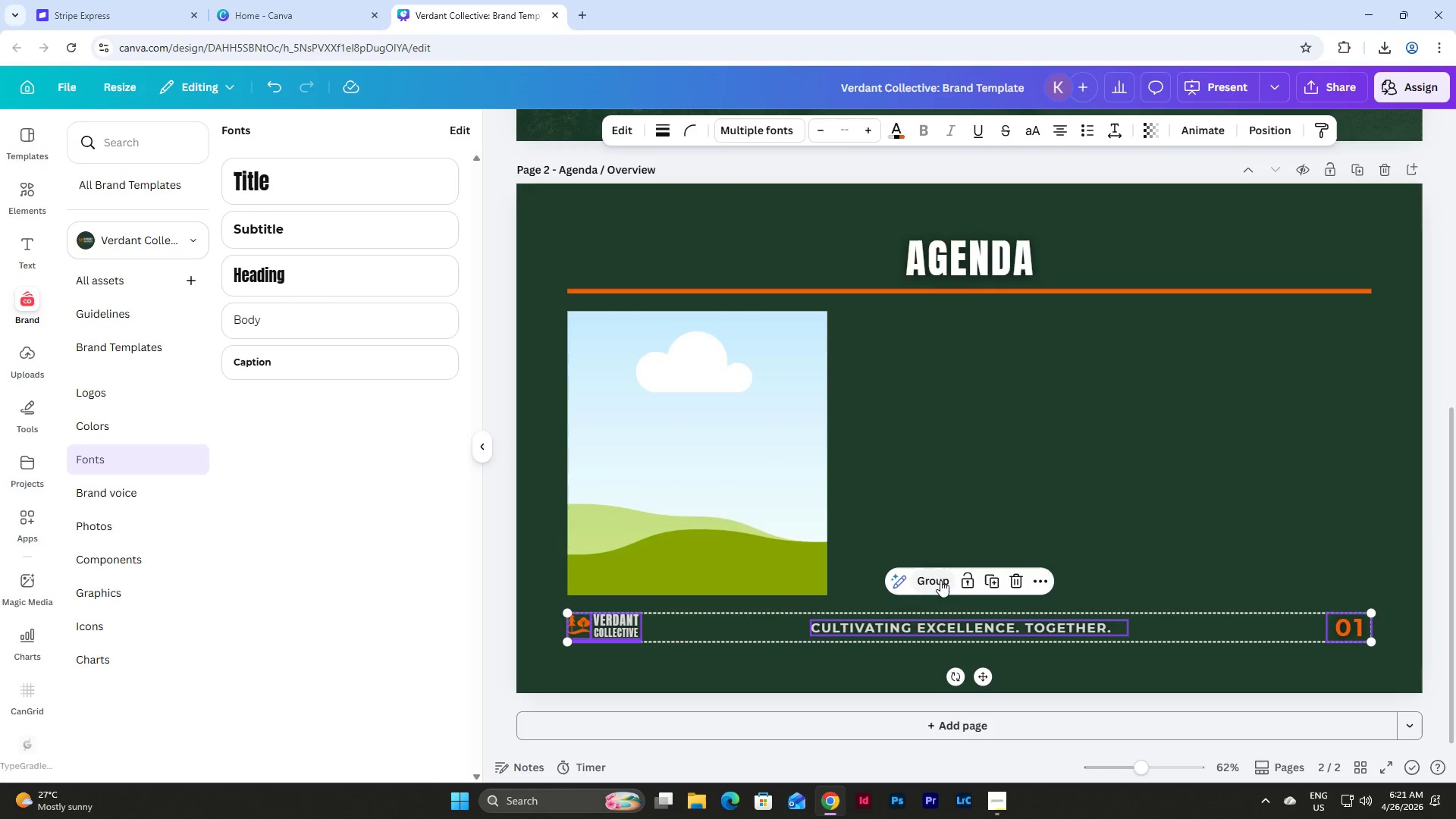 
left_click([937, 580])
 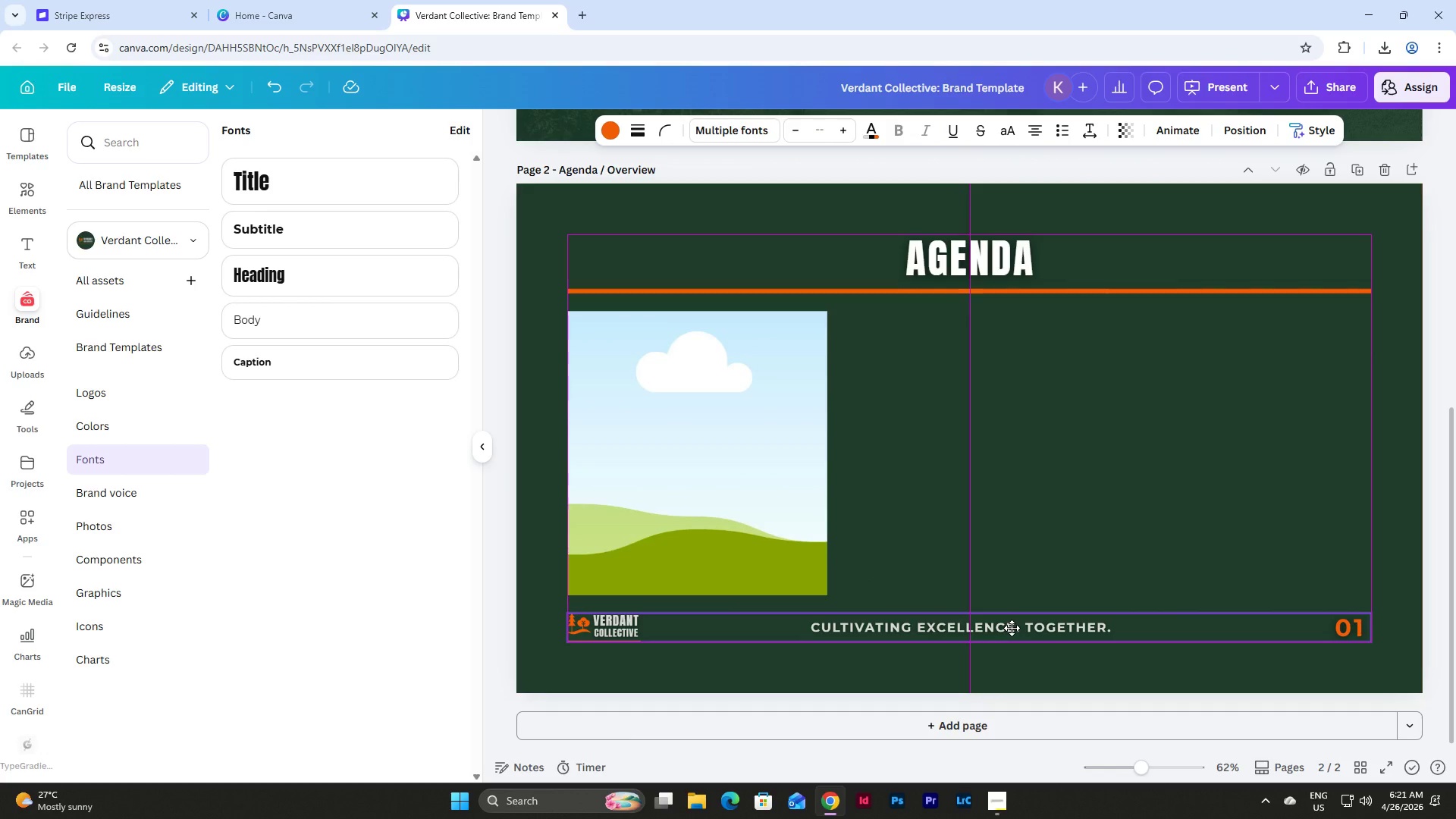 
left_click([1111, 448])
 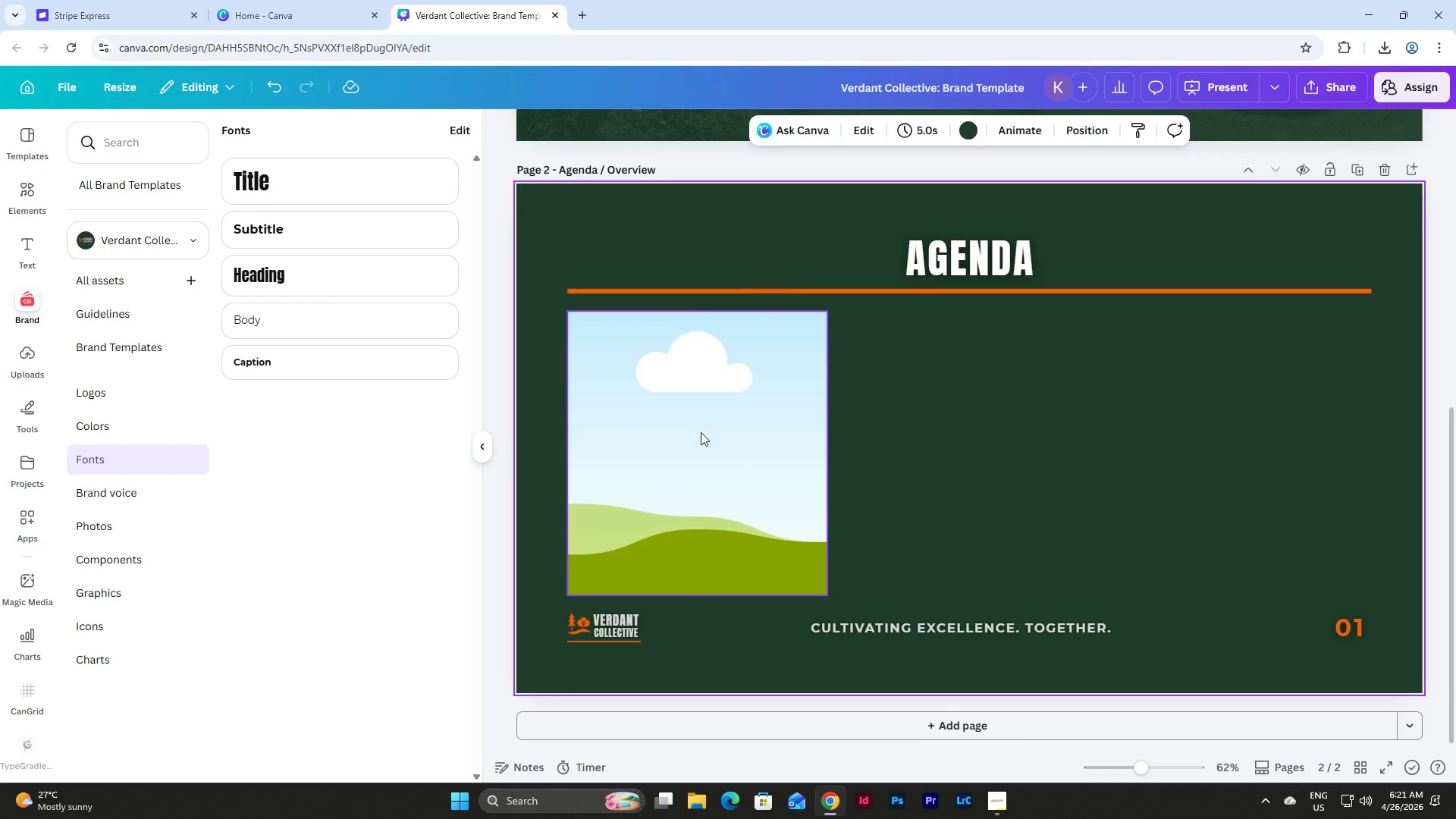 
left_click_drag(start_coordinate=[701, 432], to_coordinate=[701, 428])
 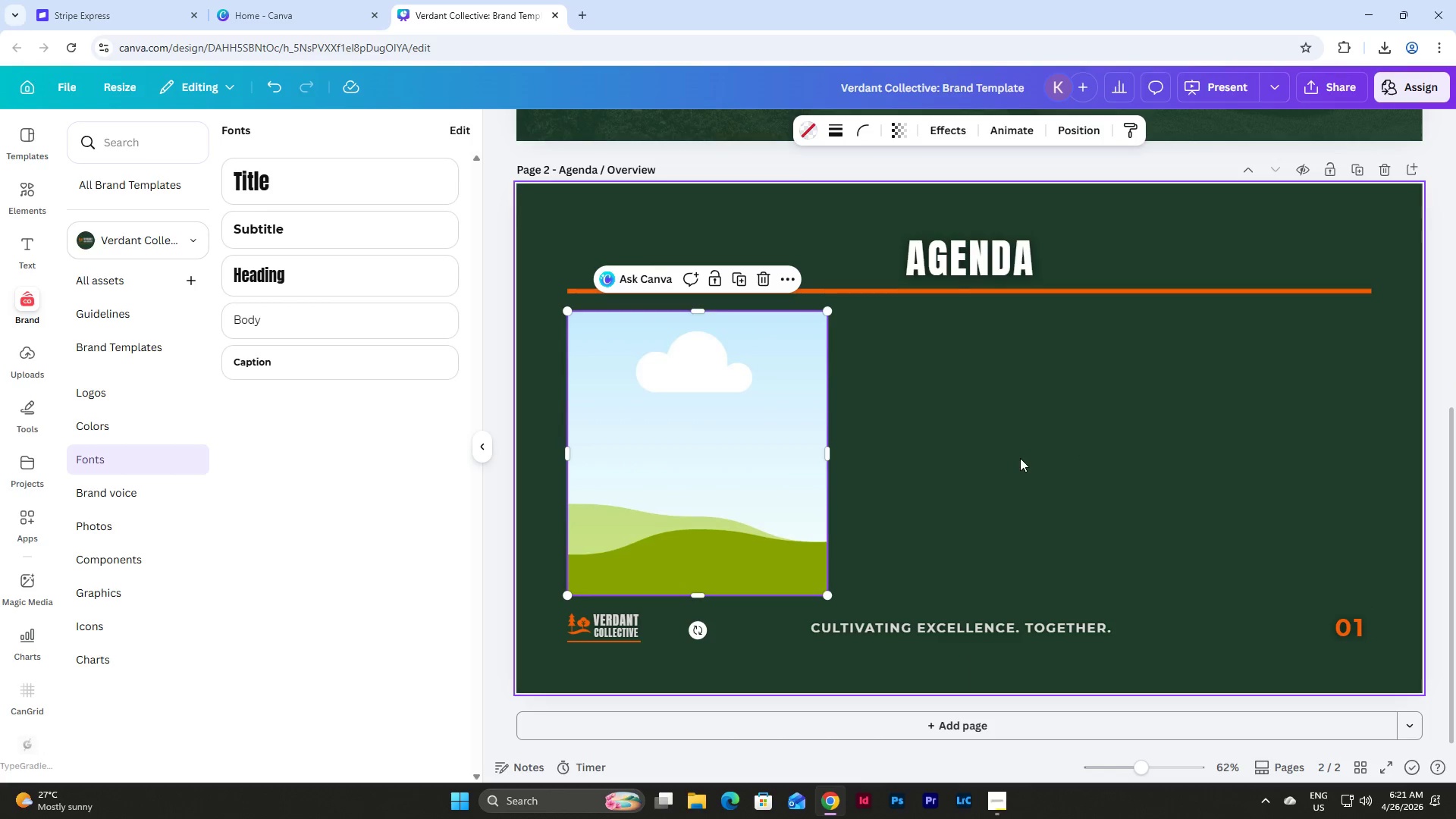 
left_click([1020, 458])
 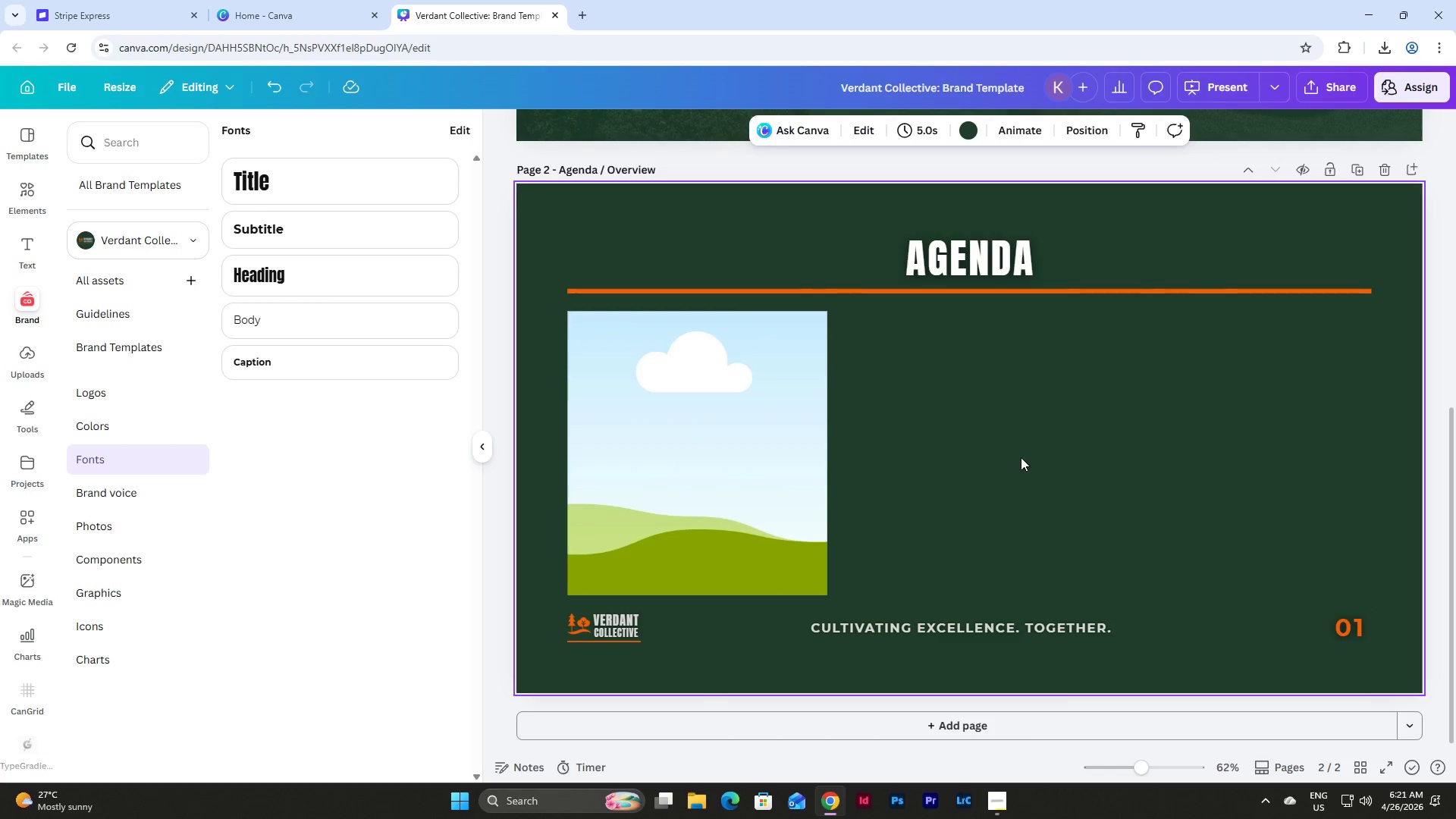 
scroll: coordinate [1023, 453], scroll_direction: up, amount: 1.0
 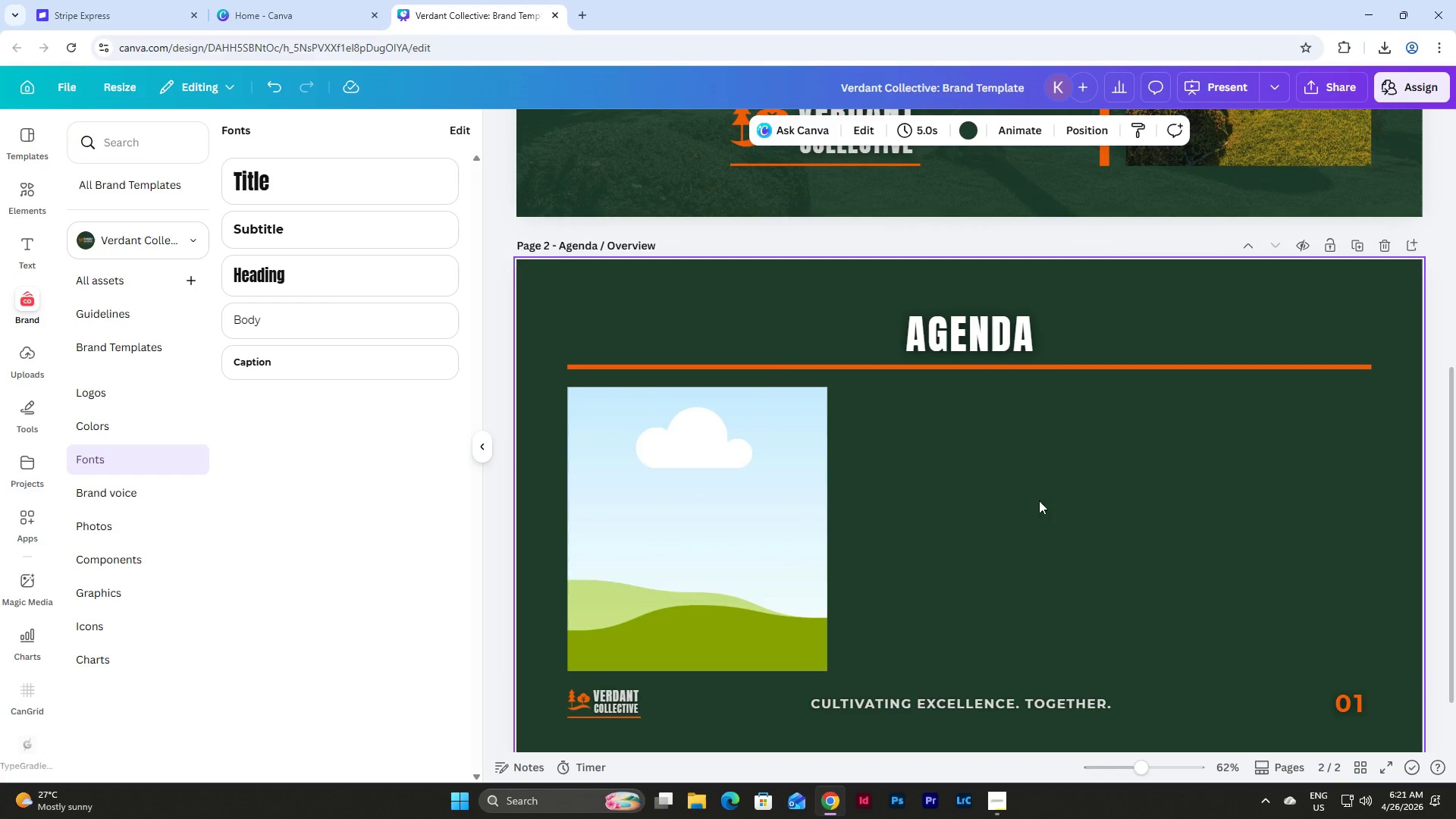 
scroll: coordinate [1087, 527], scroll_direction: none, amount: 0.0
 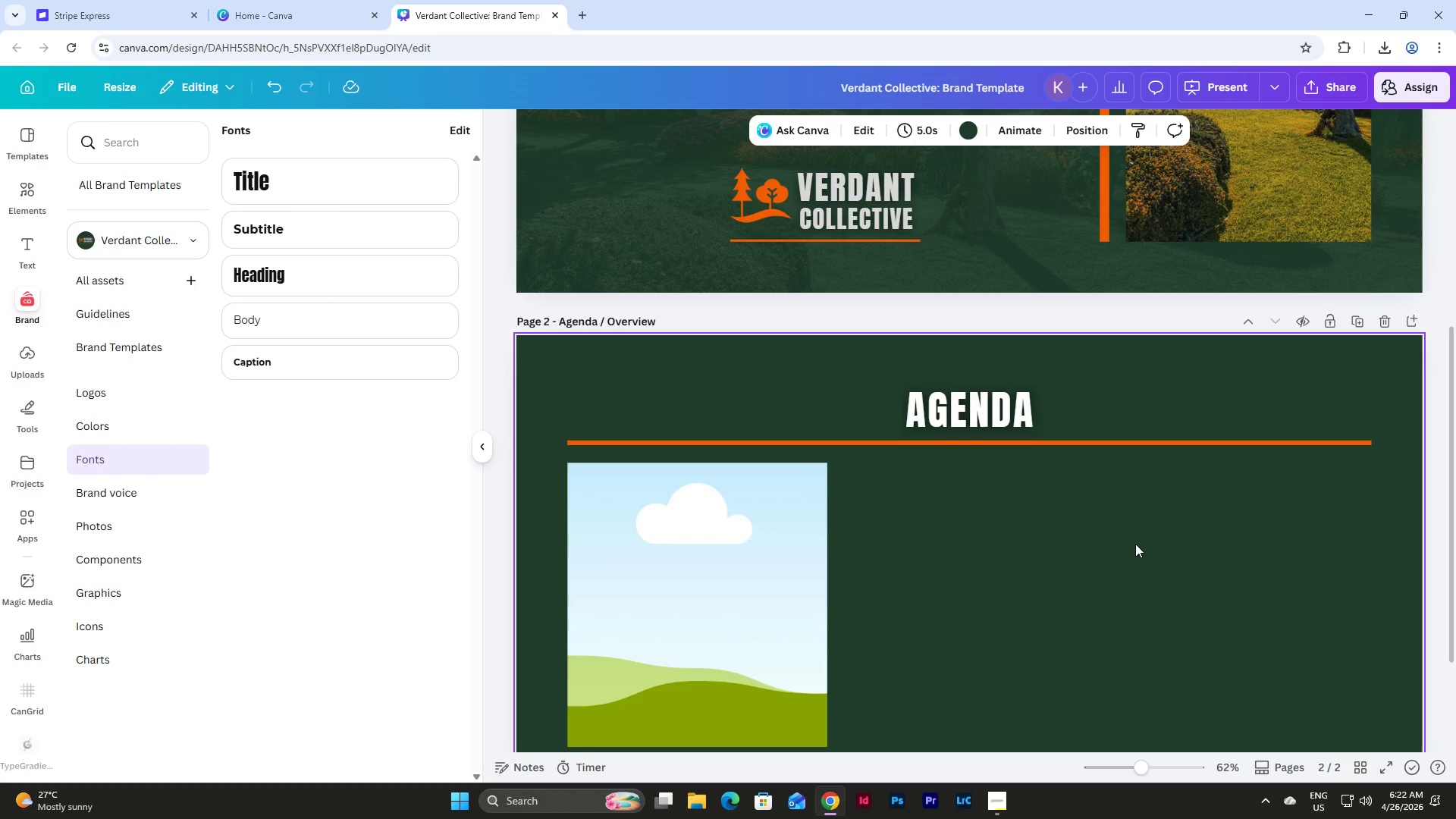 
wait(12.93)
 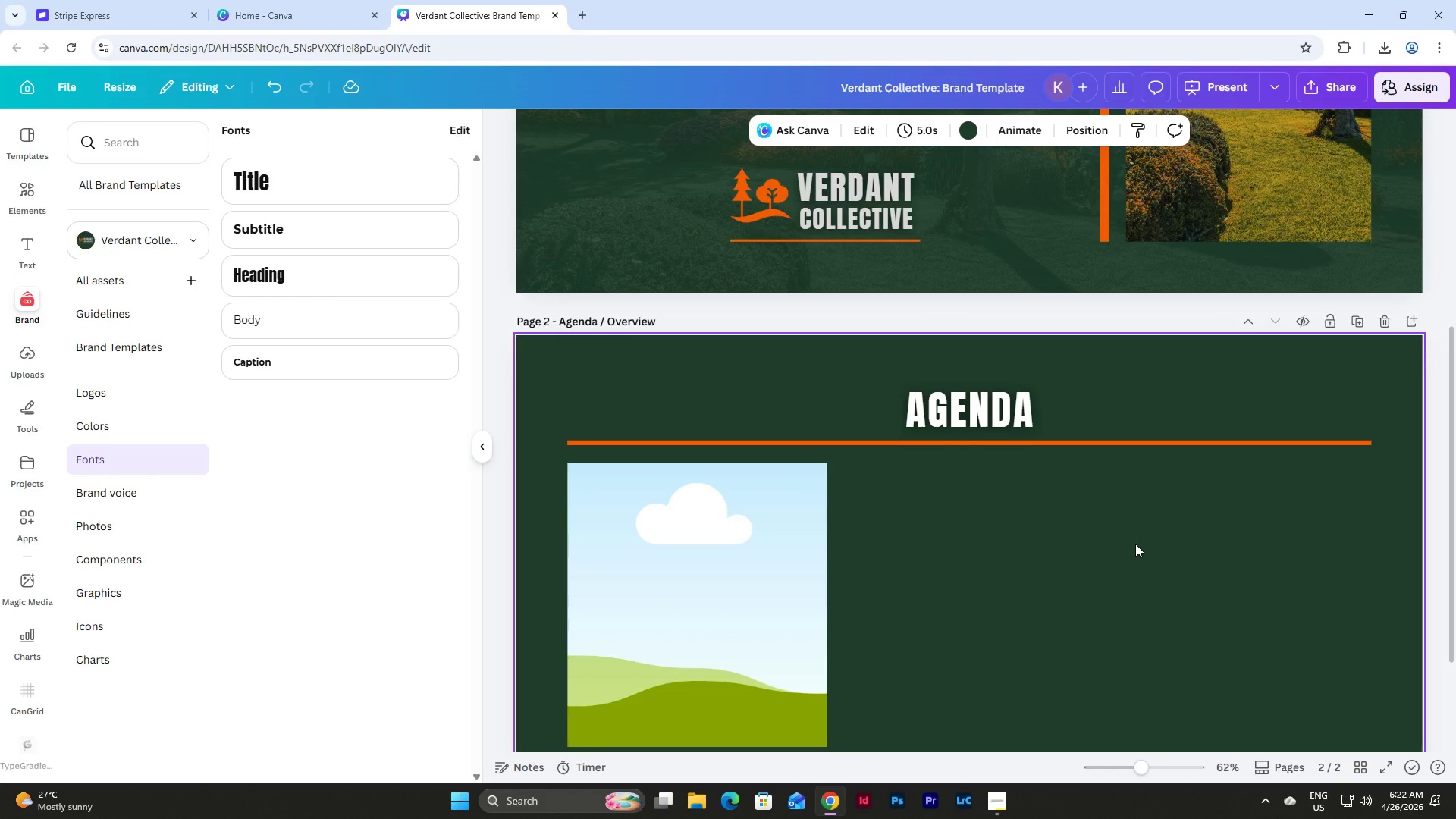 
left_click([18, 199])
 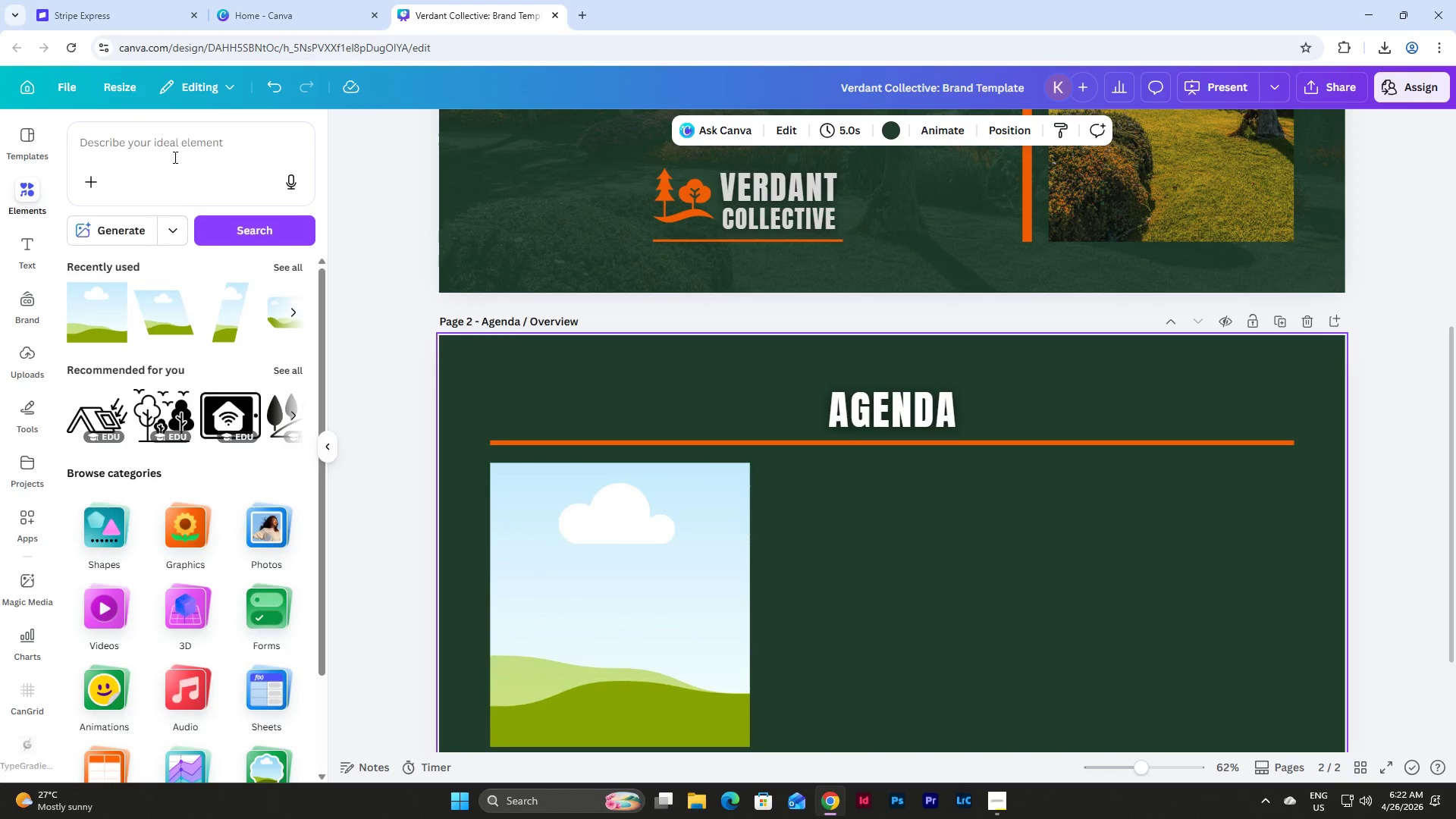 
left_click([171, 154])
 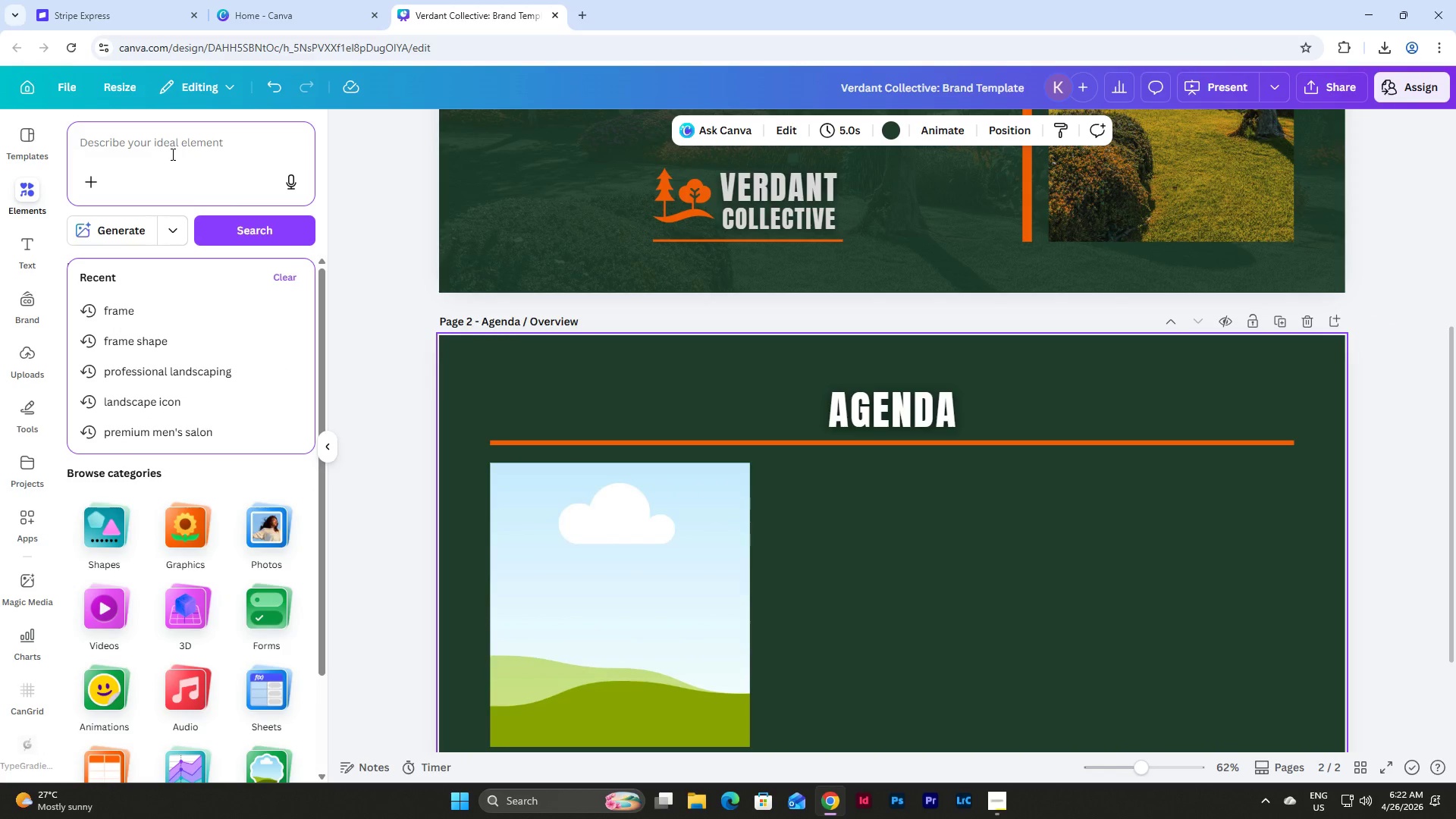 
key(C)
 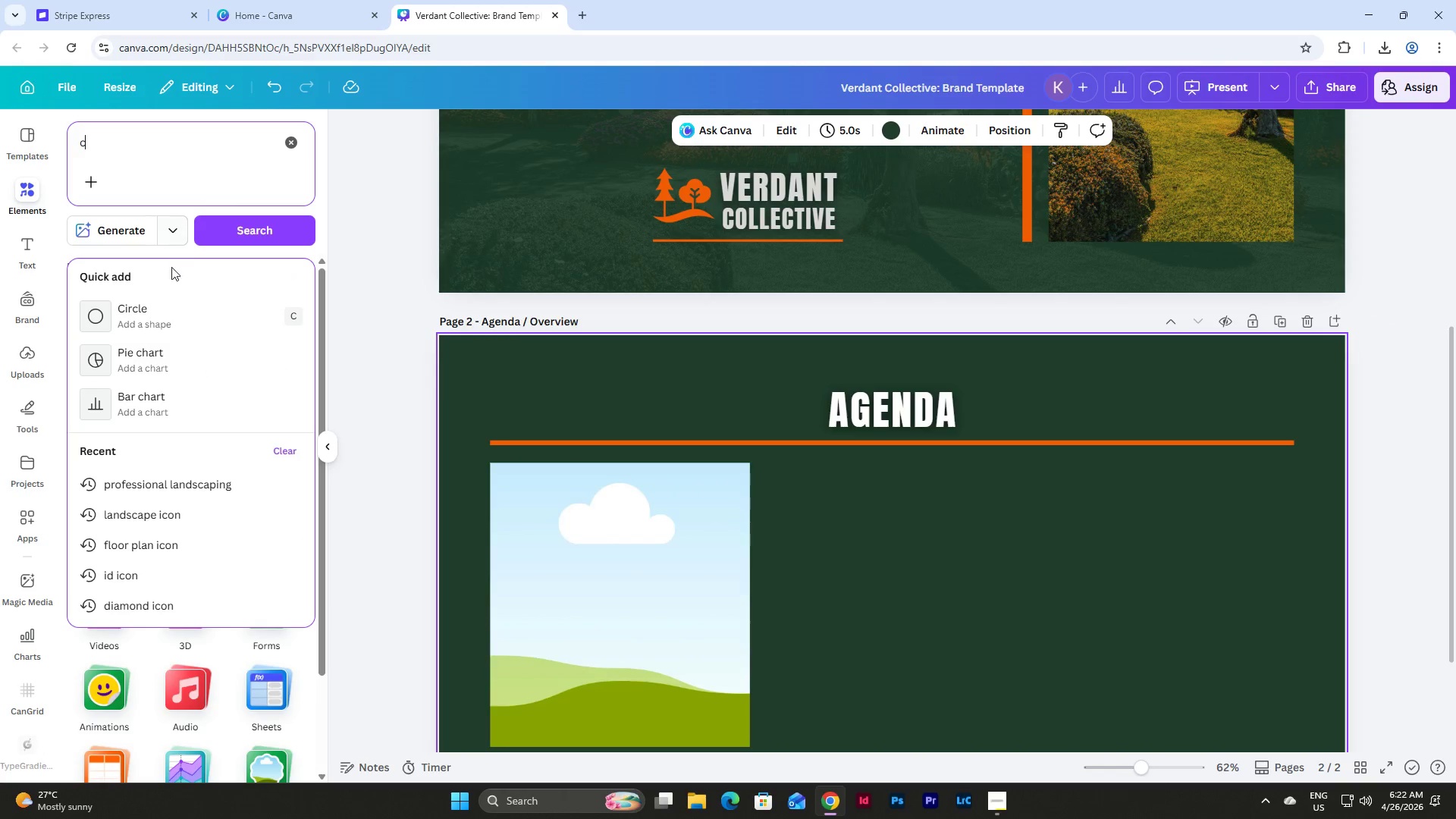 
left_click([153, 318])
 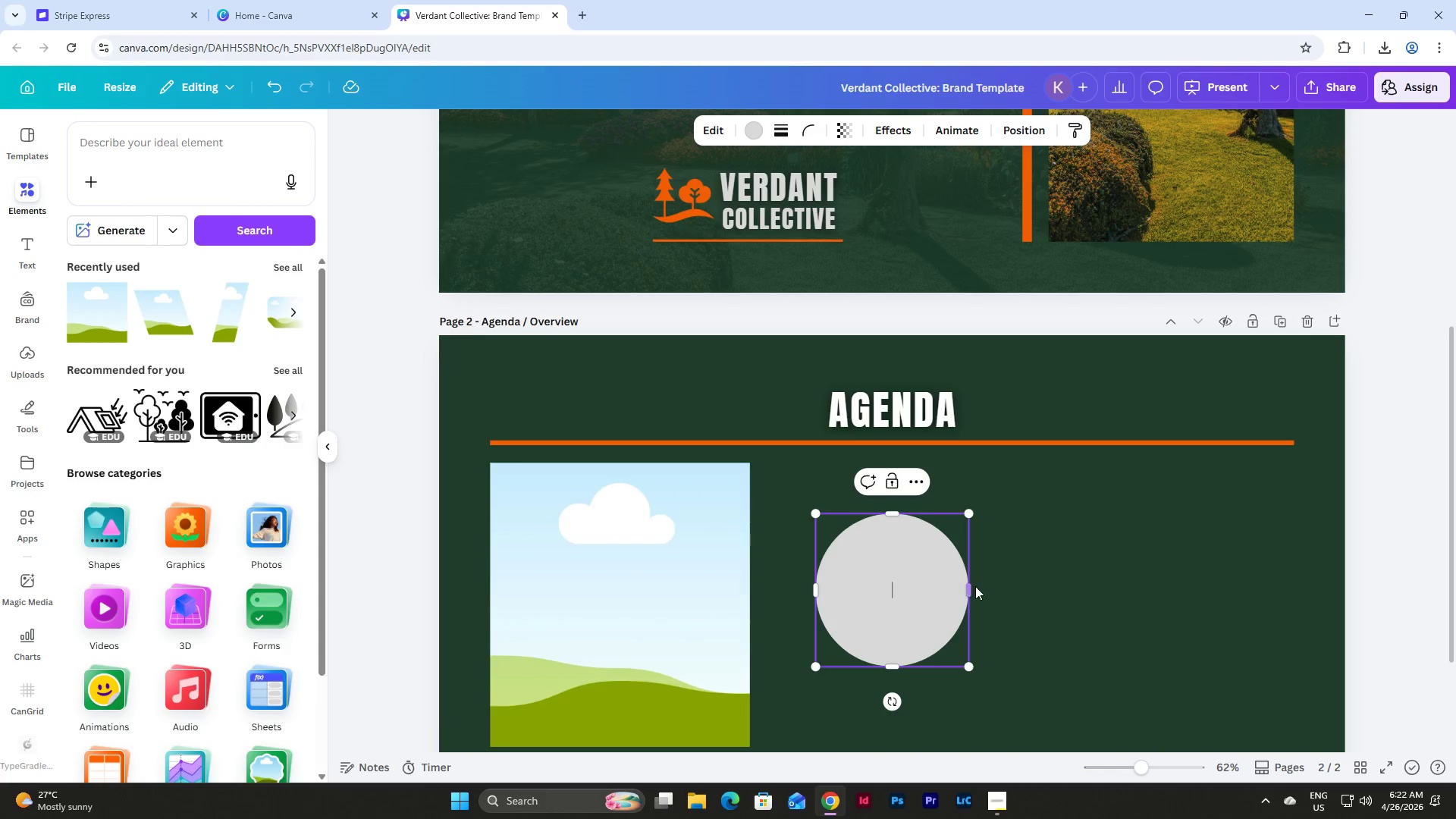 
left_click([975, 586])
 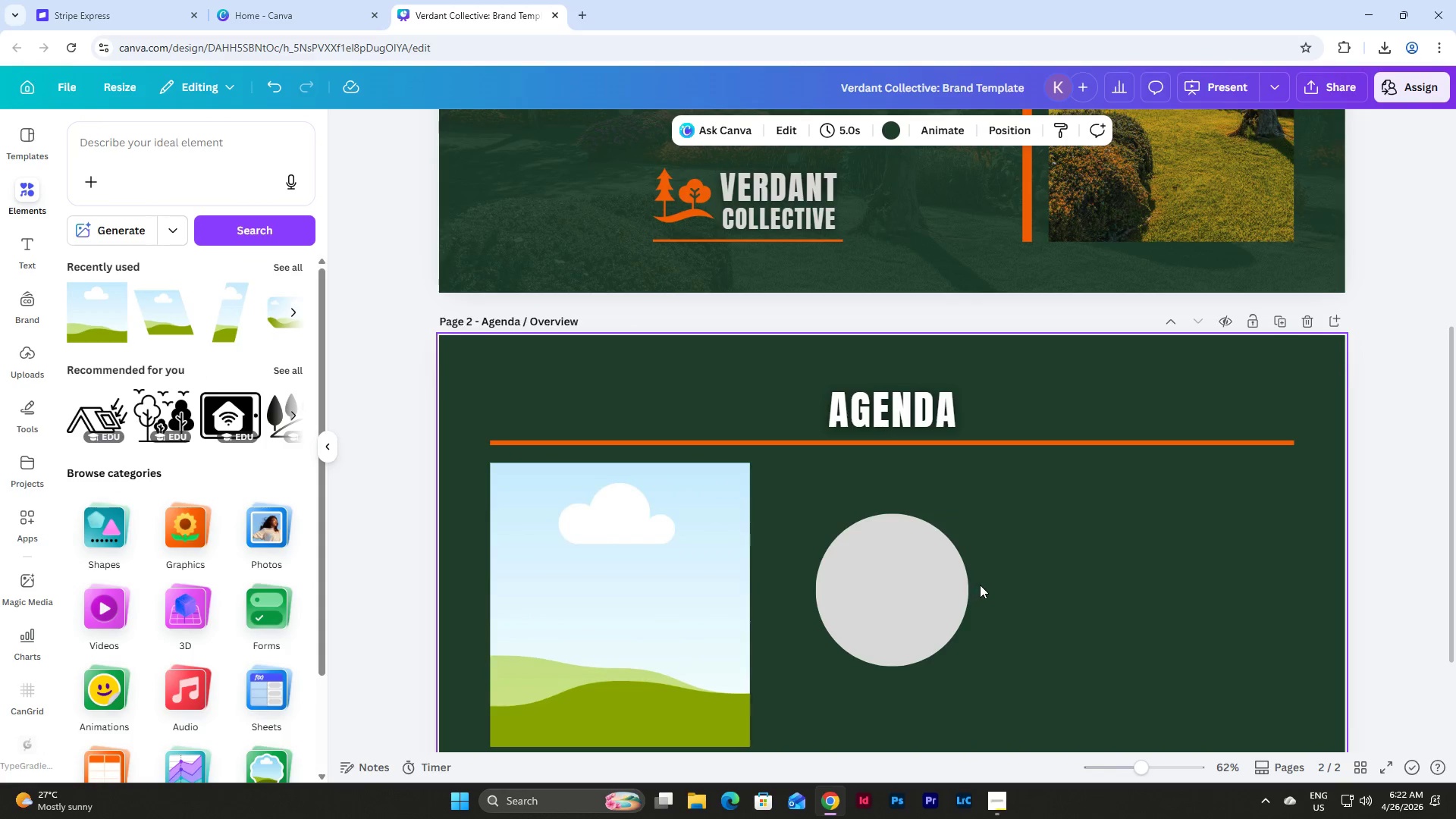 
scroll: coordinate [980, 585], scroll_direction: down, amount: 2.0
 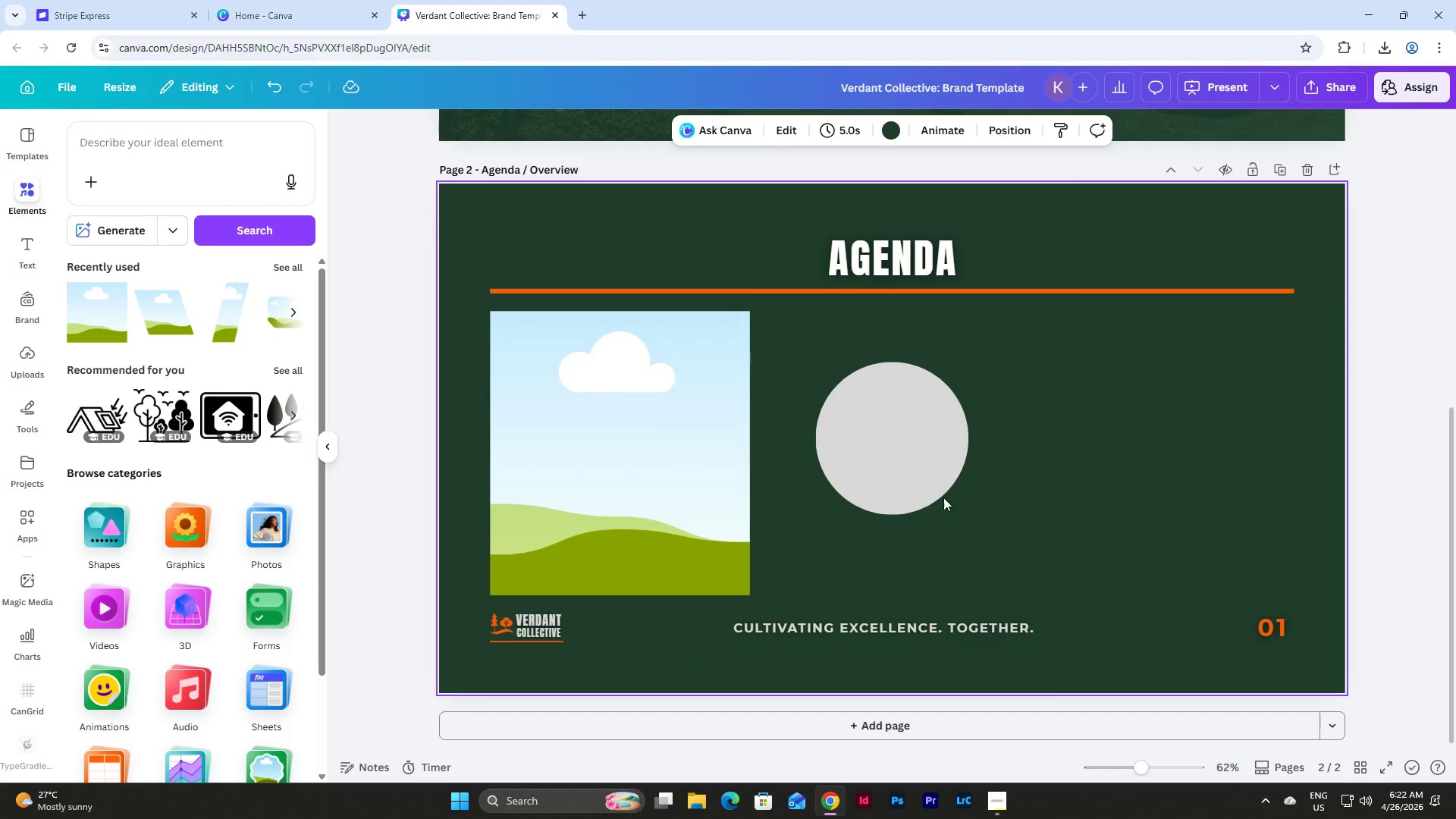 
left_click([867, 411])
 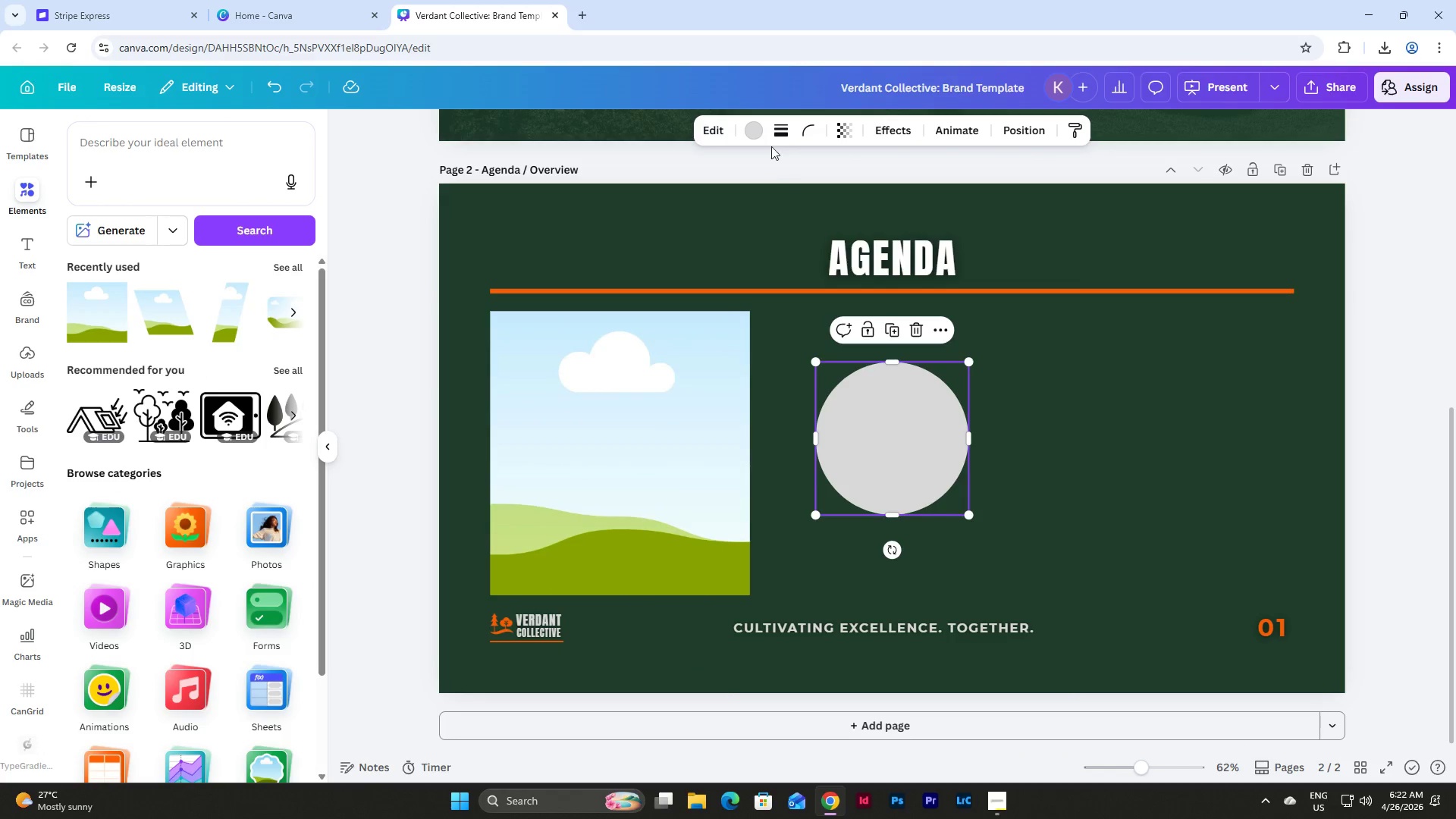 
left_click([751, 131])
 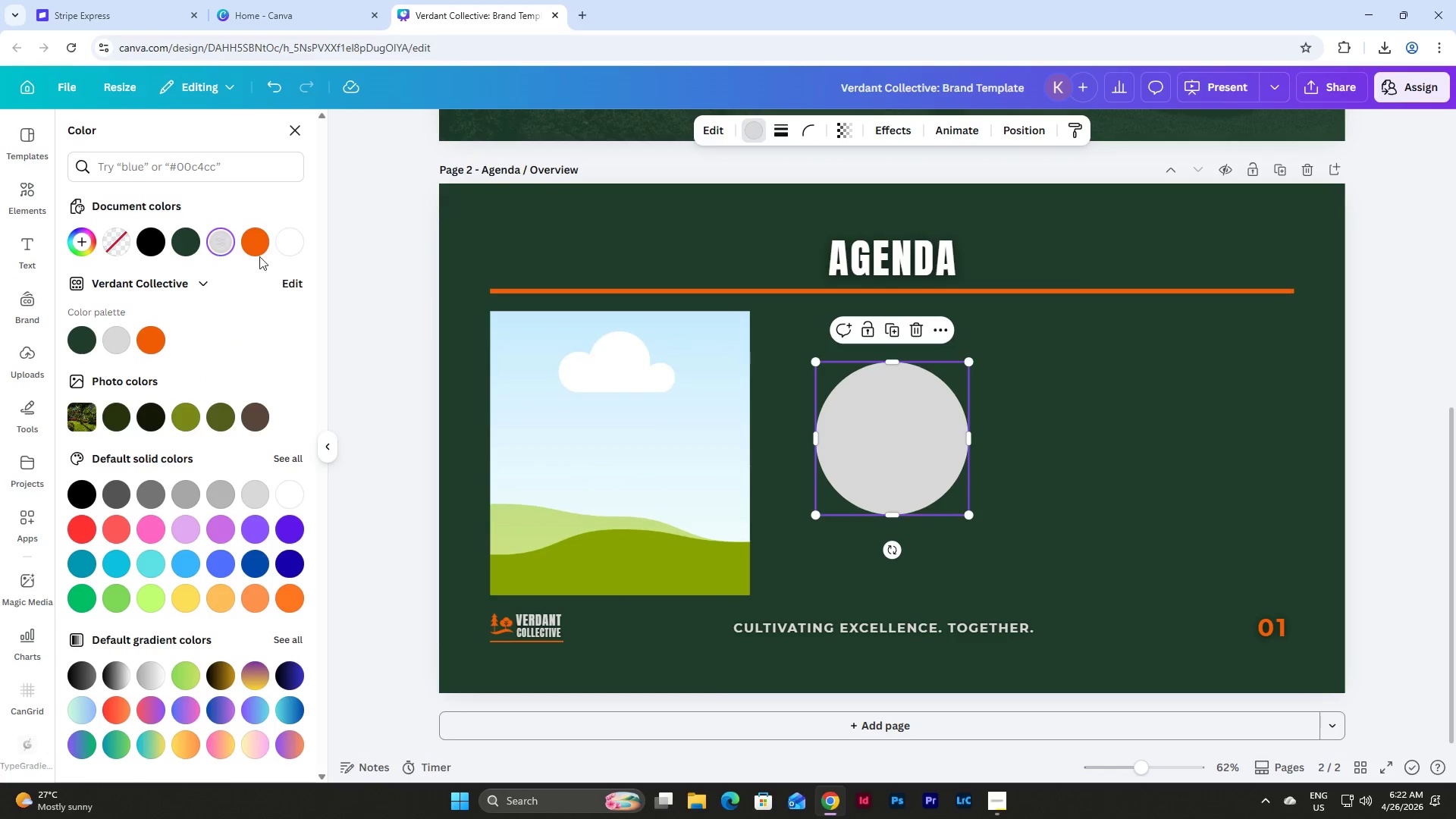 
left_click([252, 246])
 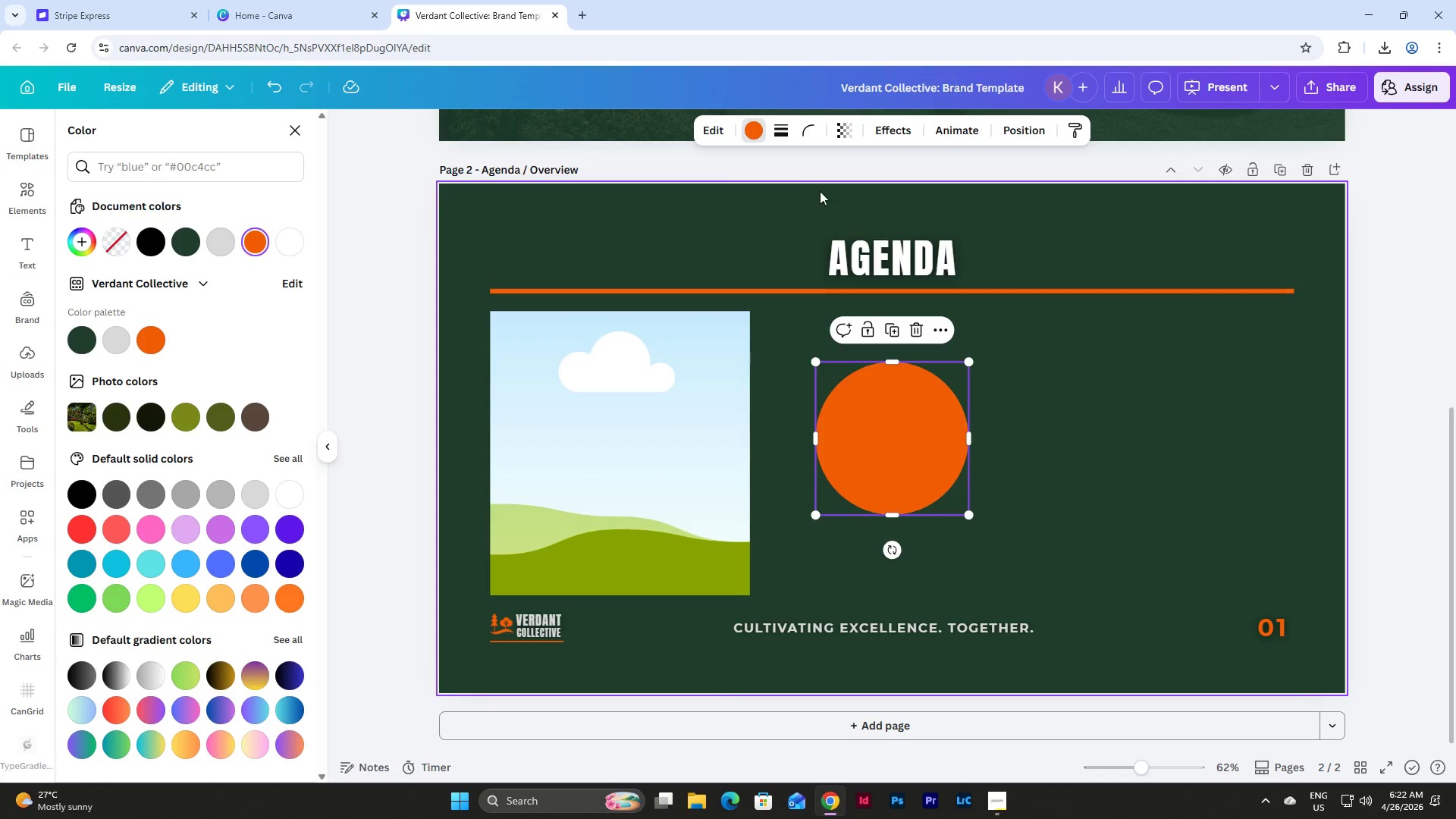 
left_click([782, 127])
 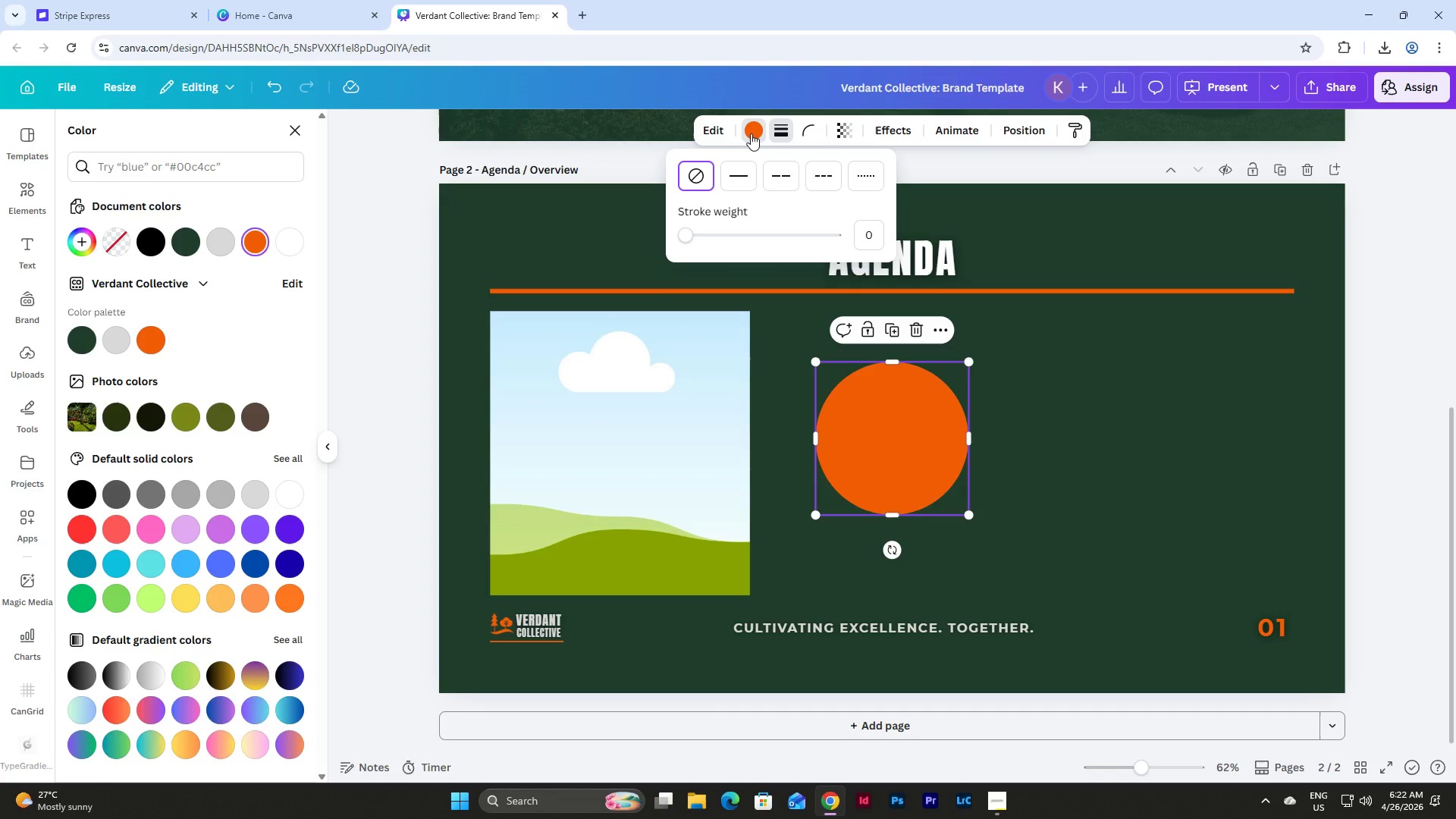 
wait(6.42)
 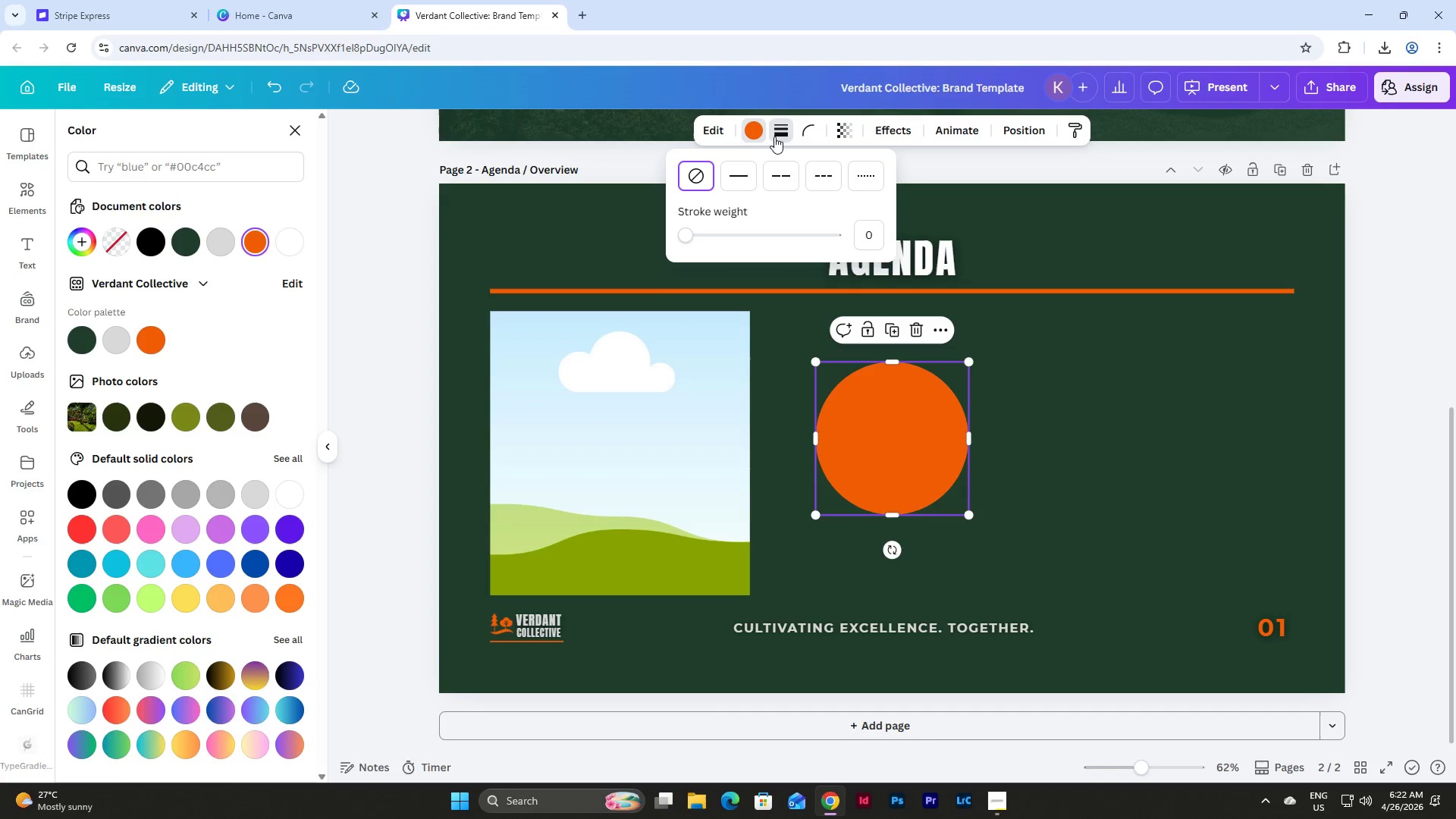 
left_click([742, 169])
 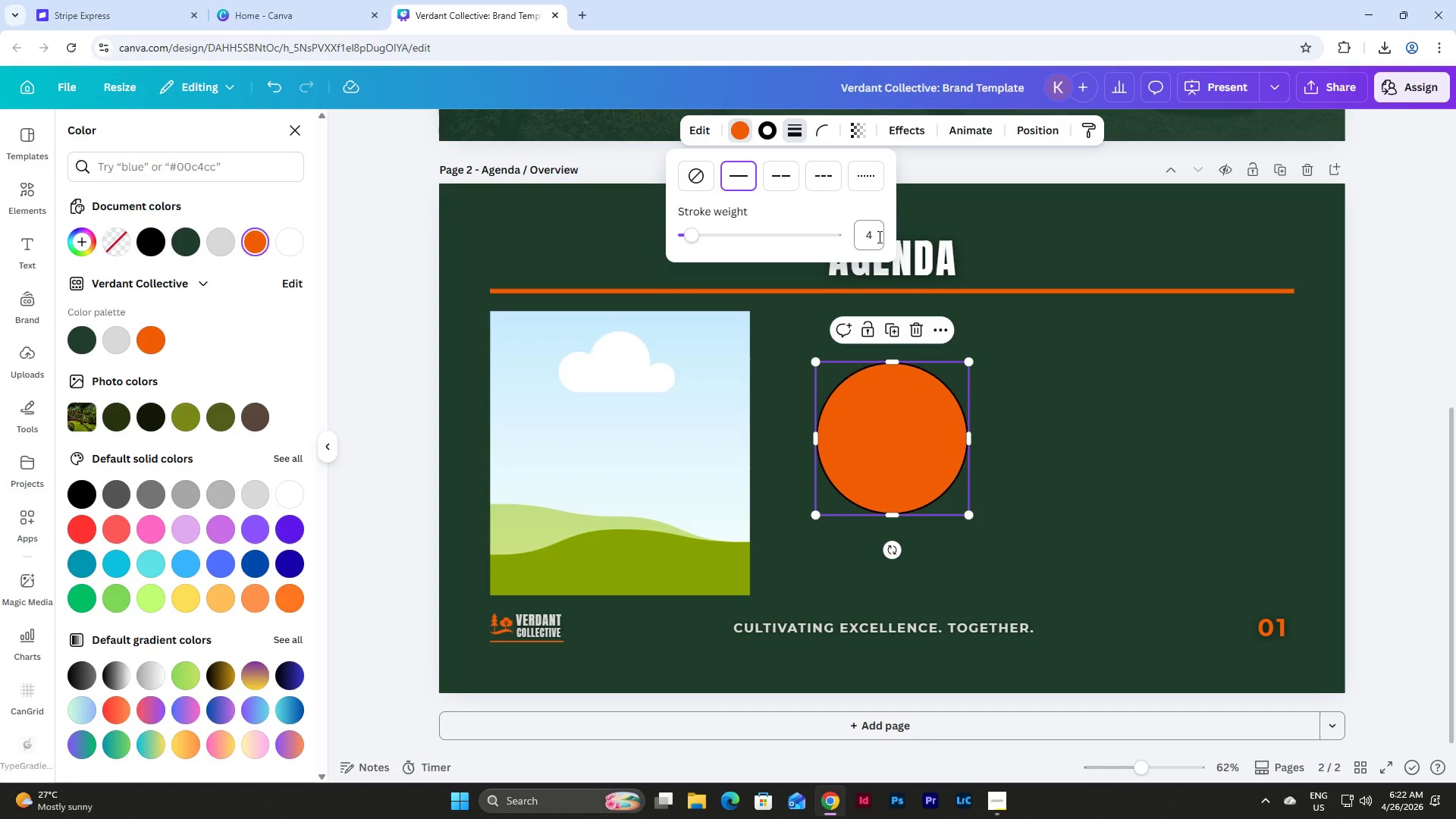 
left_click_drag(start_coordinate=[878, 237], to_coordinate=[867, 240])
 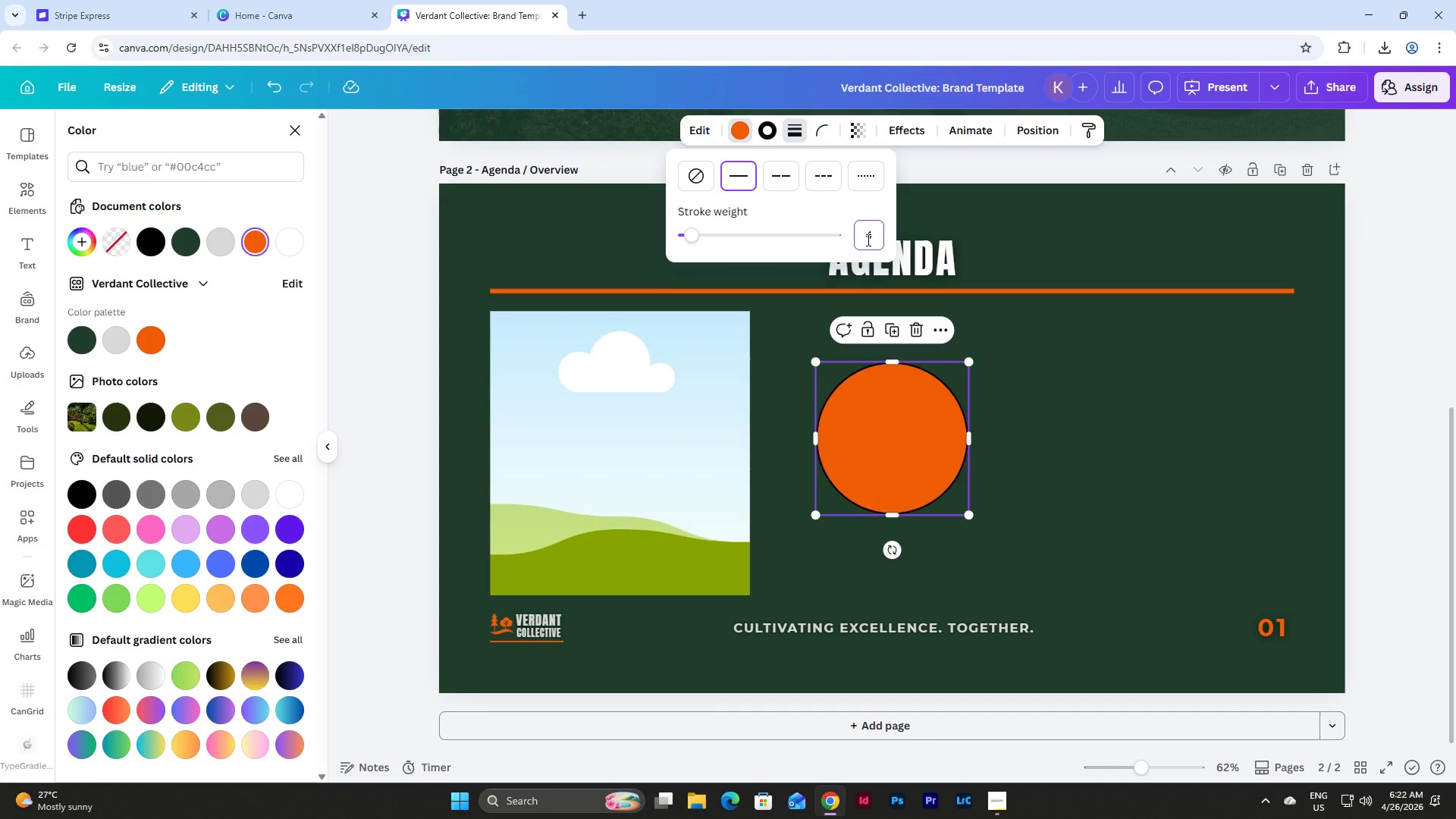 
wait(6.03)
 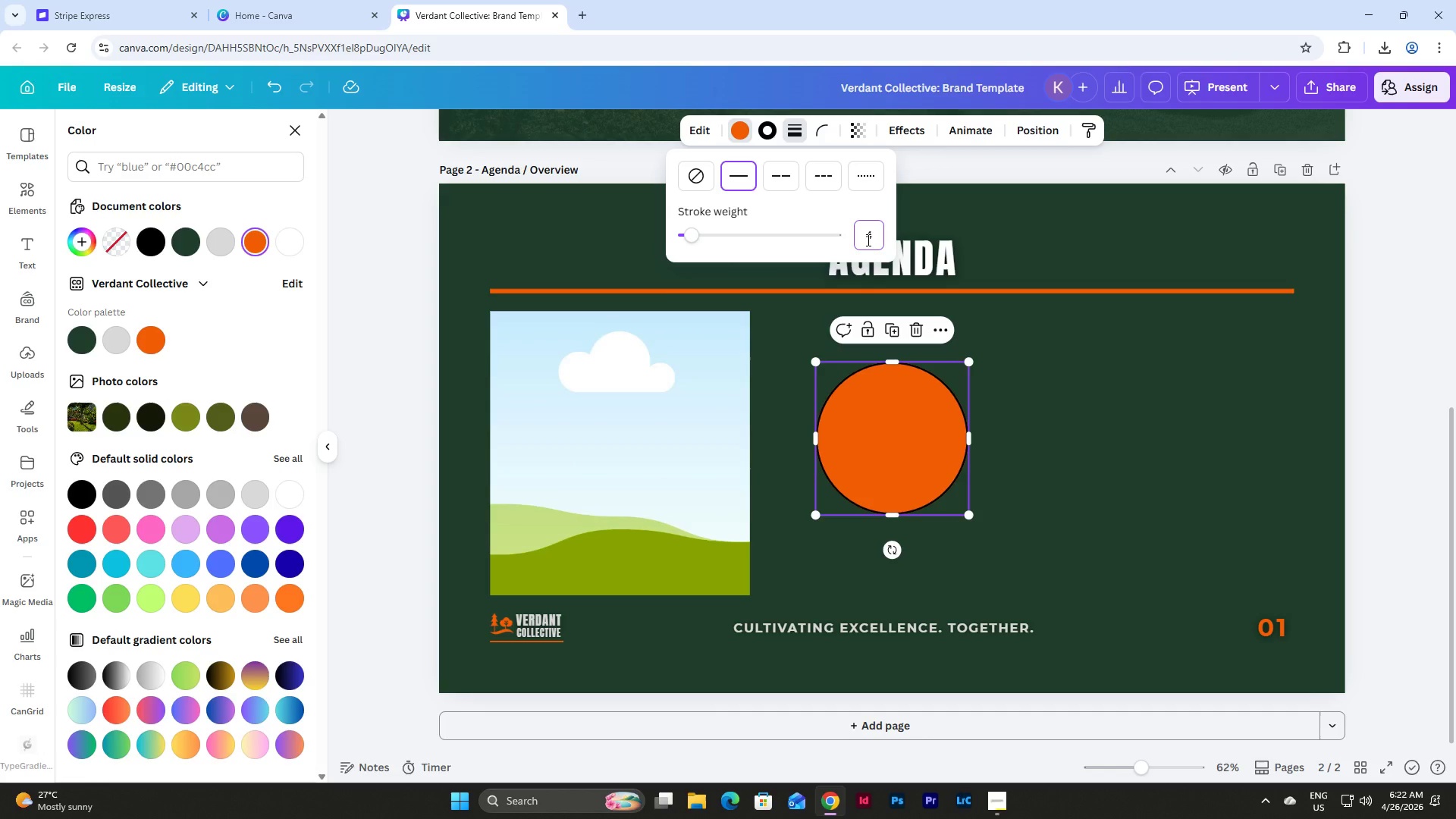 
key(Numpad1)
 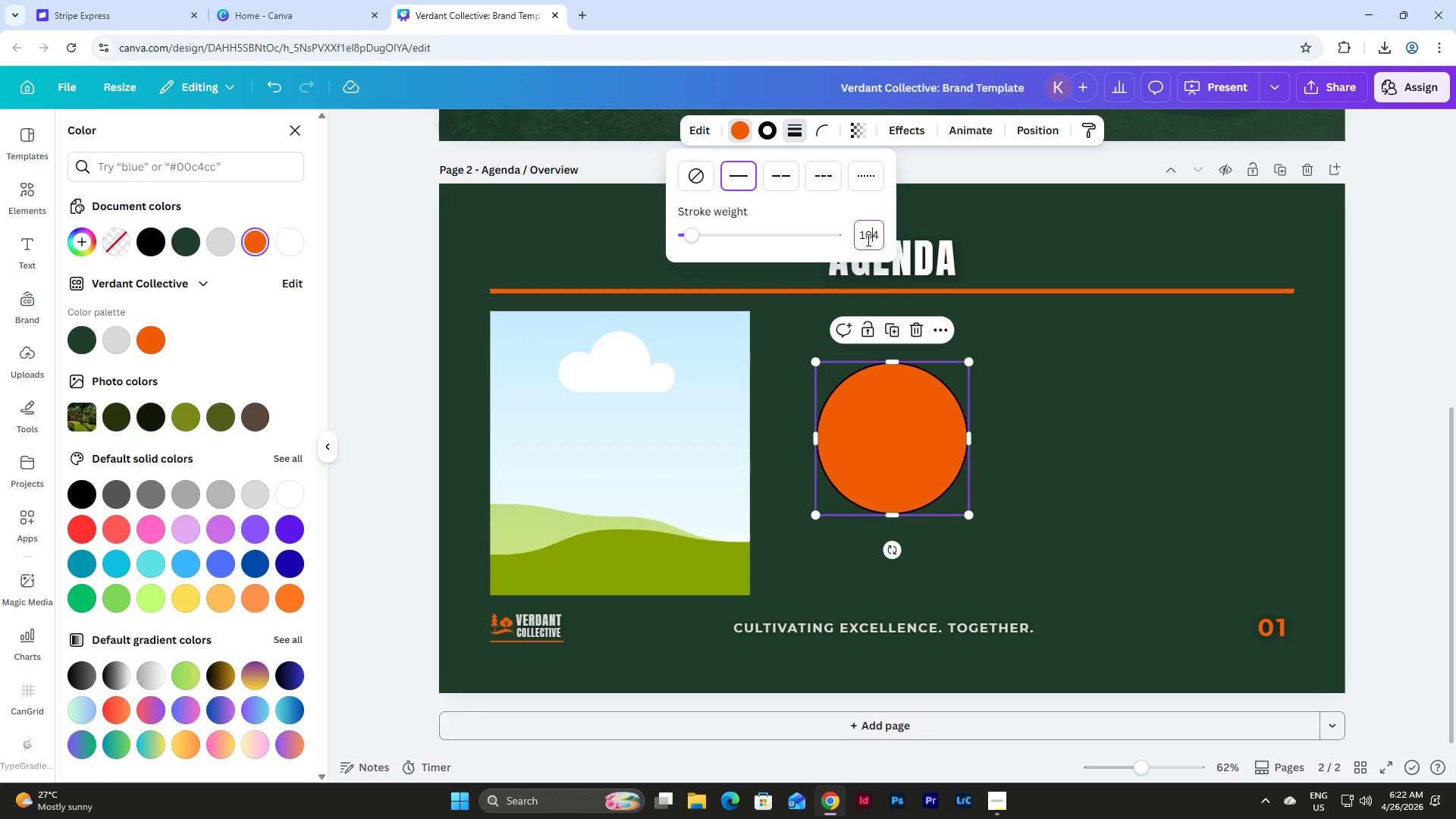 
key(Numpad0)
 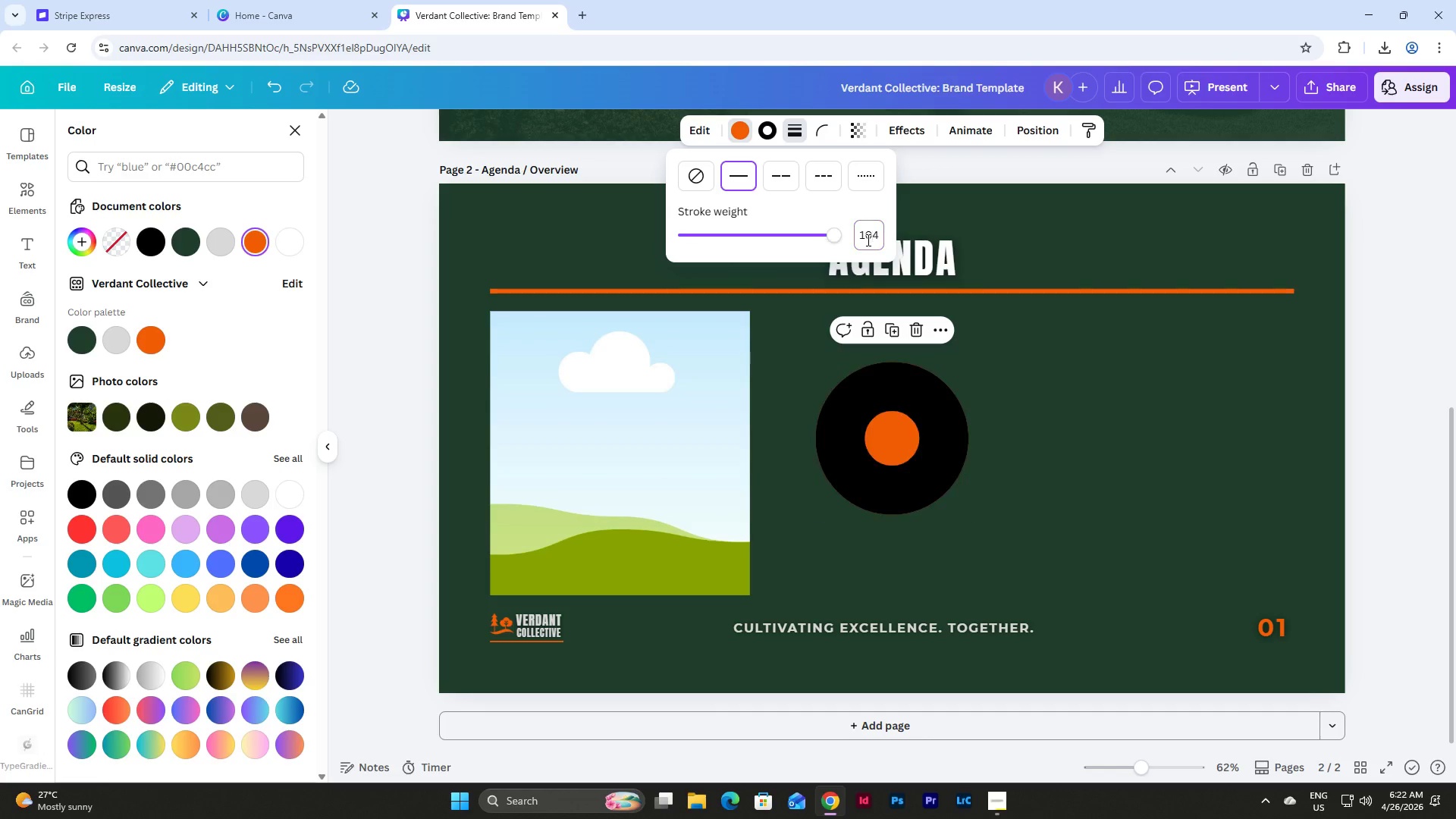 
key(NumpadEnter)
 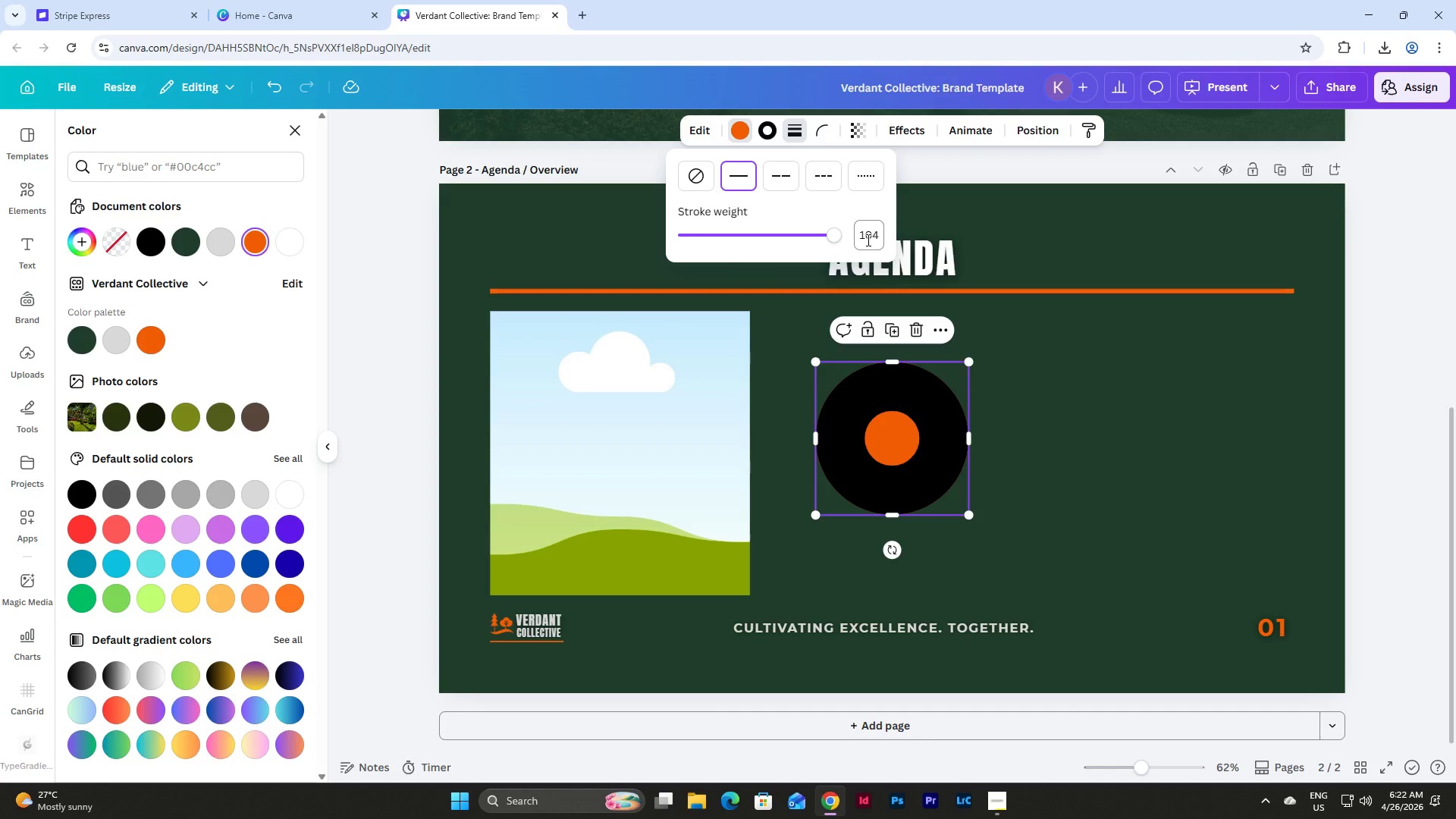 
left_click([867, 240])
 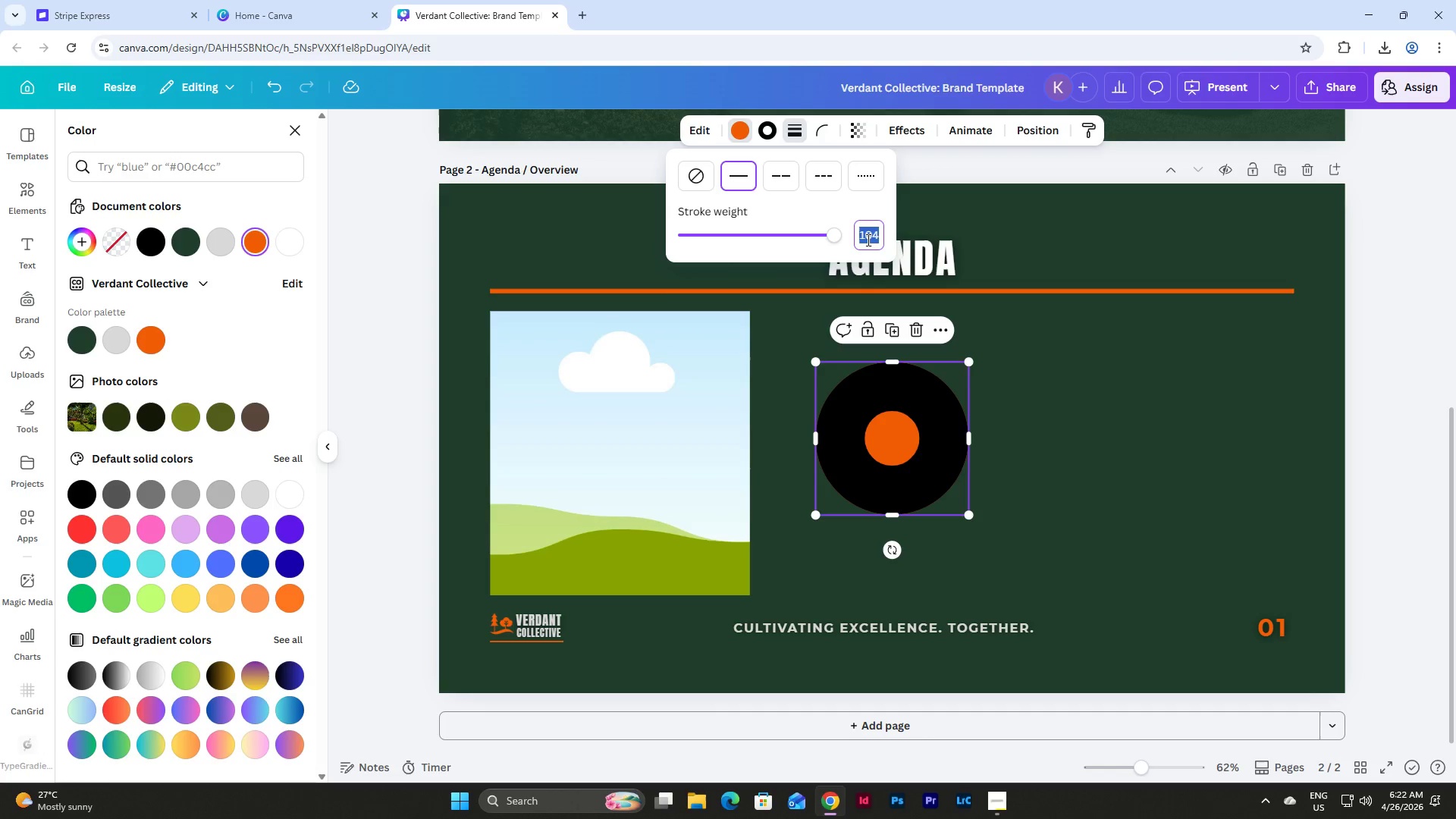 
key(Numpad1)
 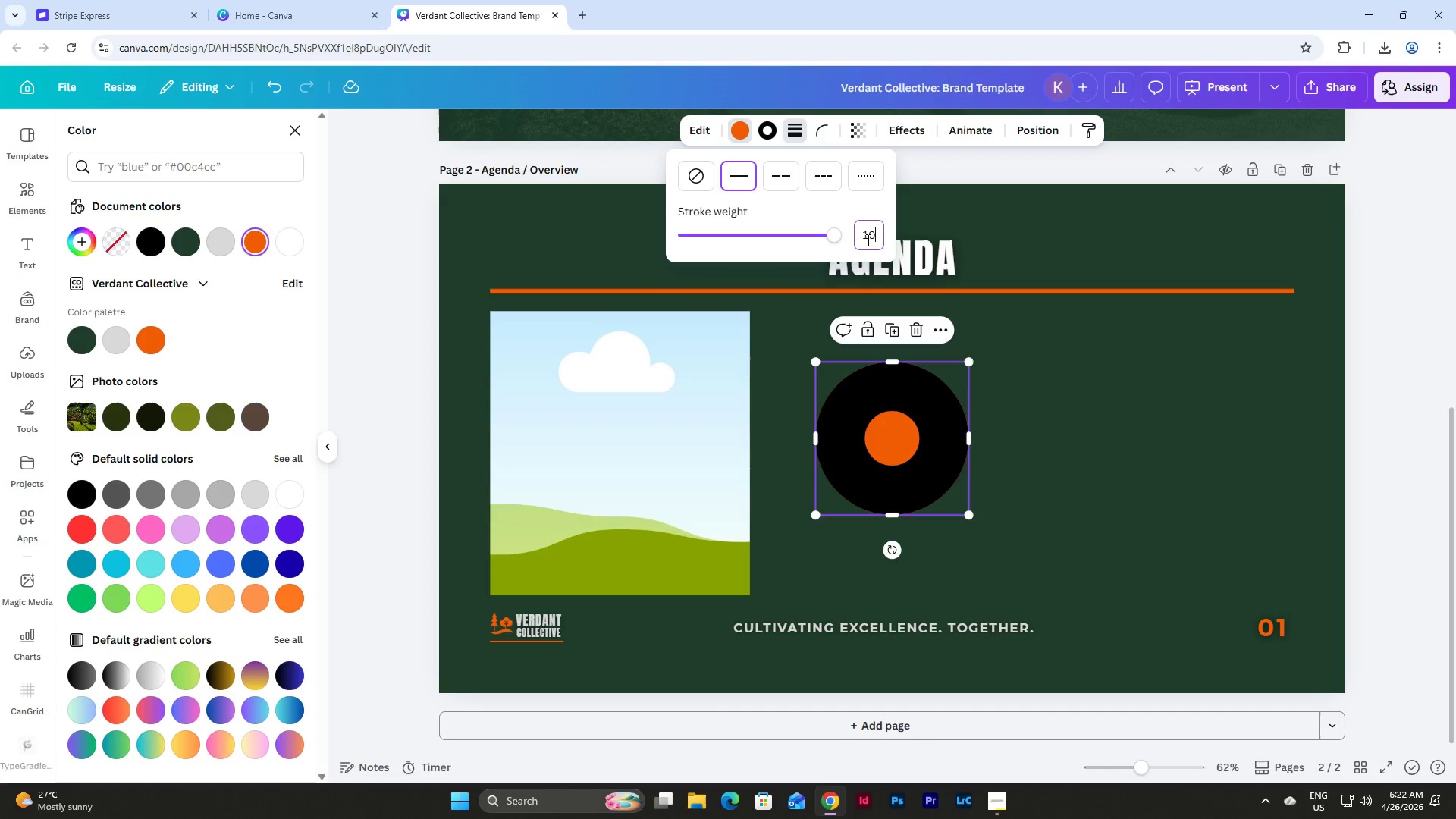 
key(Numpad0)
 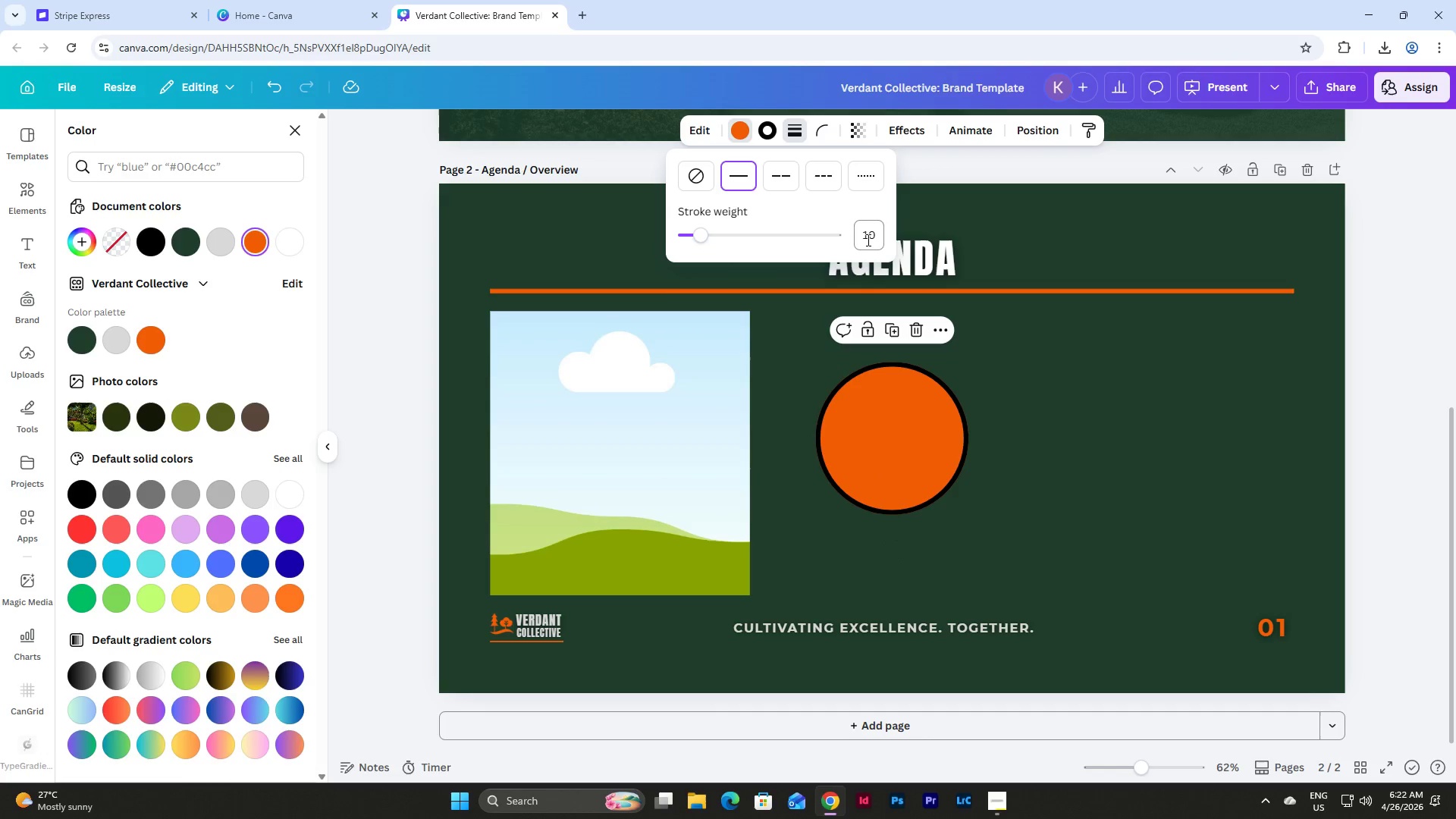 
key(NumpadEnter)
 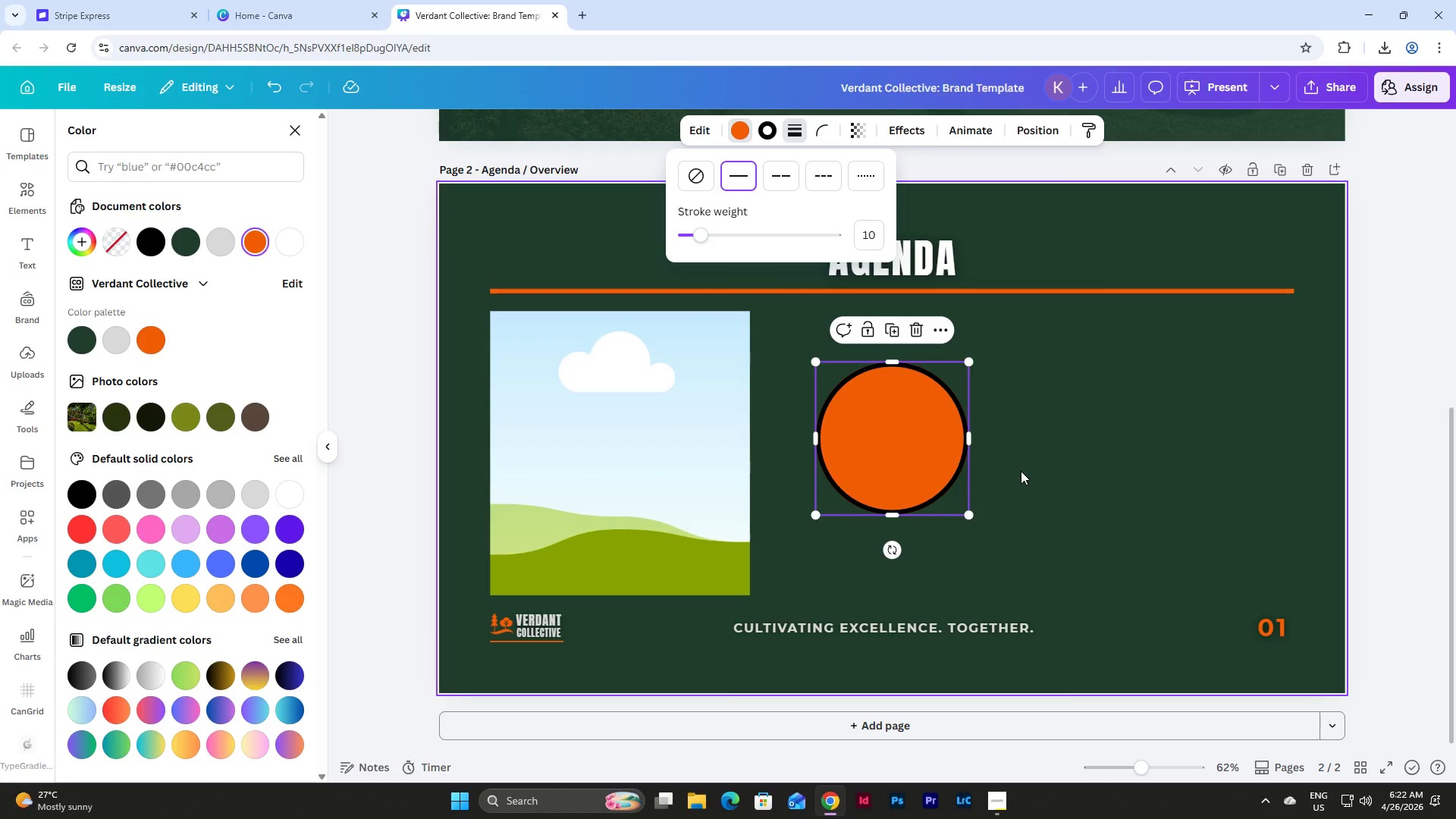 
left_click([1021, 471])
 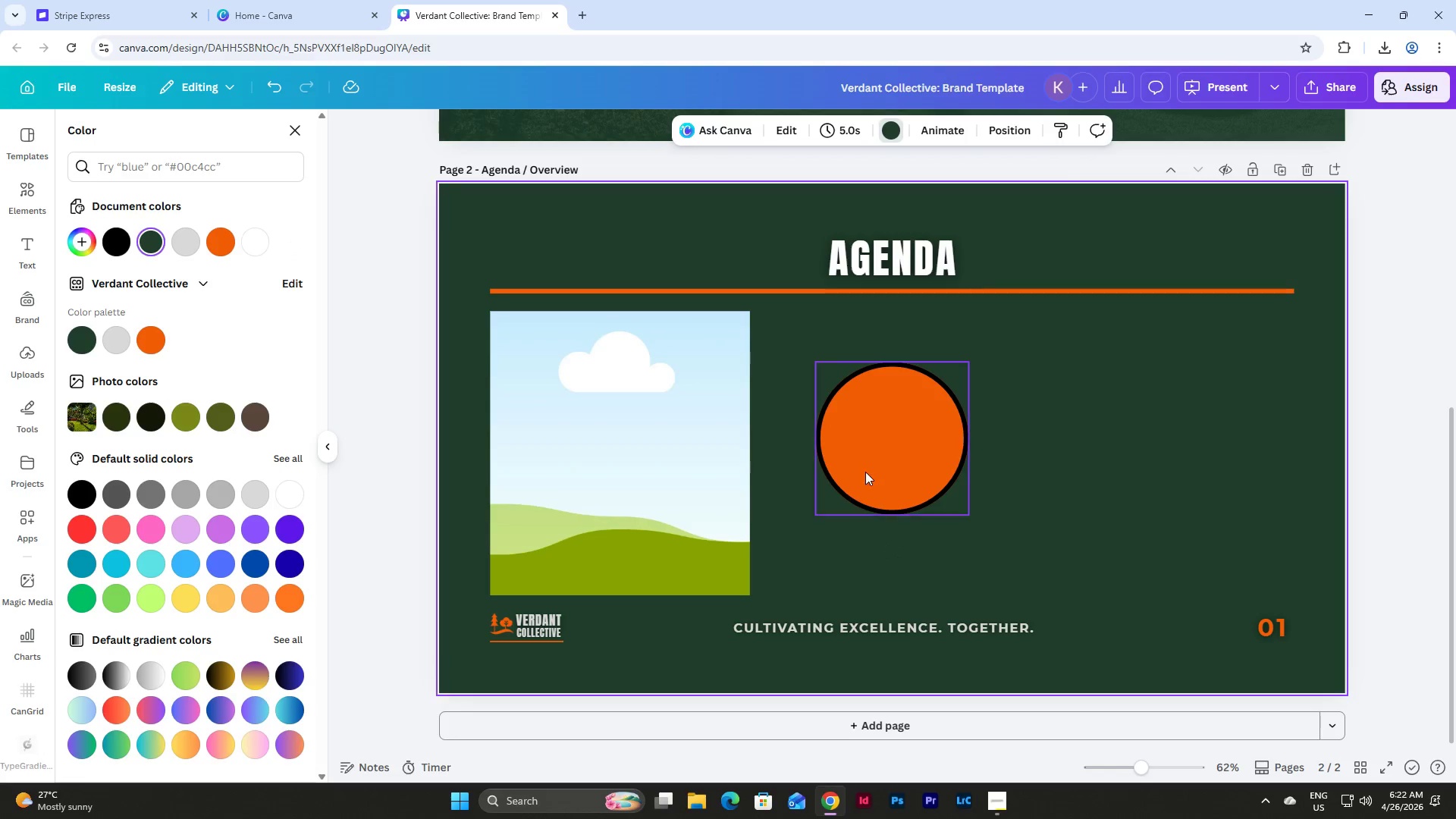 
left_click([865, 472])
 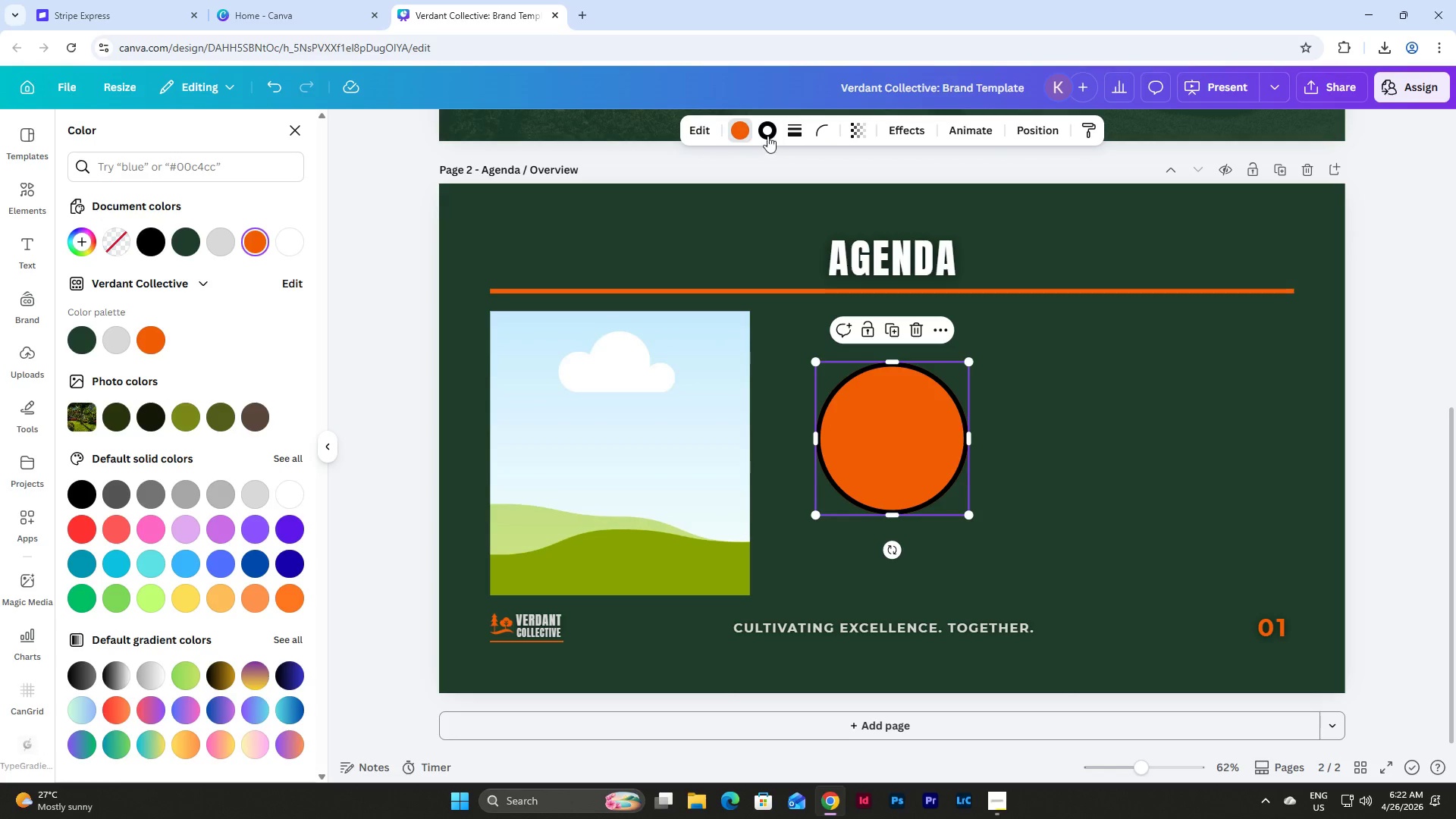 
left_click([767, 132])
 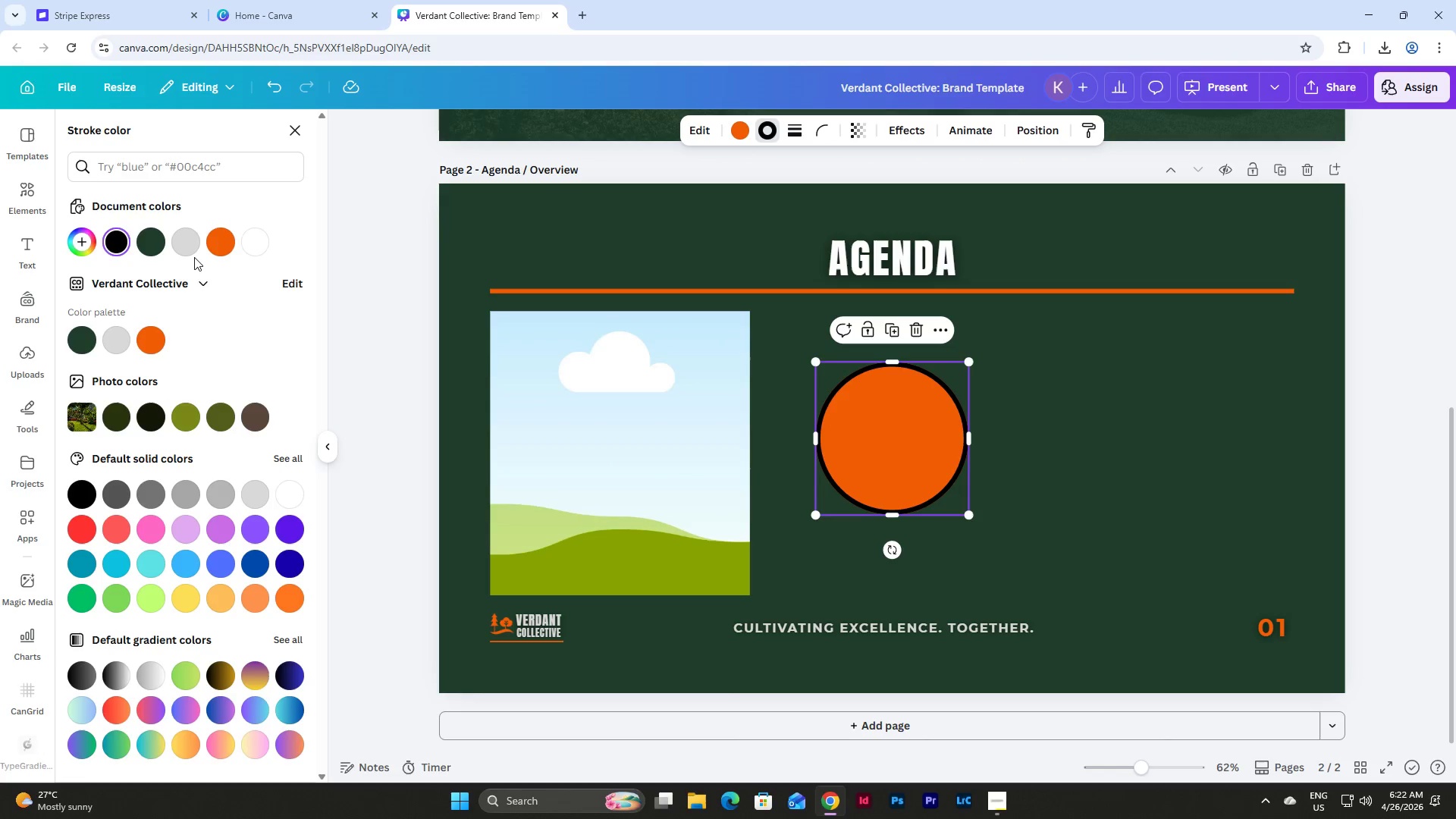 
left_click([216, 245])
 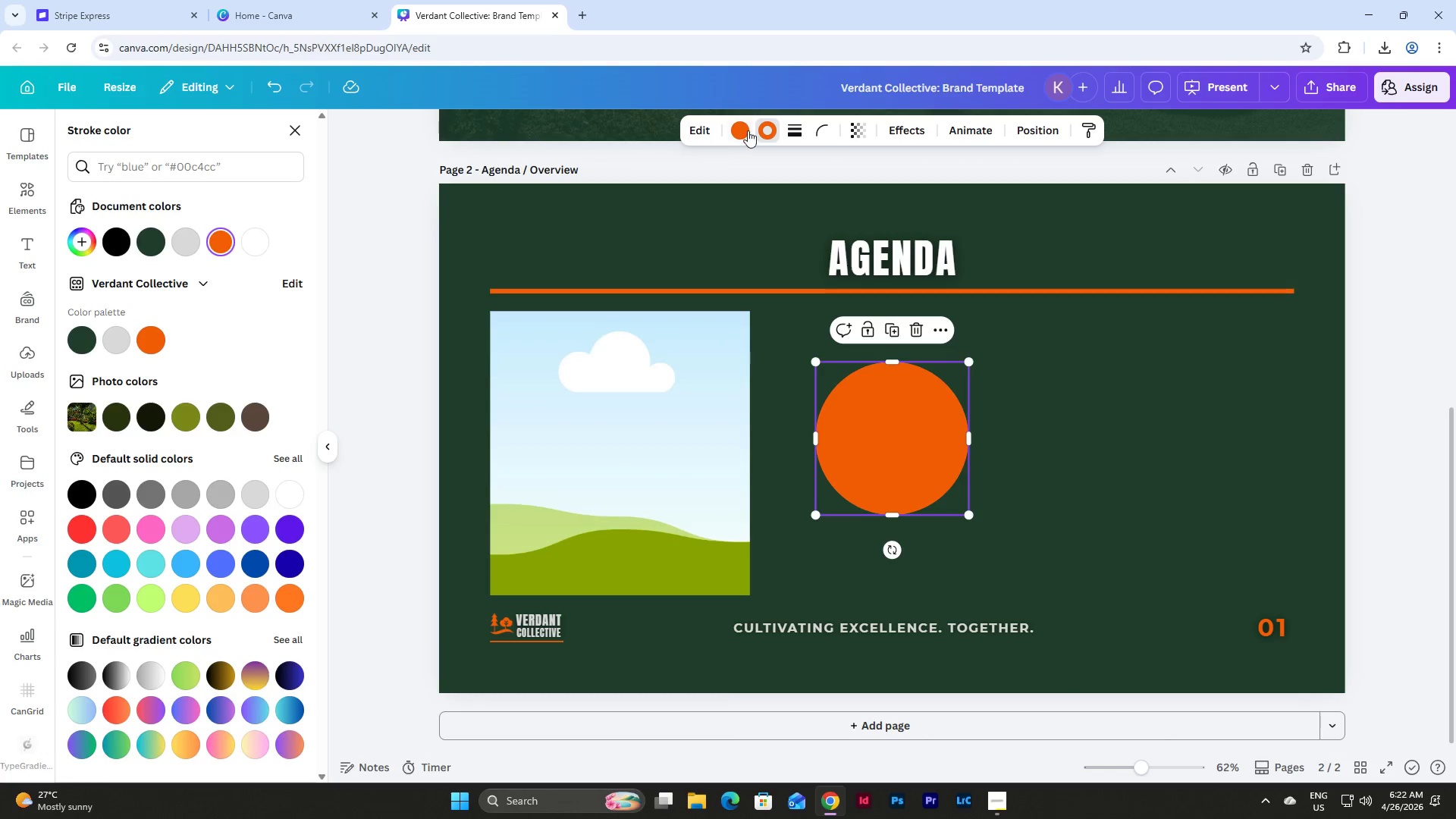 
left_click([745, 129])
 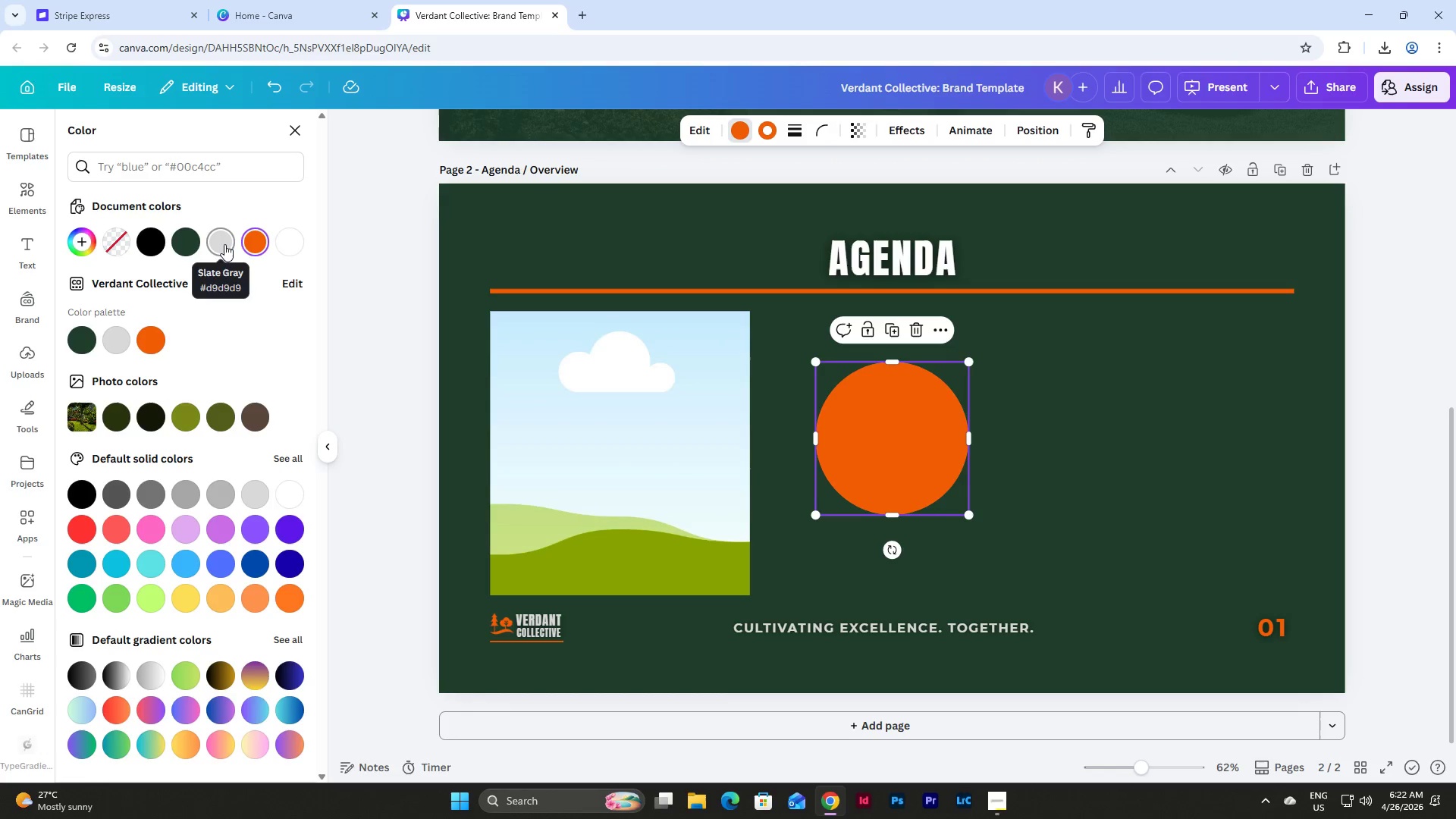 
left_click([224, 244])
 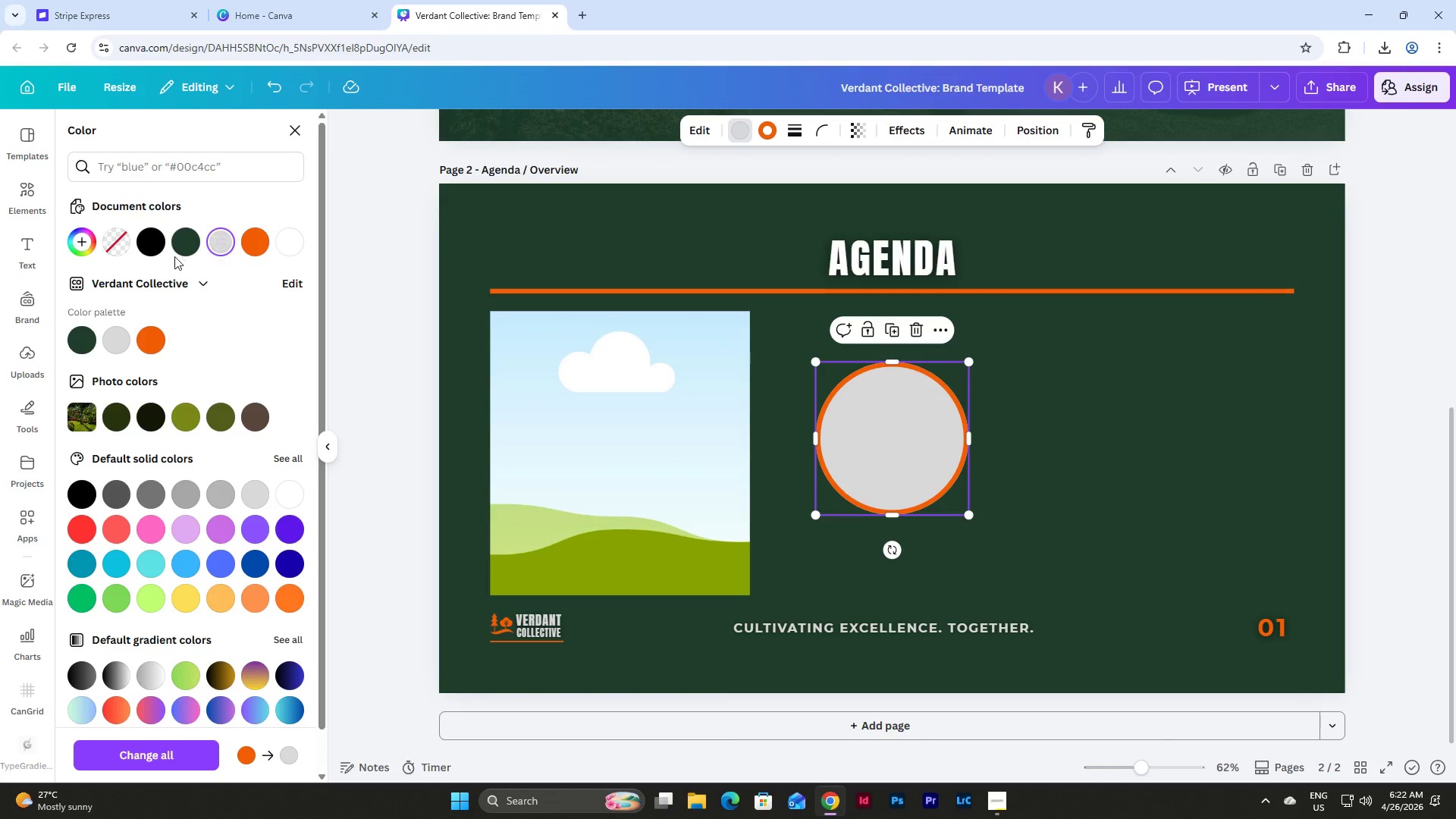 
left_click([119, 244])
 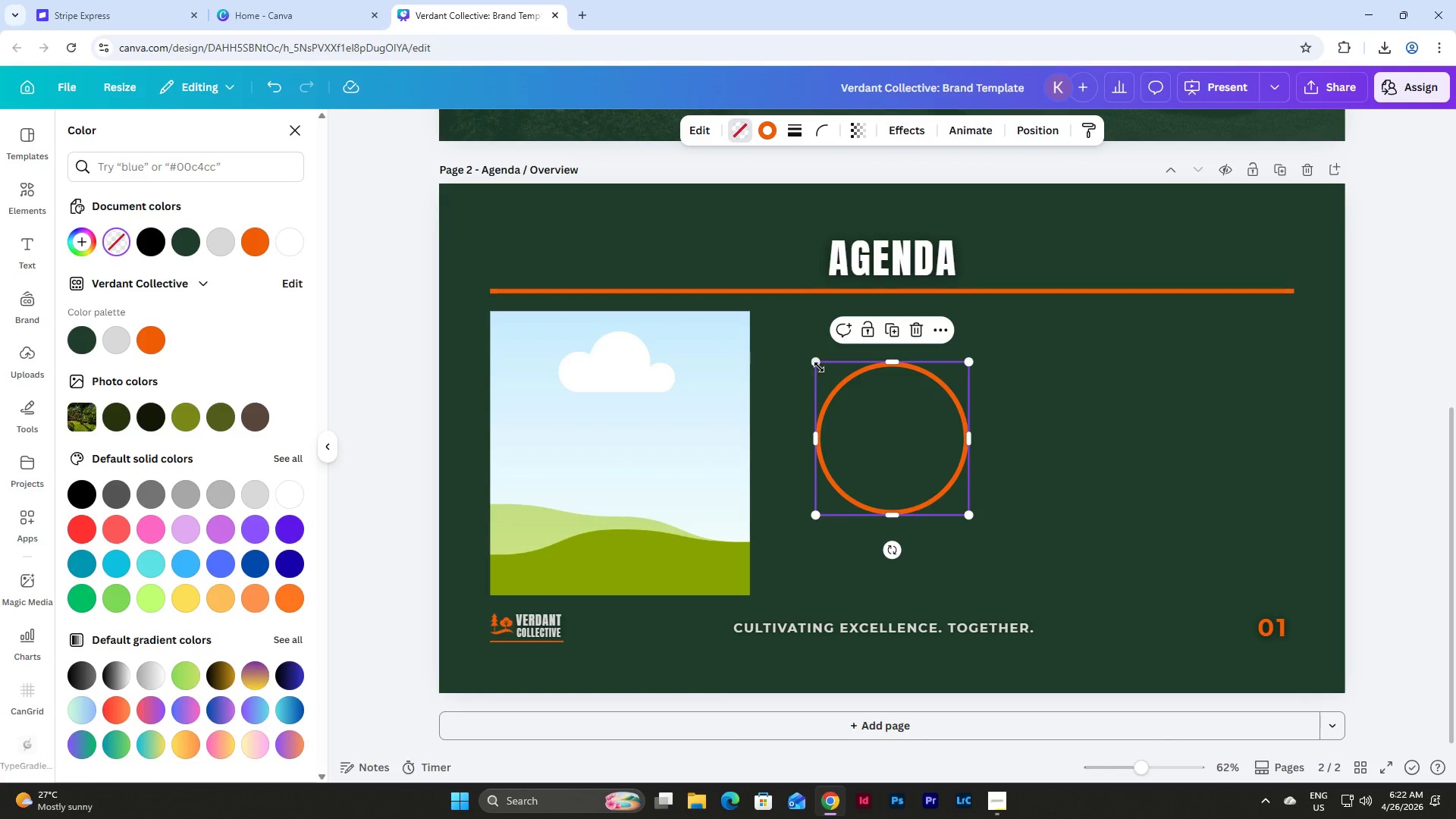 
left_click_drag(start_coordinate=[816, 366], to_coordinate=[915, 422])
 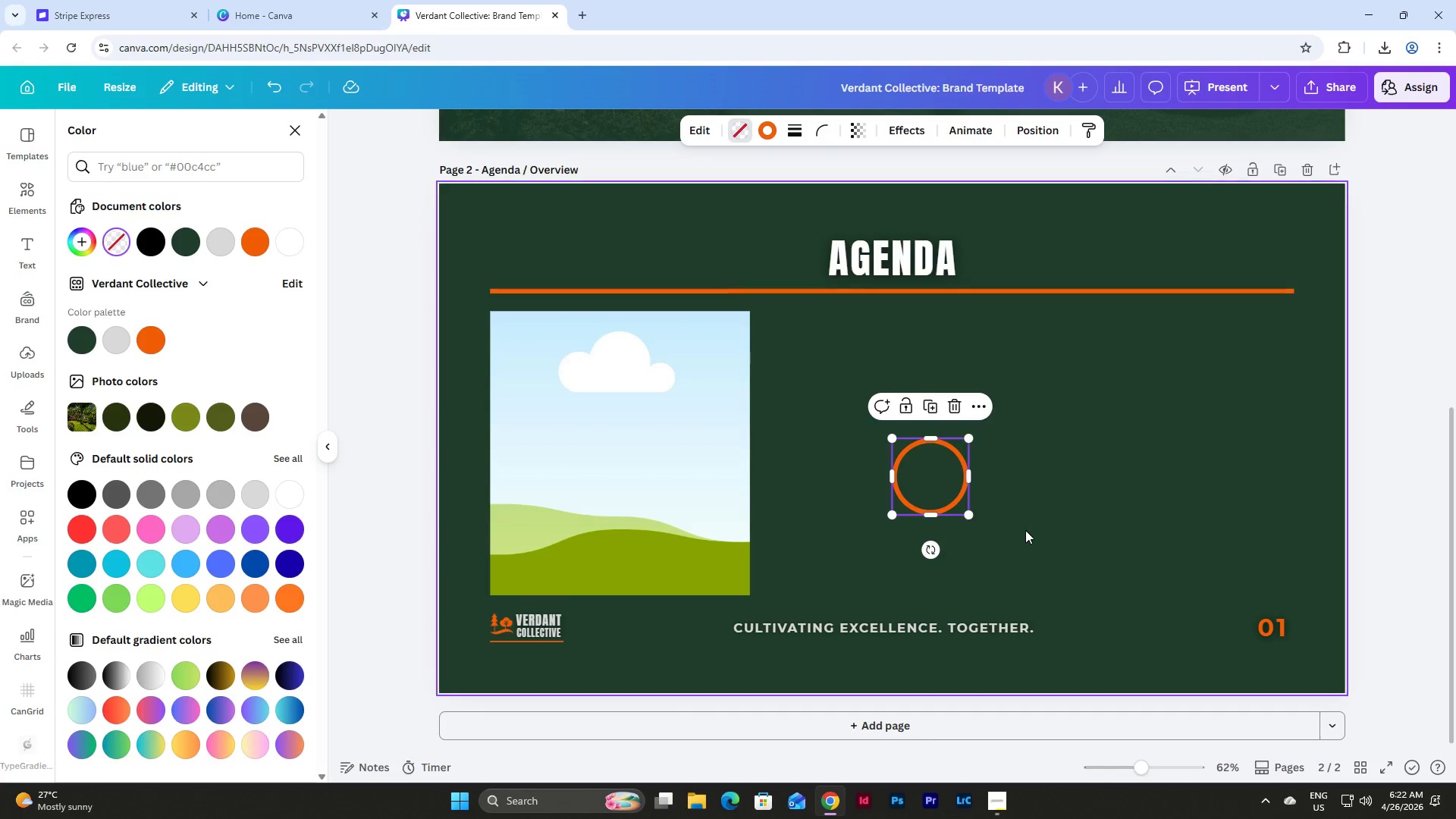 
scroll: coordinate [1028, 532], scroll_direction: up, amount: 5.0
 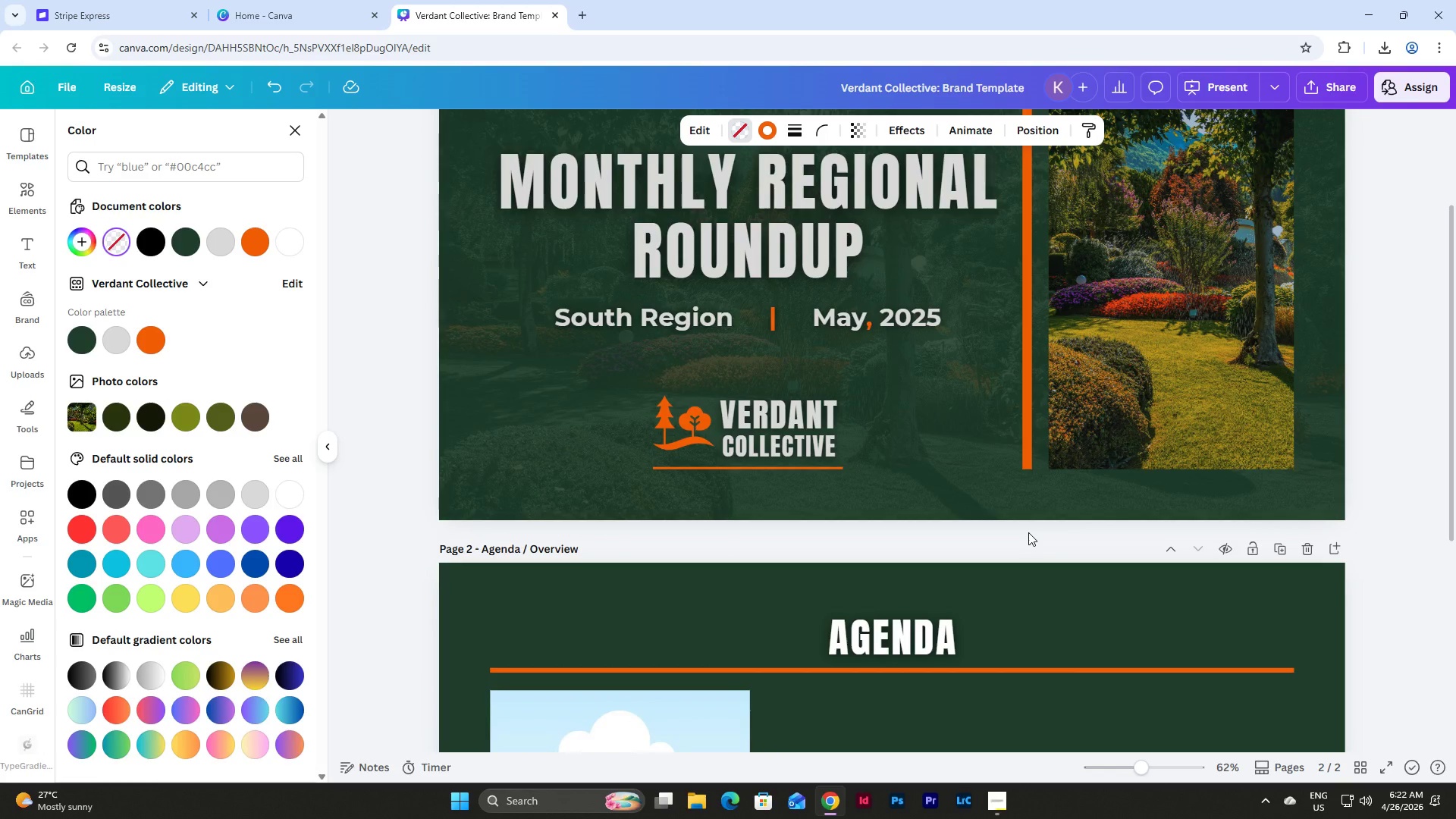 
scroll: coordinate [1028, 532], scroll_direction: down, amount: 2.0
 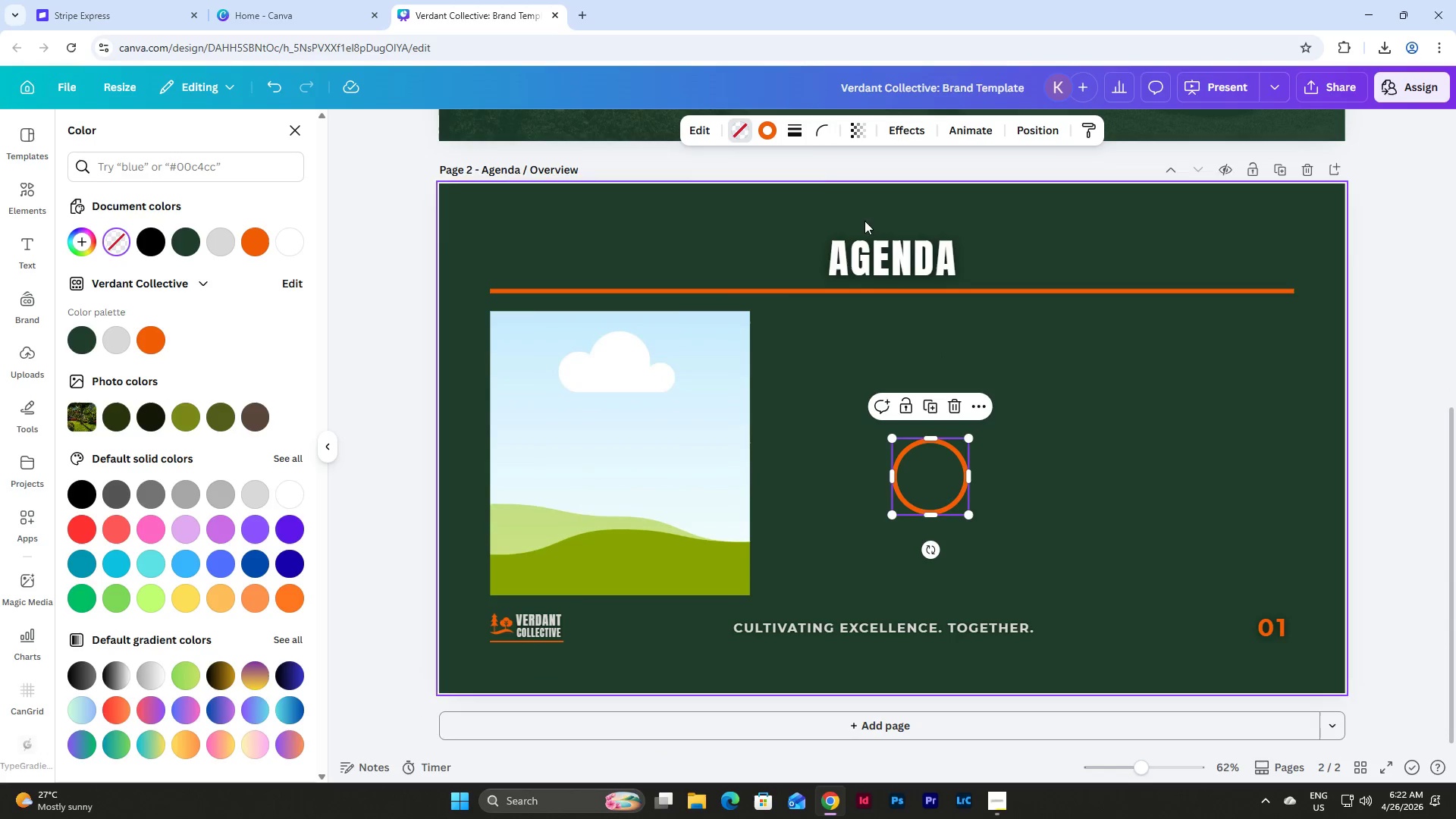 
left_click([790, 124])
 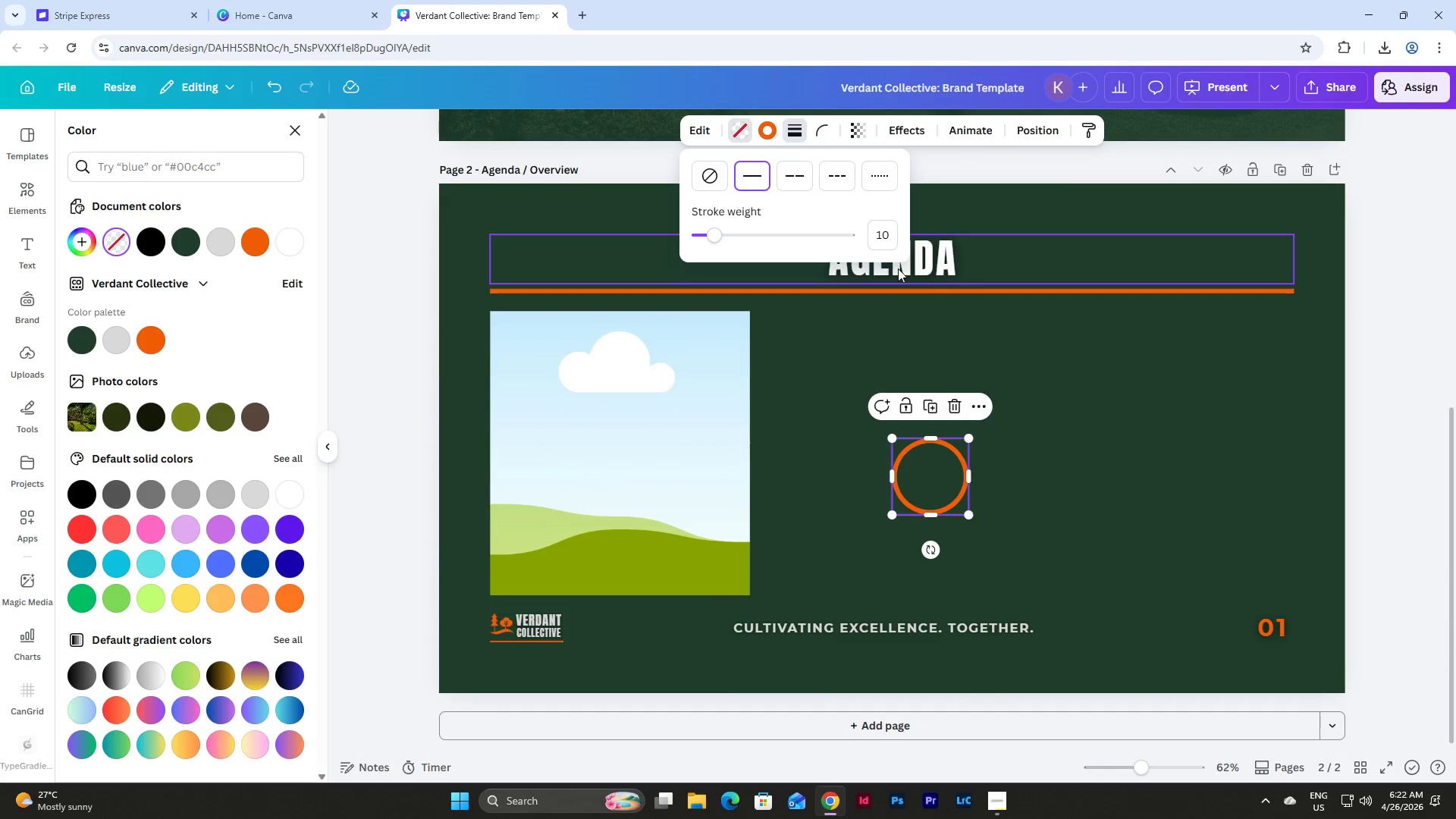 
left_click([886, 232])
 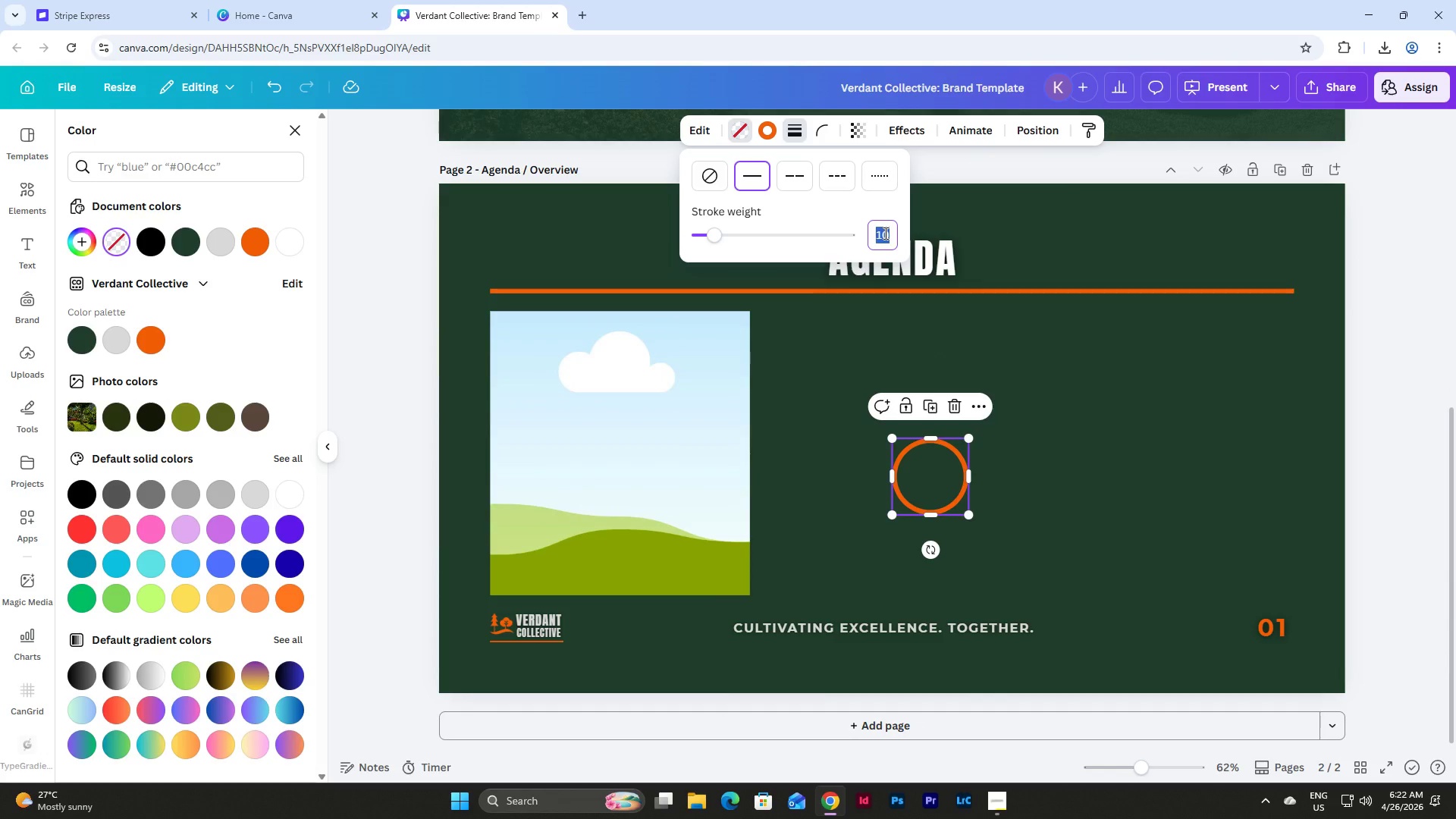 
key(Numpad5)
 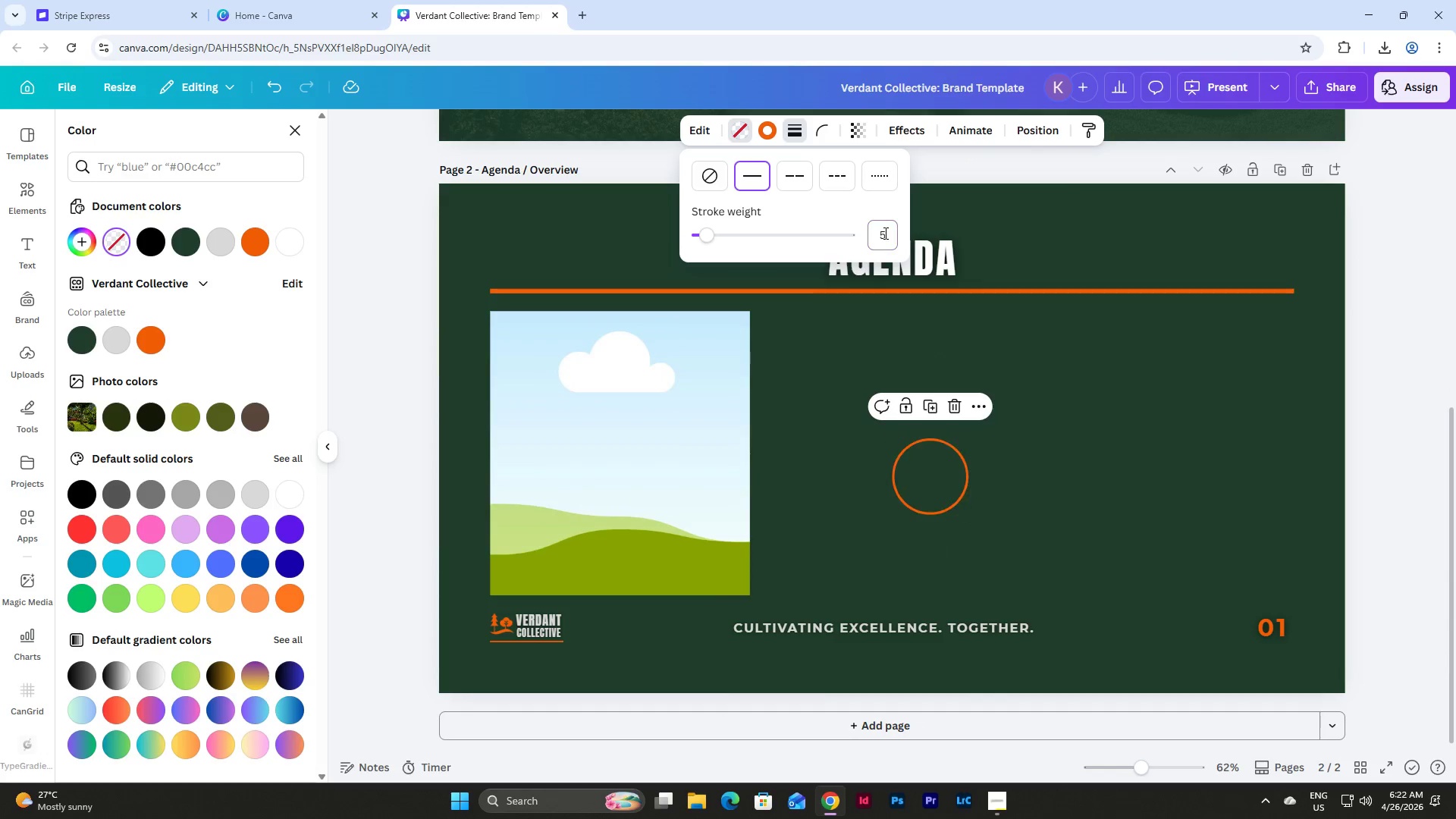 
key(NumpadEnter)
 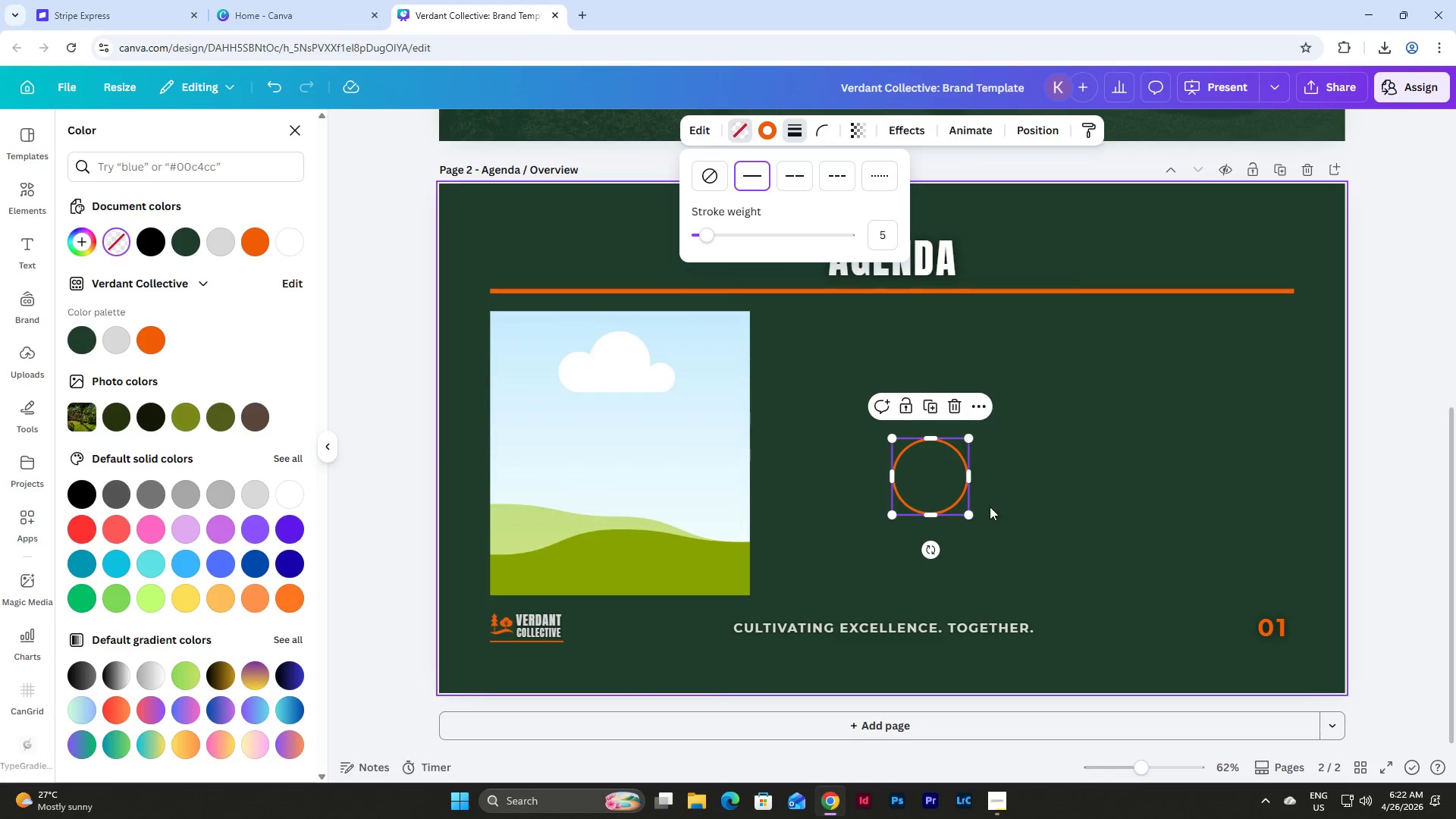 
left_click_drag(start_coordinate=[939, 469], to_coordinate=[826, 346])
 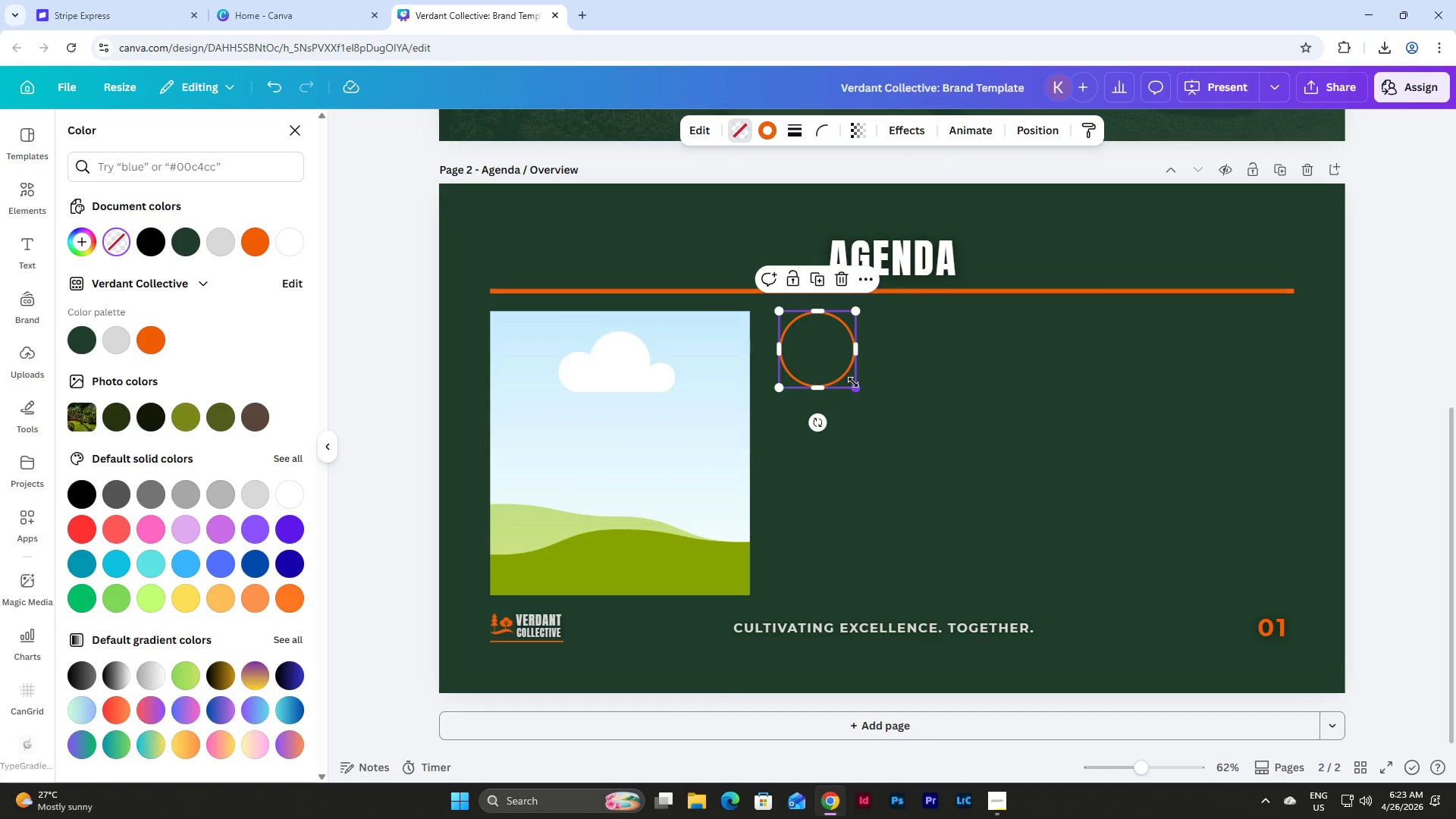 
left_click_drag(start_coordinate=[853, 382], to_coordinate=[824, 357])
 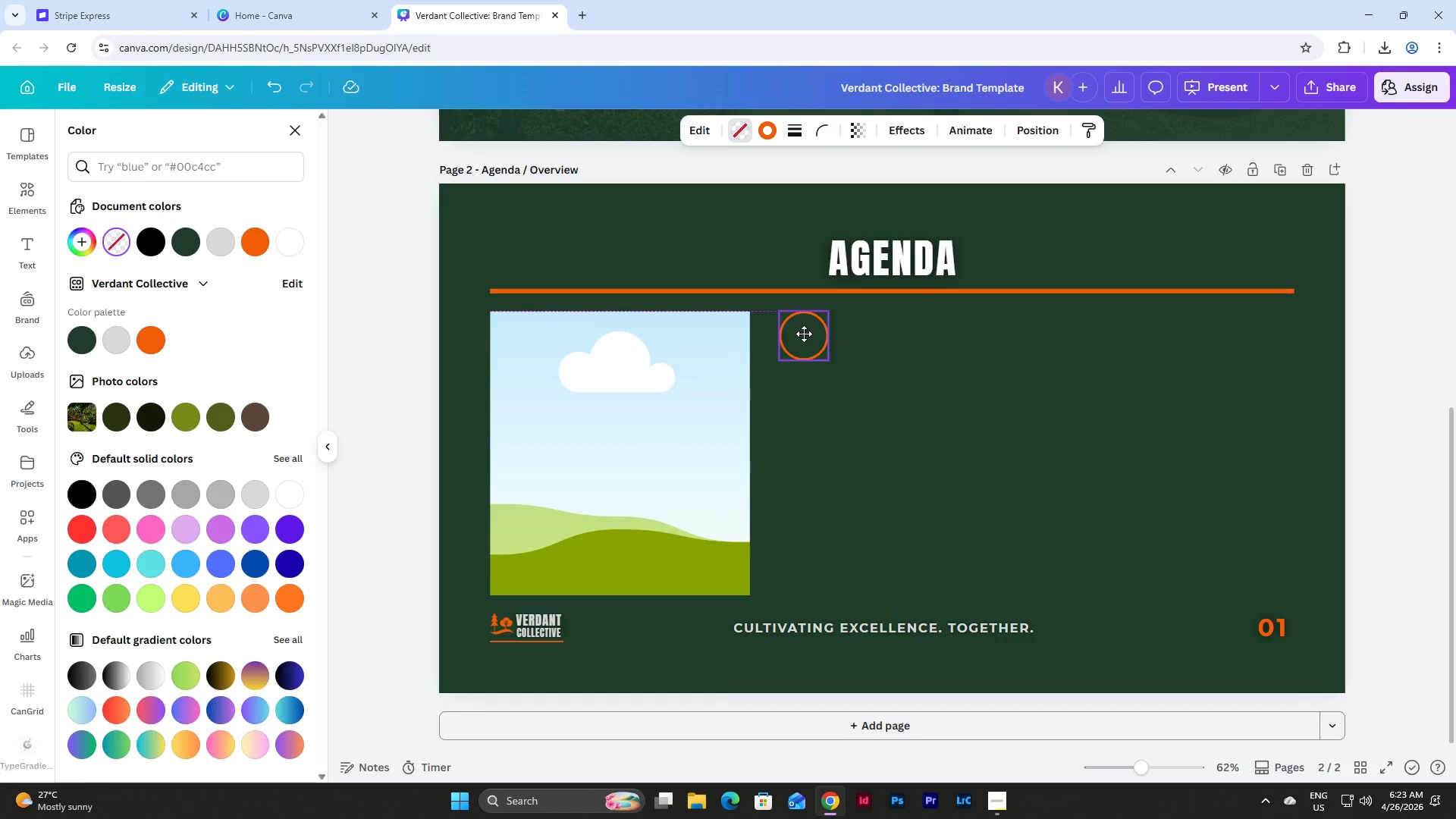 
left_click([944, 361])
 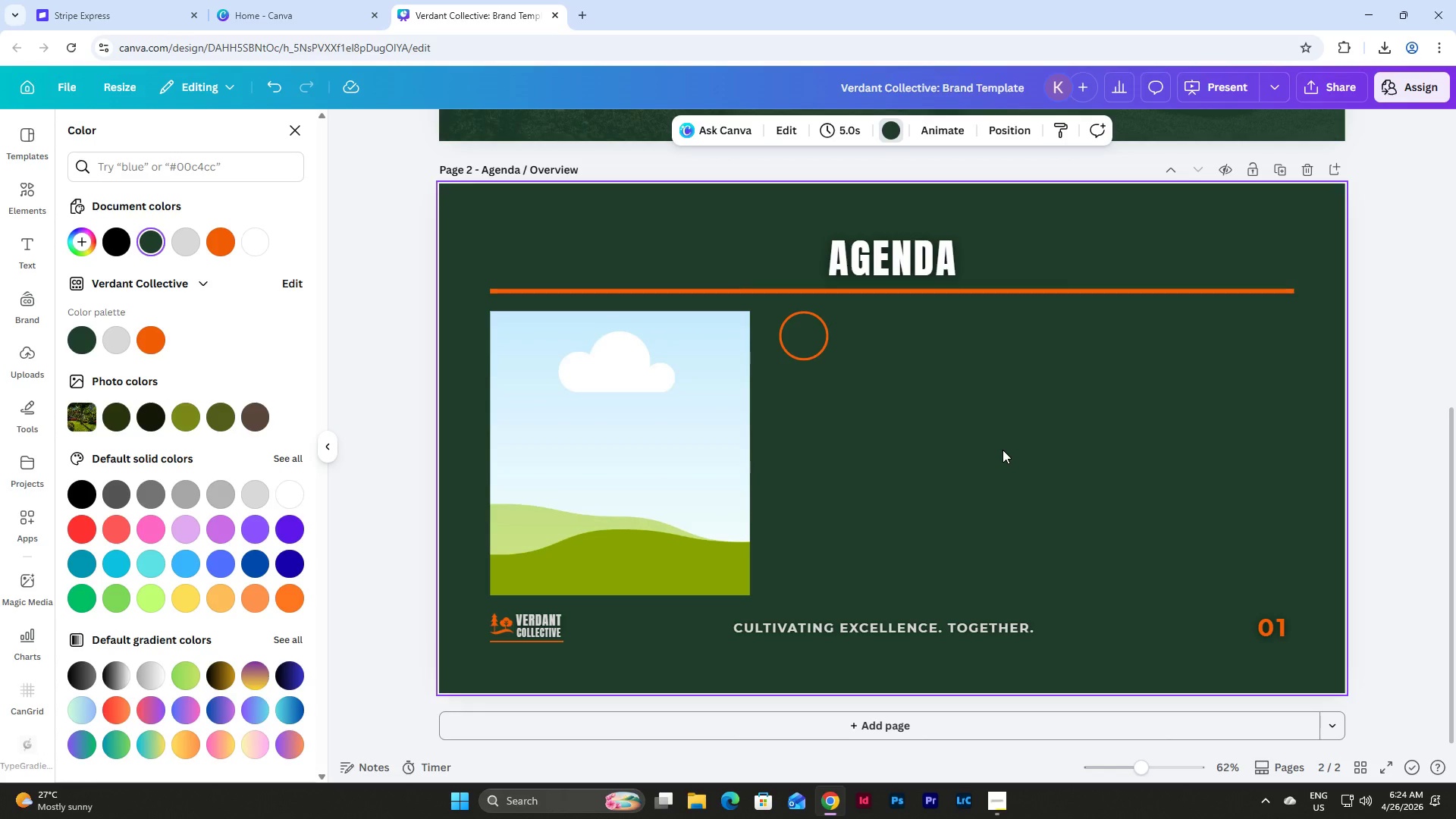 
wait(60.44)
 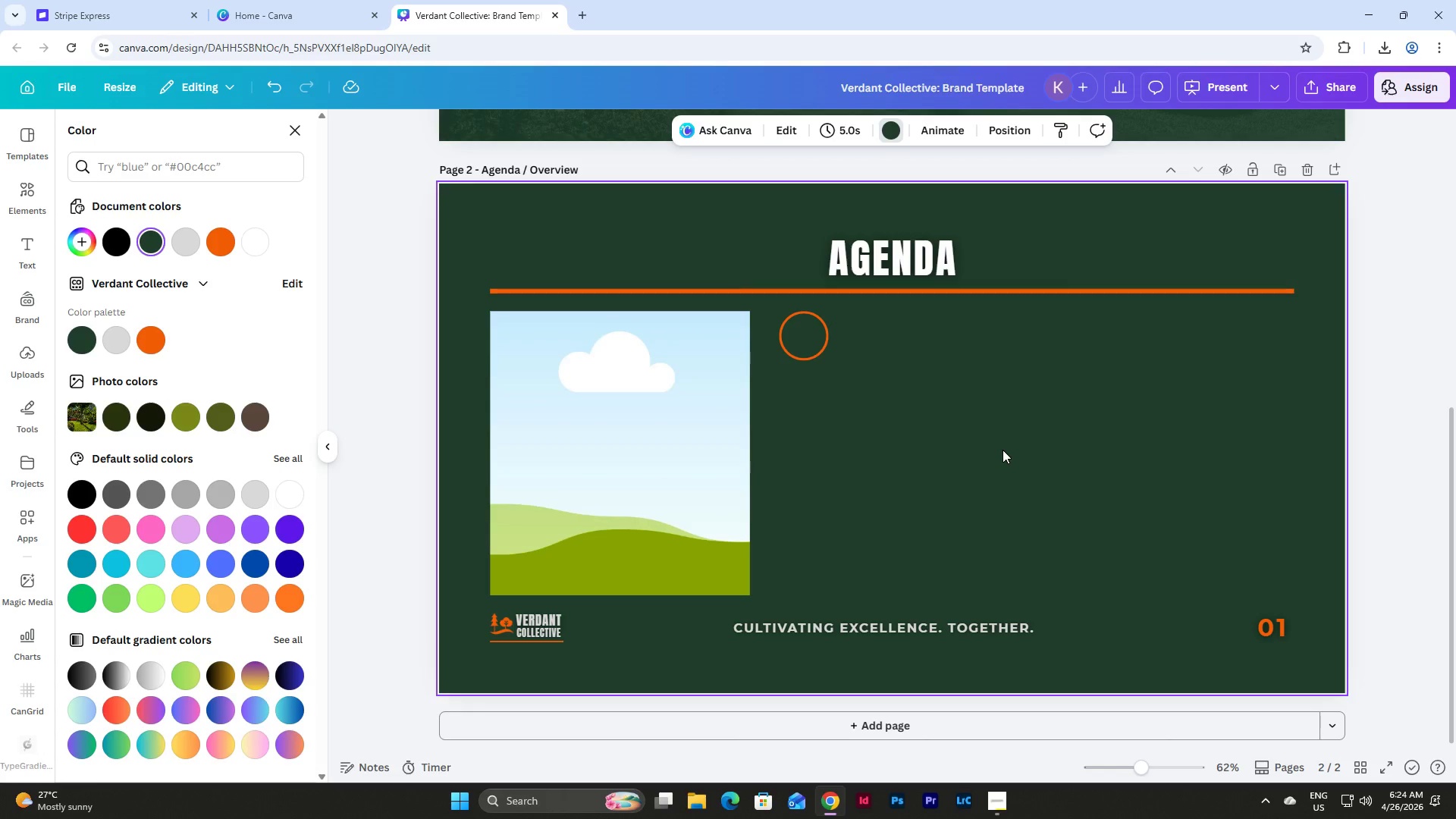 
left_click([782, 336])
 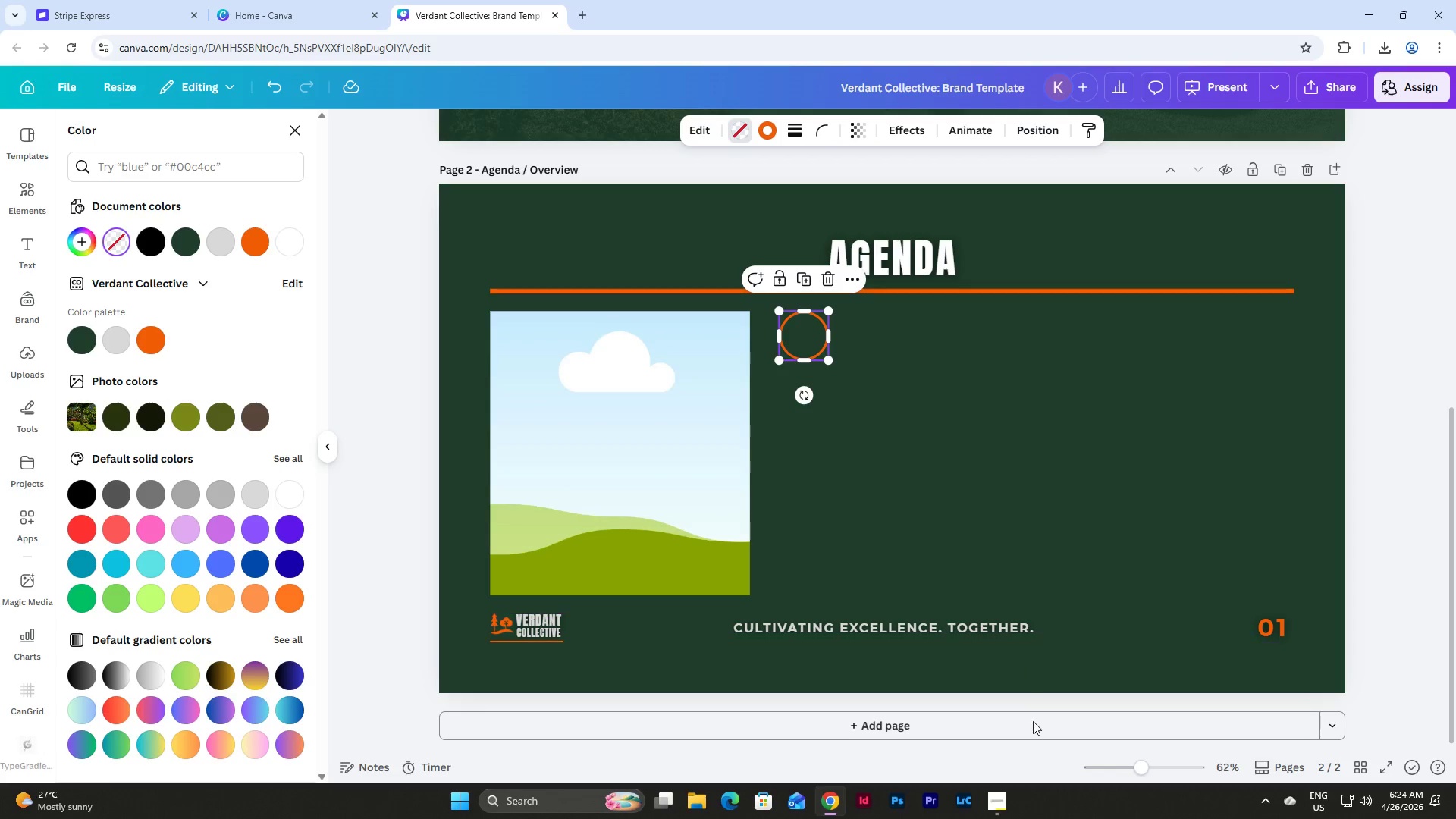 
left_click([1011, 798])